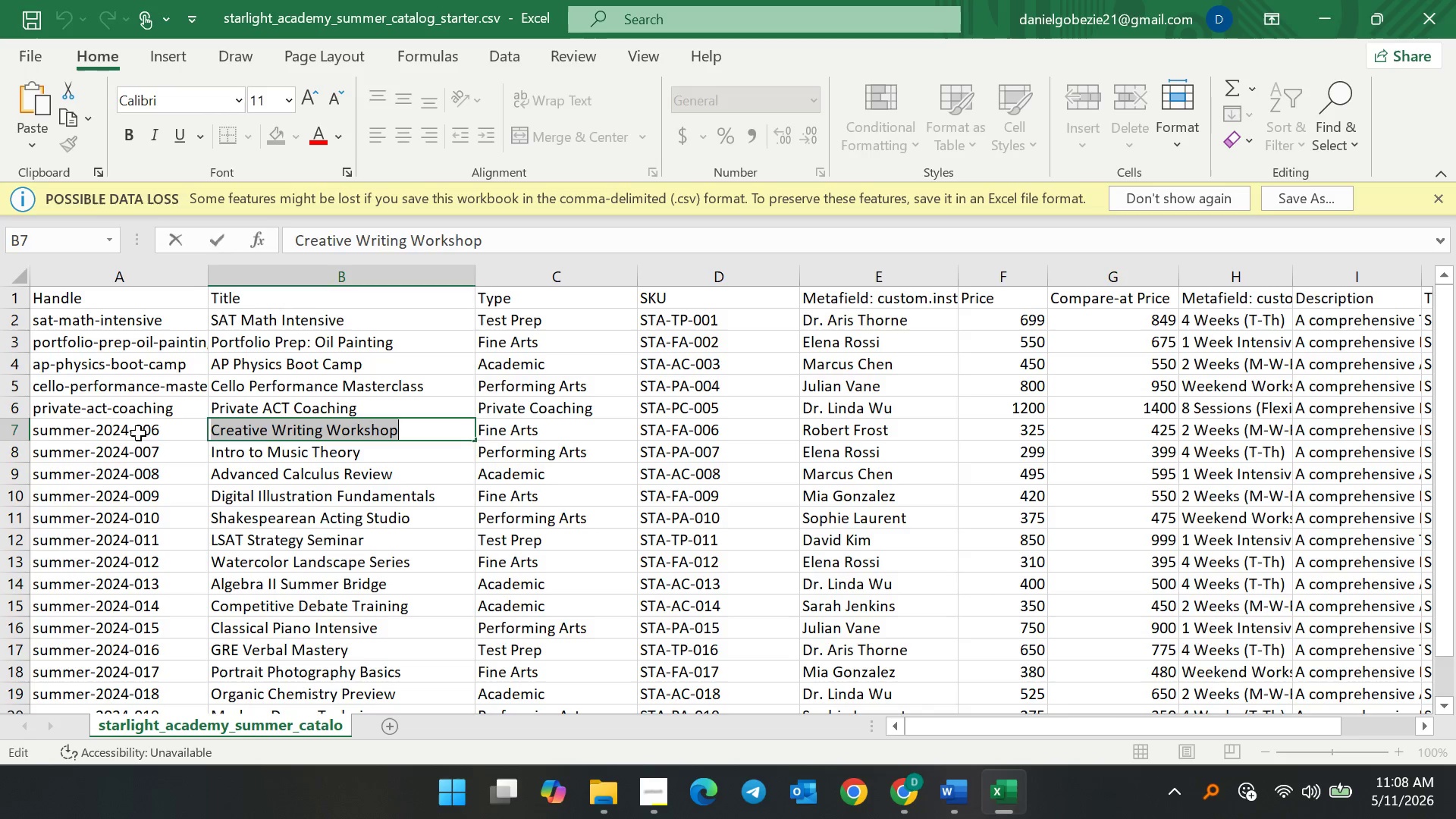 
double_click([138, 433])
 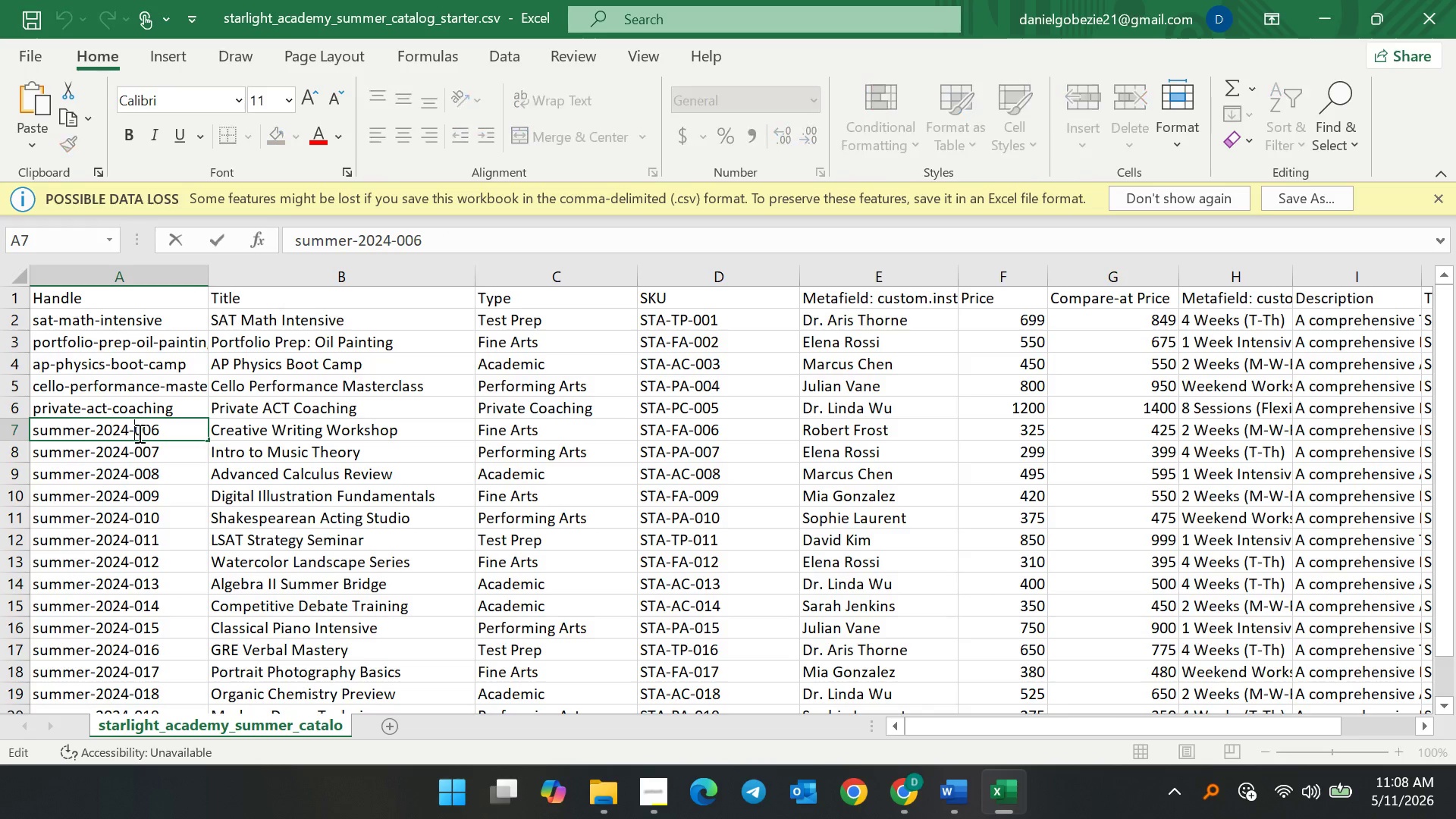 
key(Control+A)
 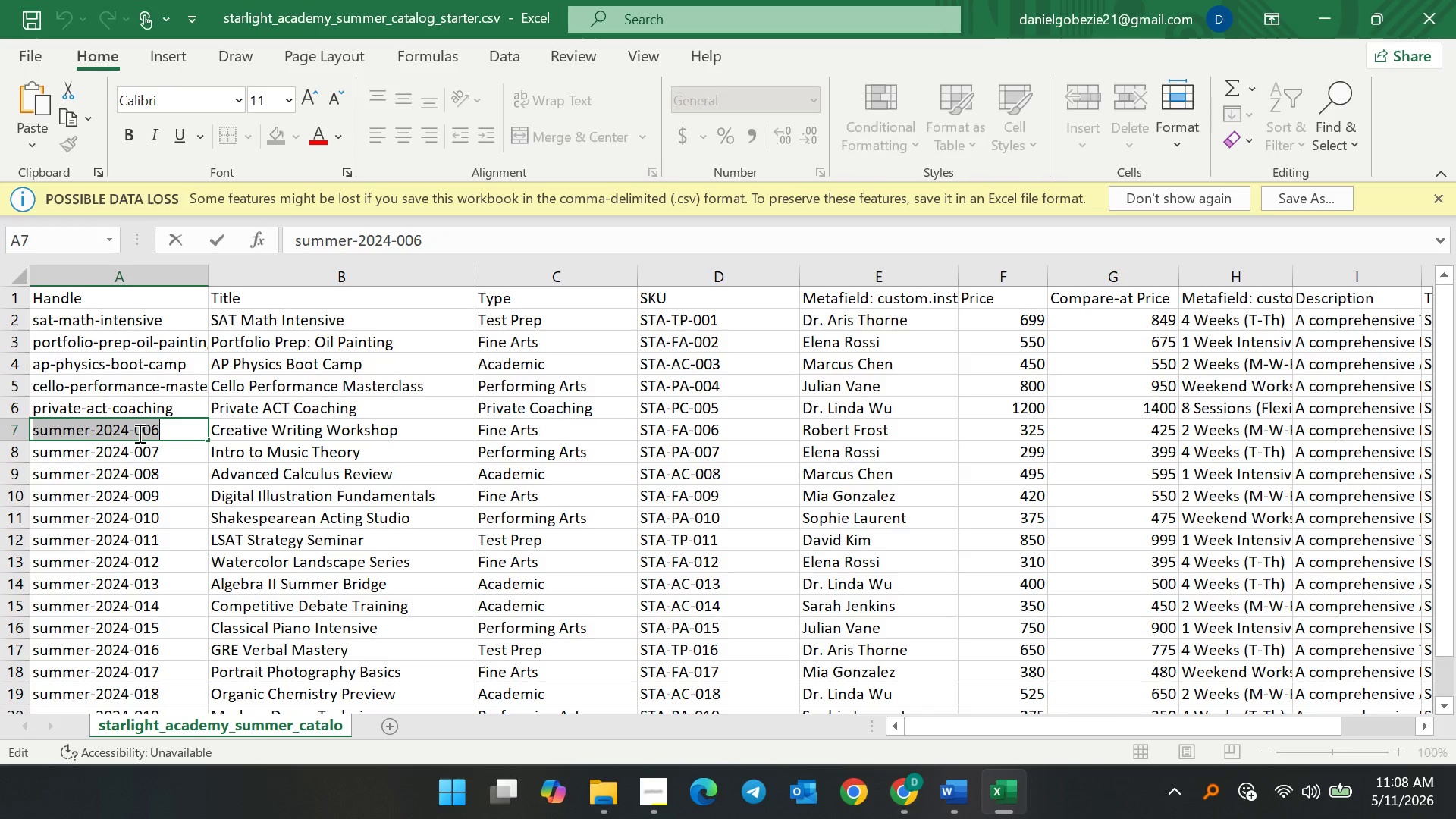 
key(Control+V)
 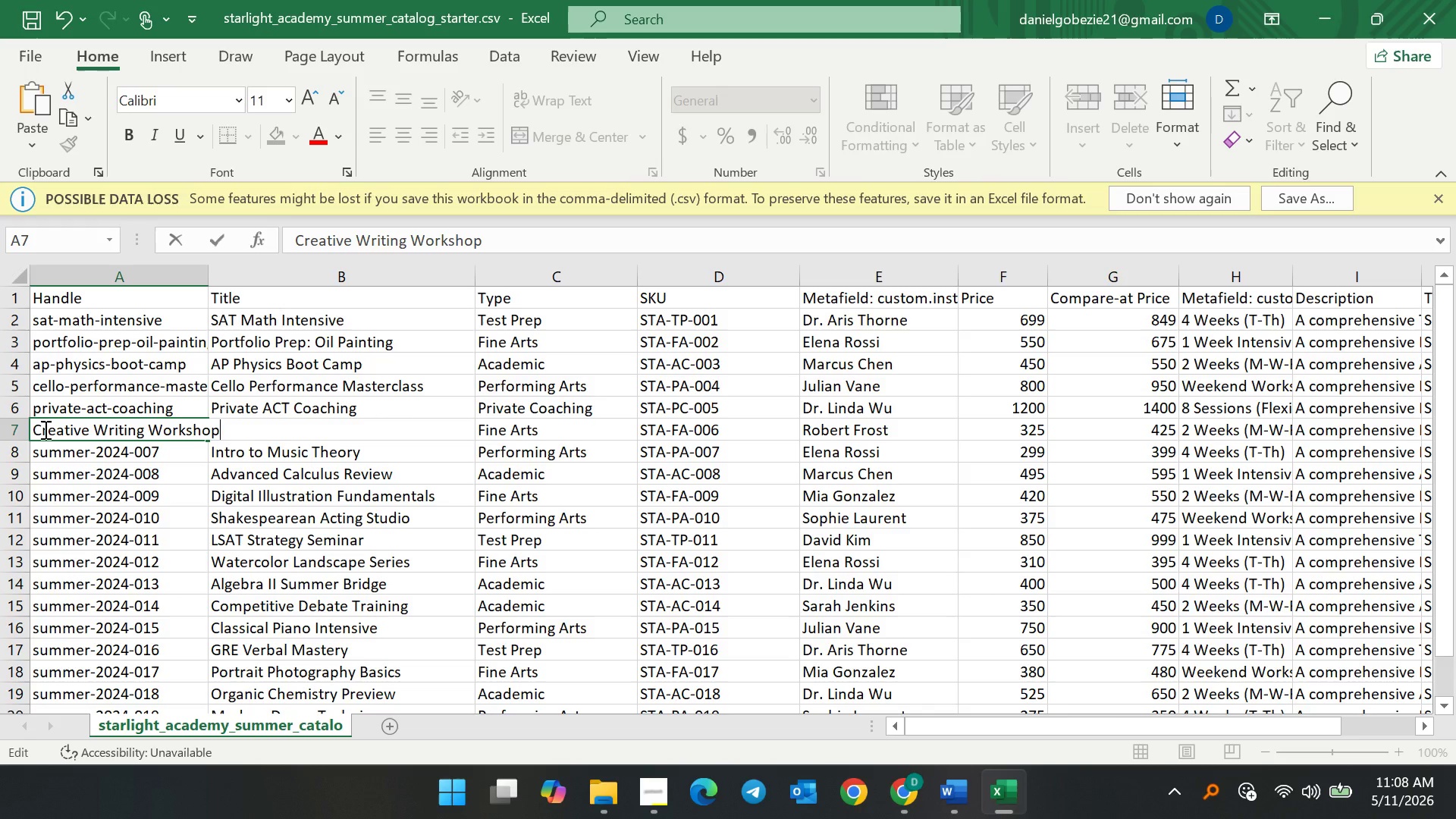 
left_click([43, 429])
 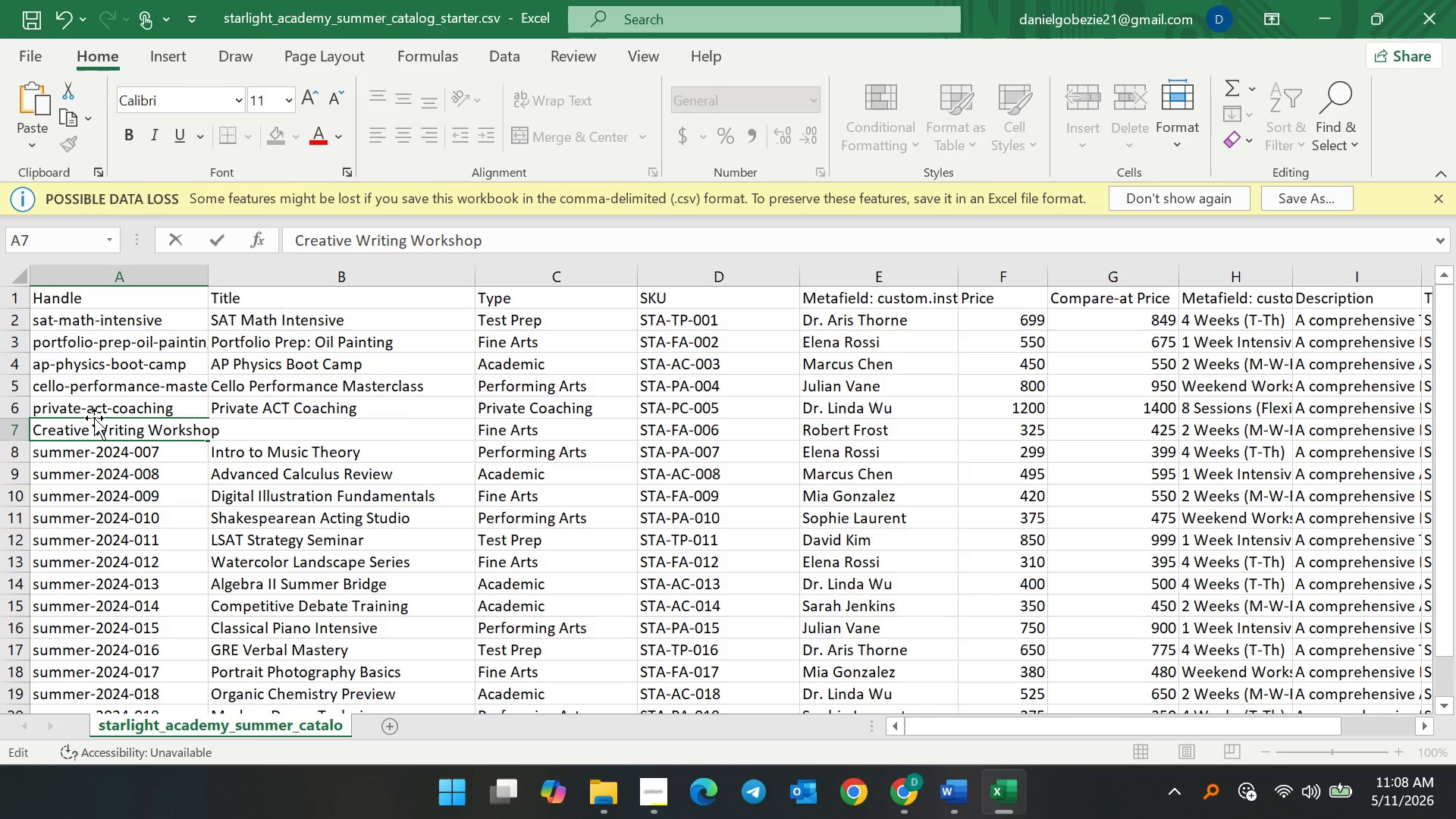 
key(Backspace)
 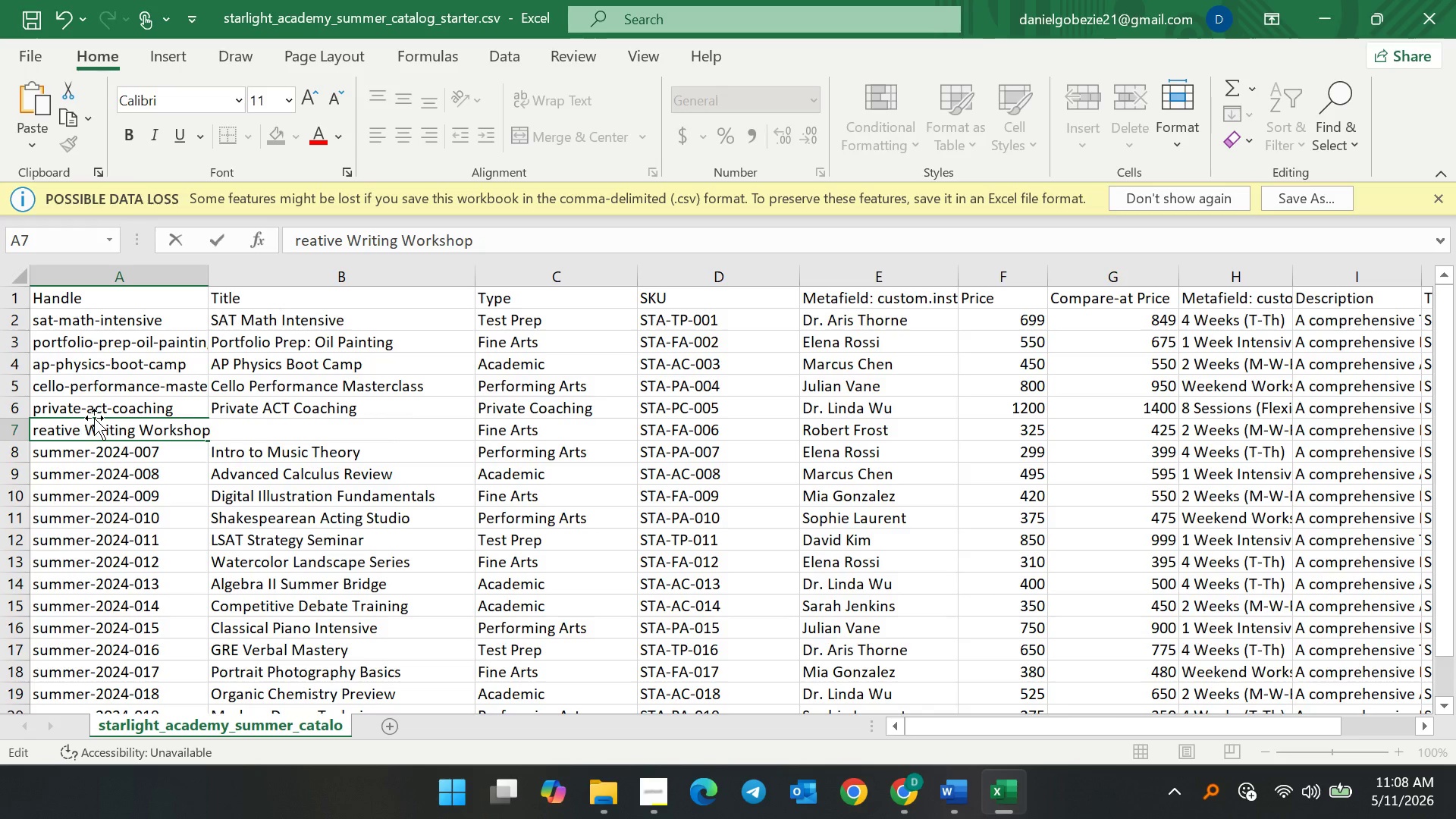 
key(C)
 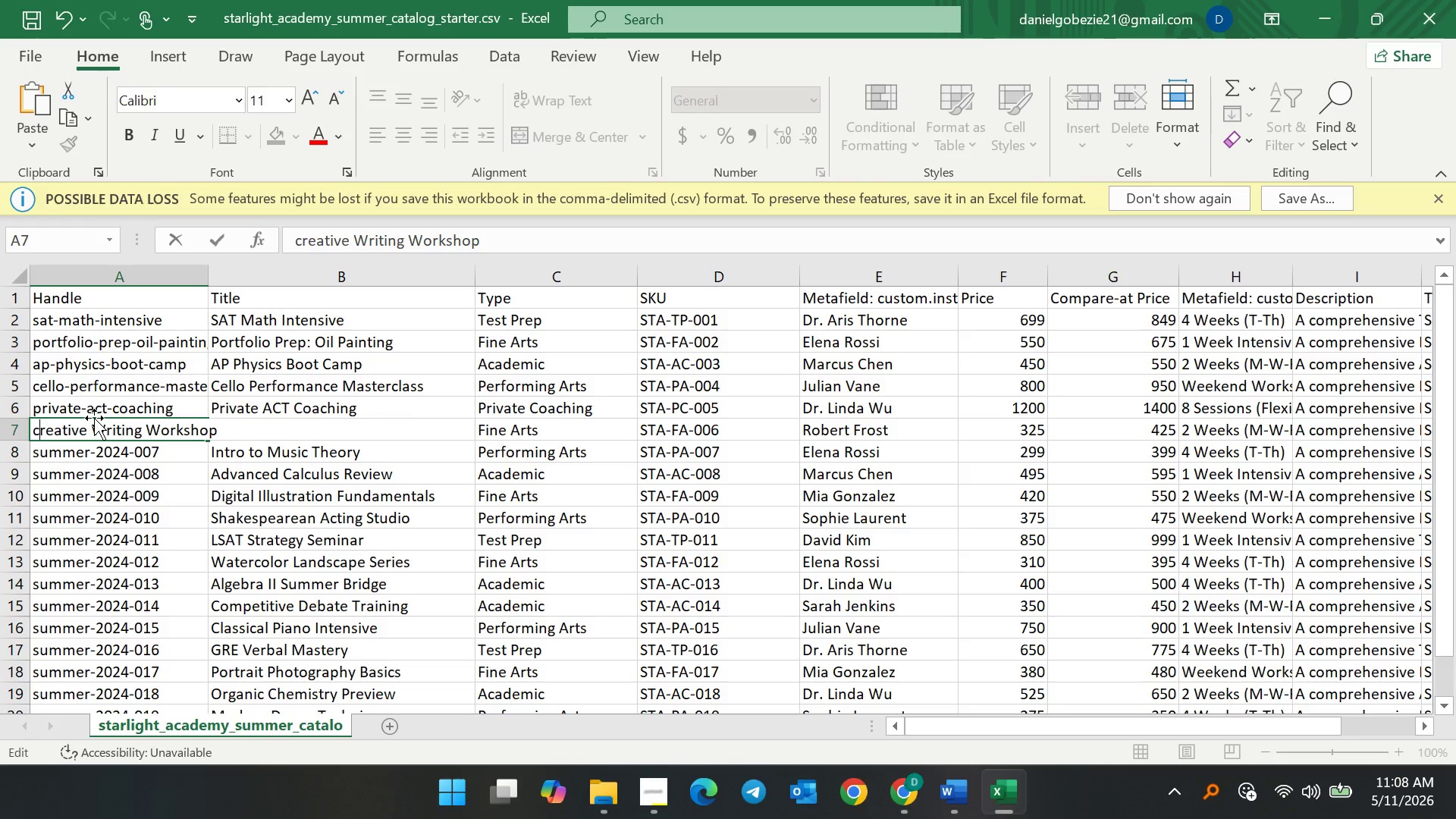 
key(ArrowRight)
 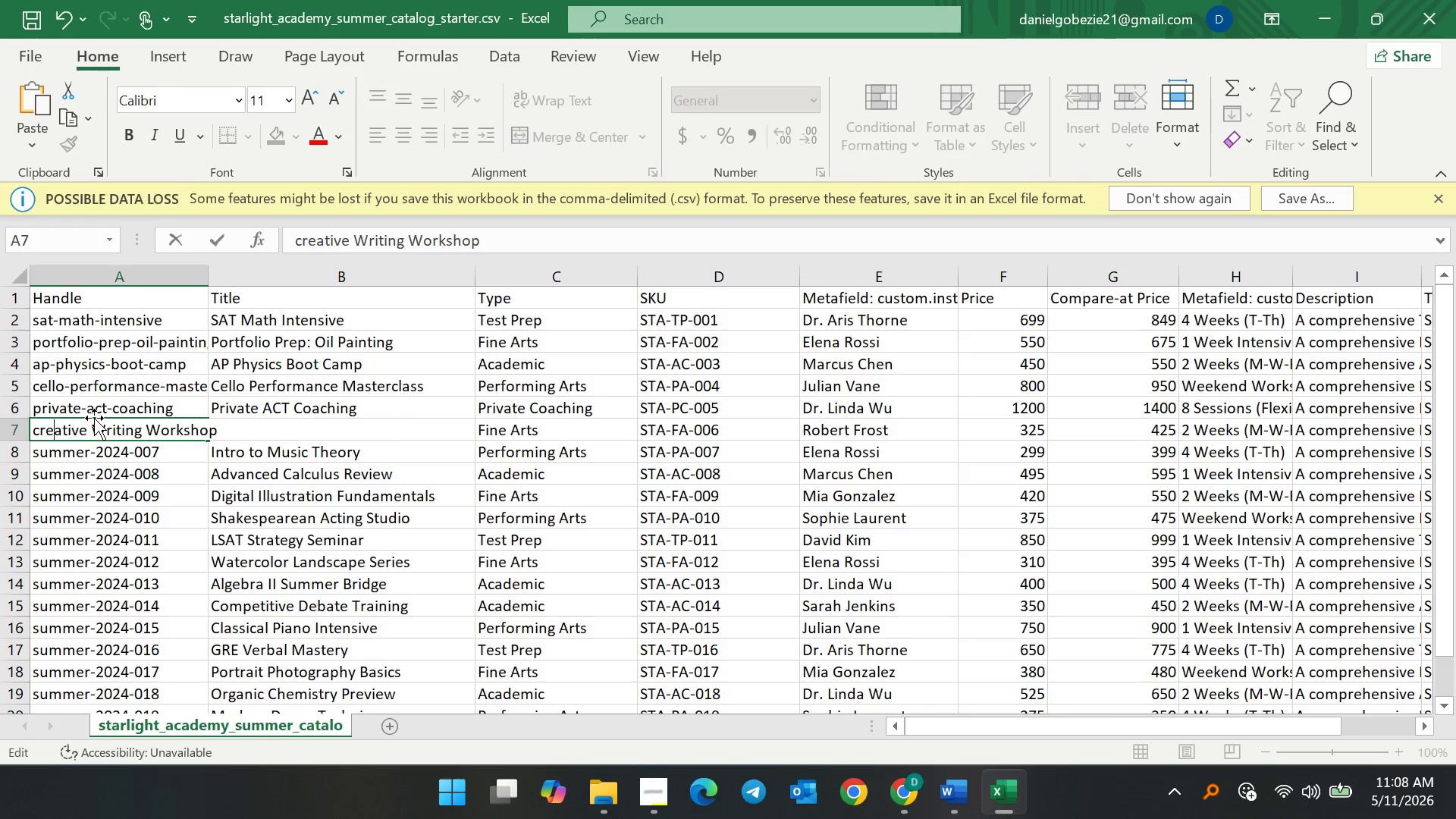 
key(ArrowRight)
 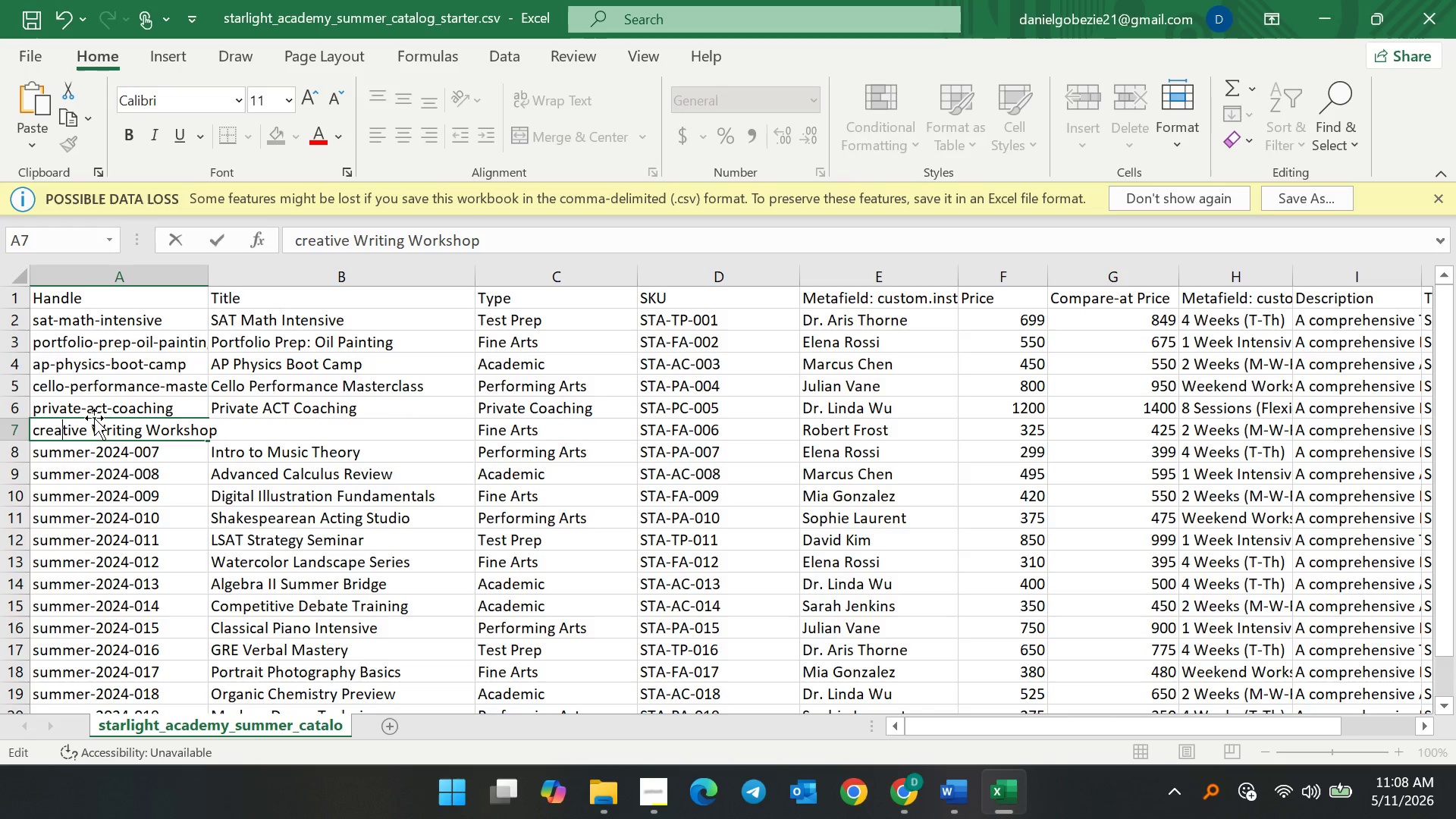 
key(ArrowRight)
 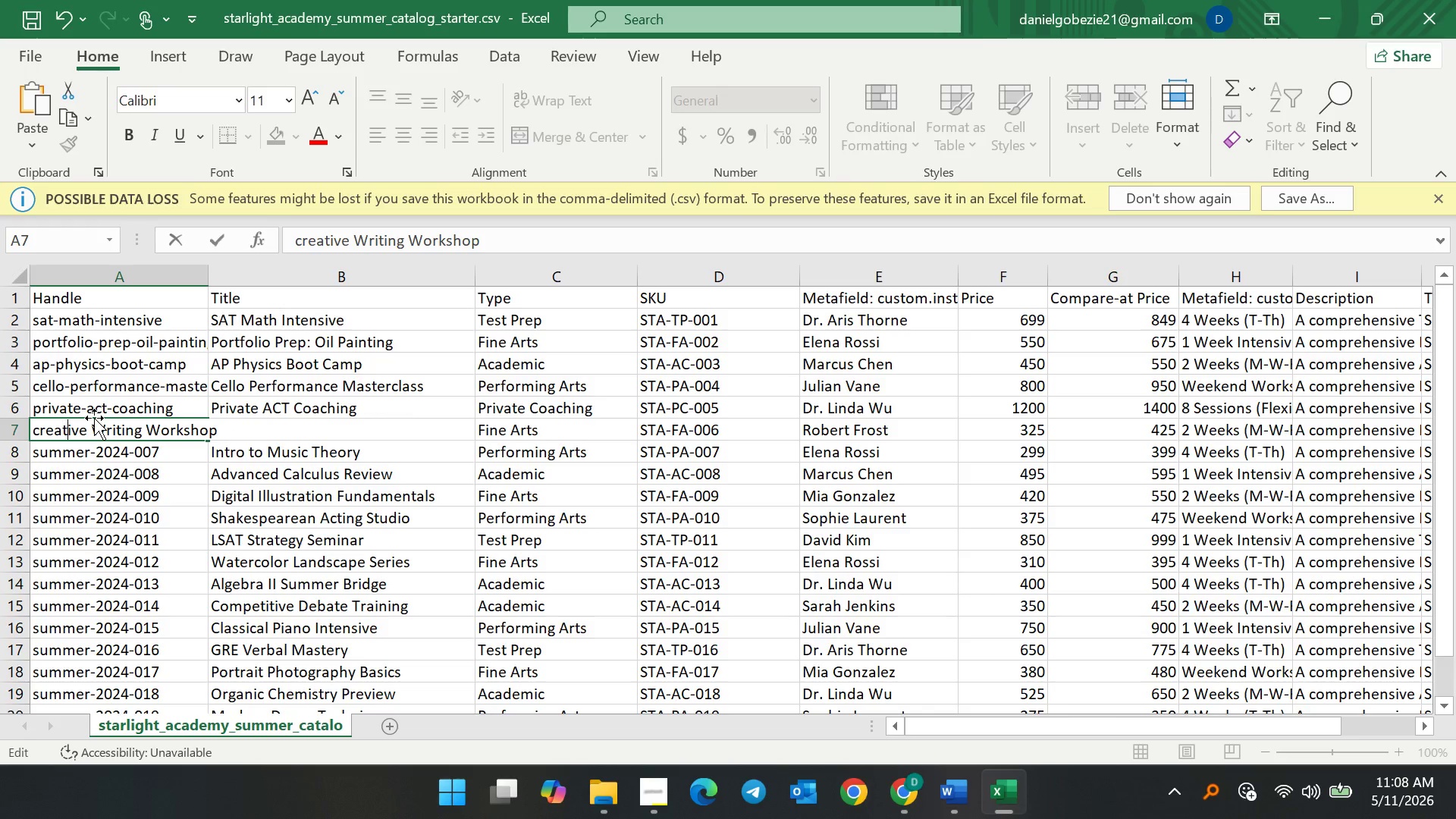 
key(ArrowRight)
 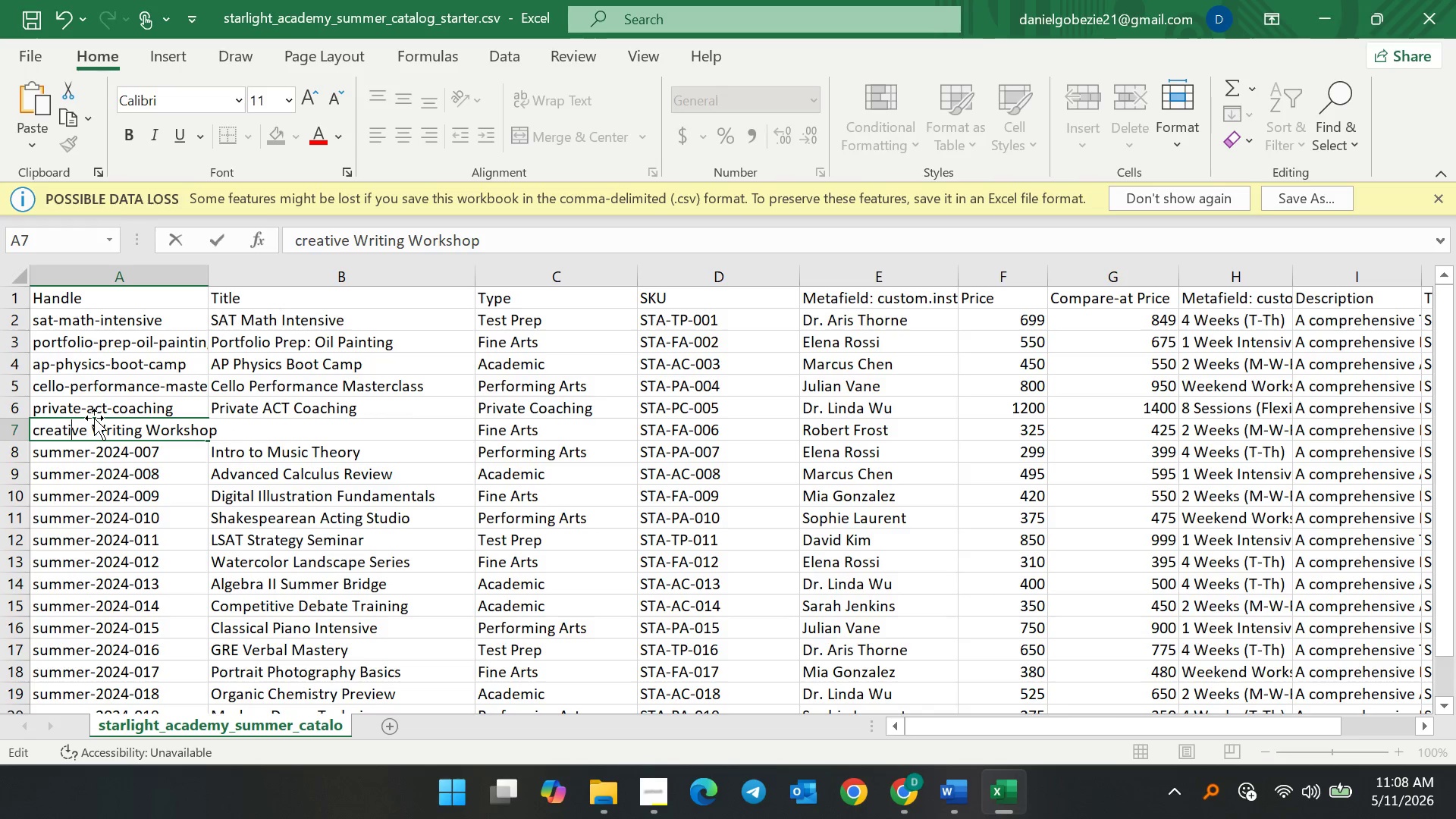 
key(ArrowRight)
 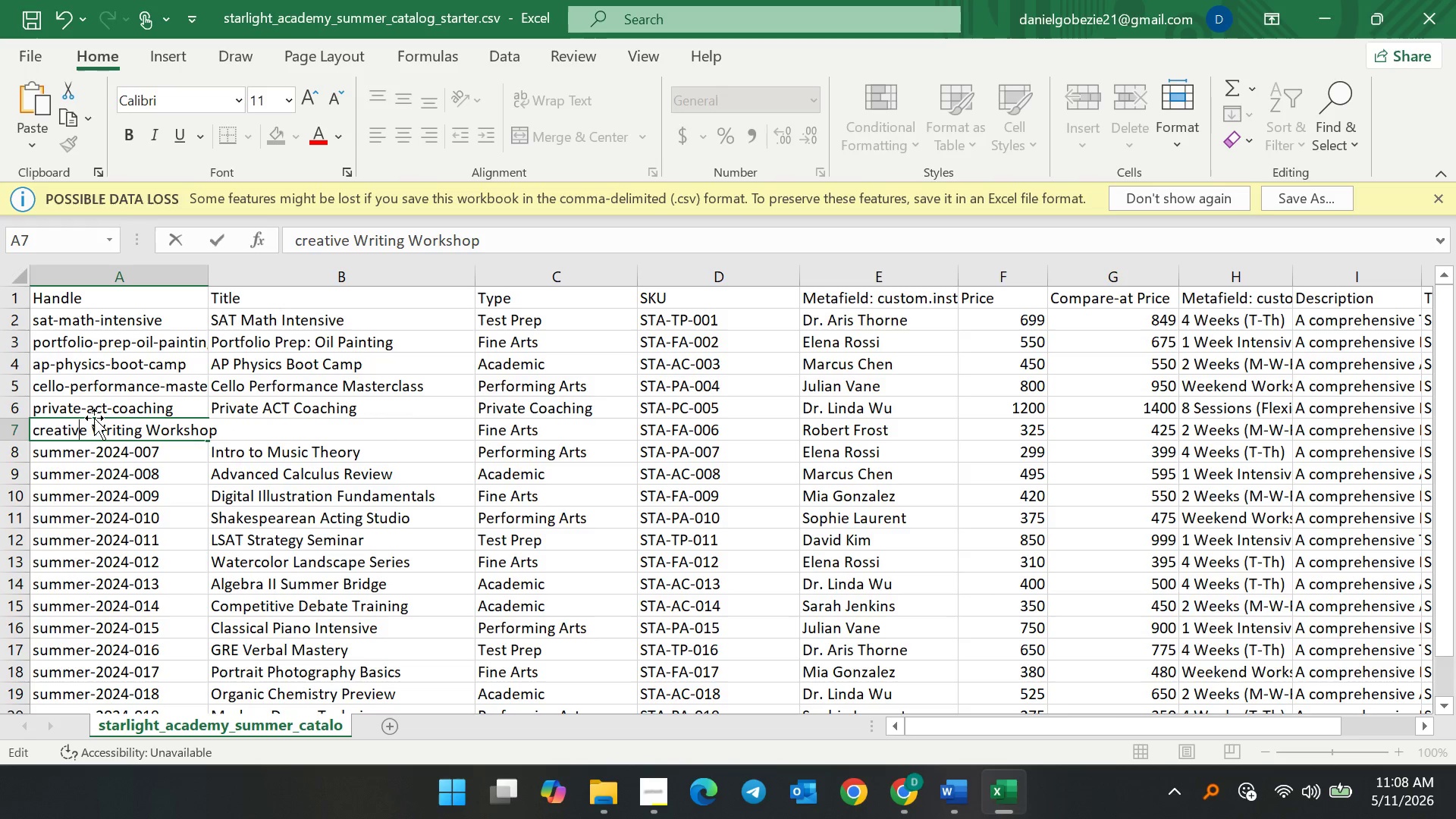 
key(ArrowRight)
 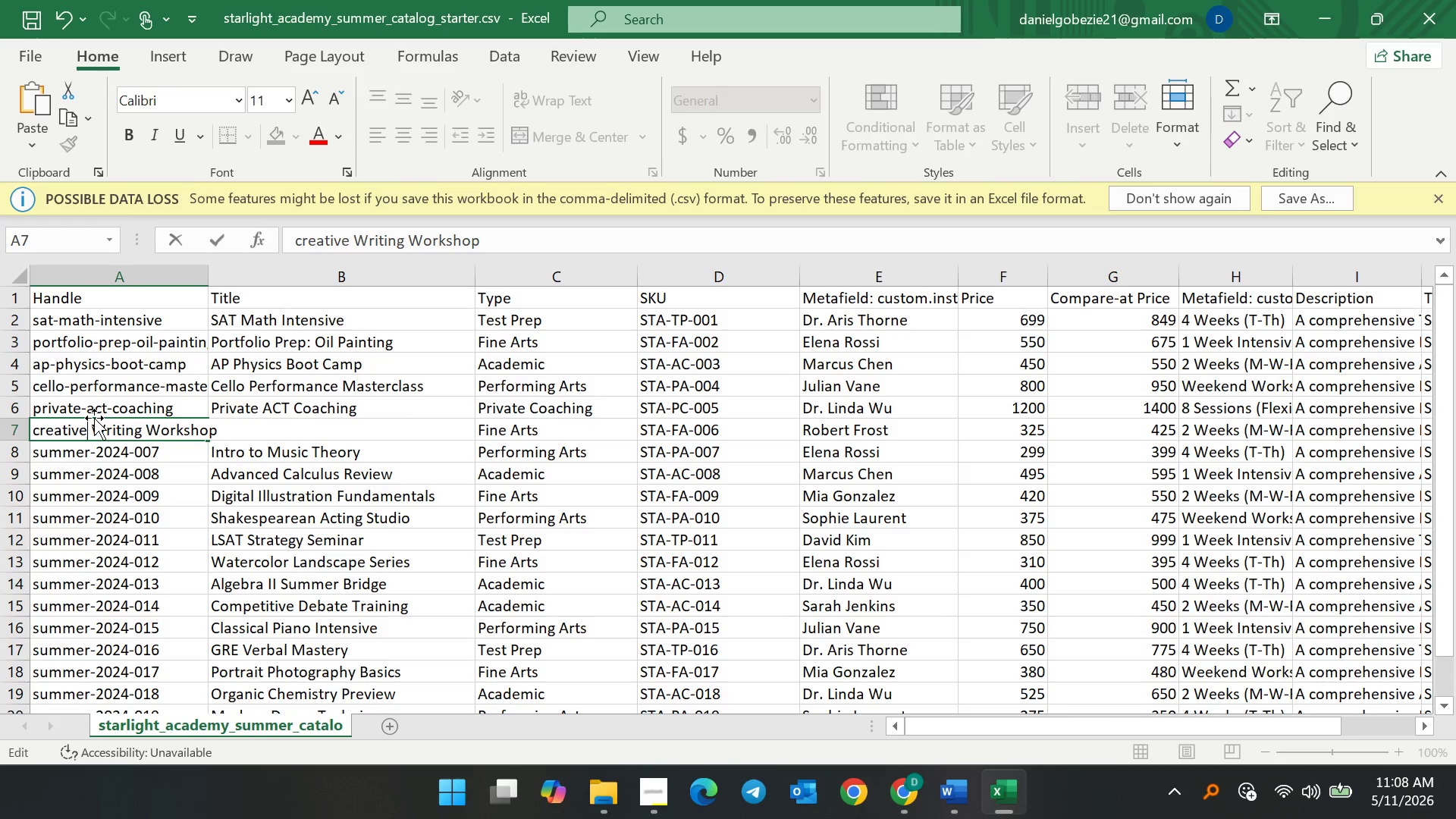 
key(ArrowRight)
 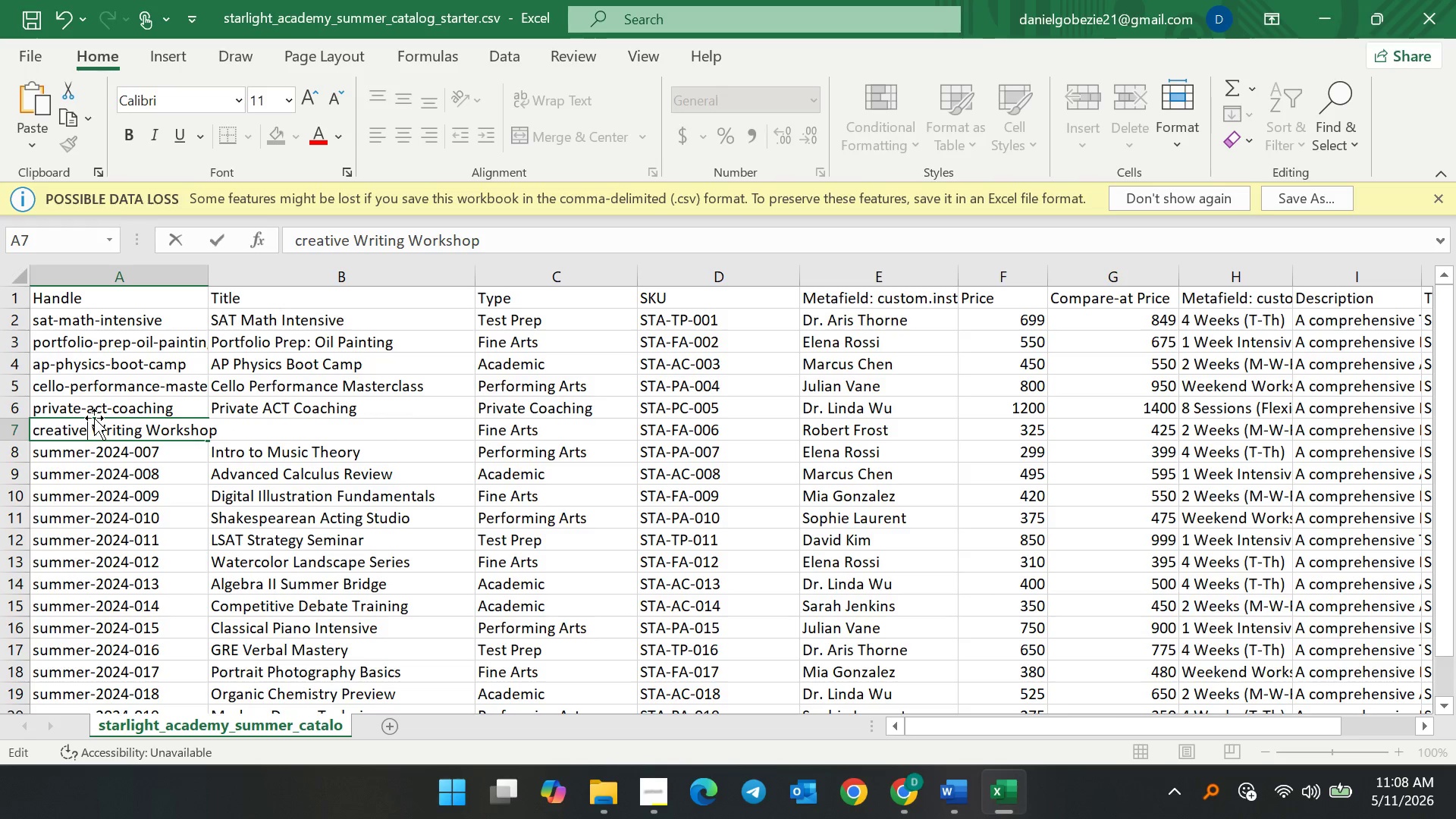 
key(ArrowRight)
 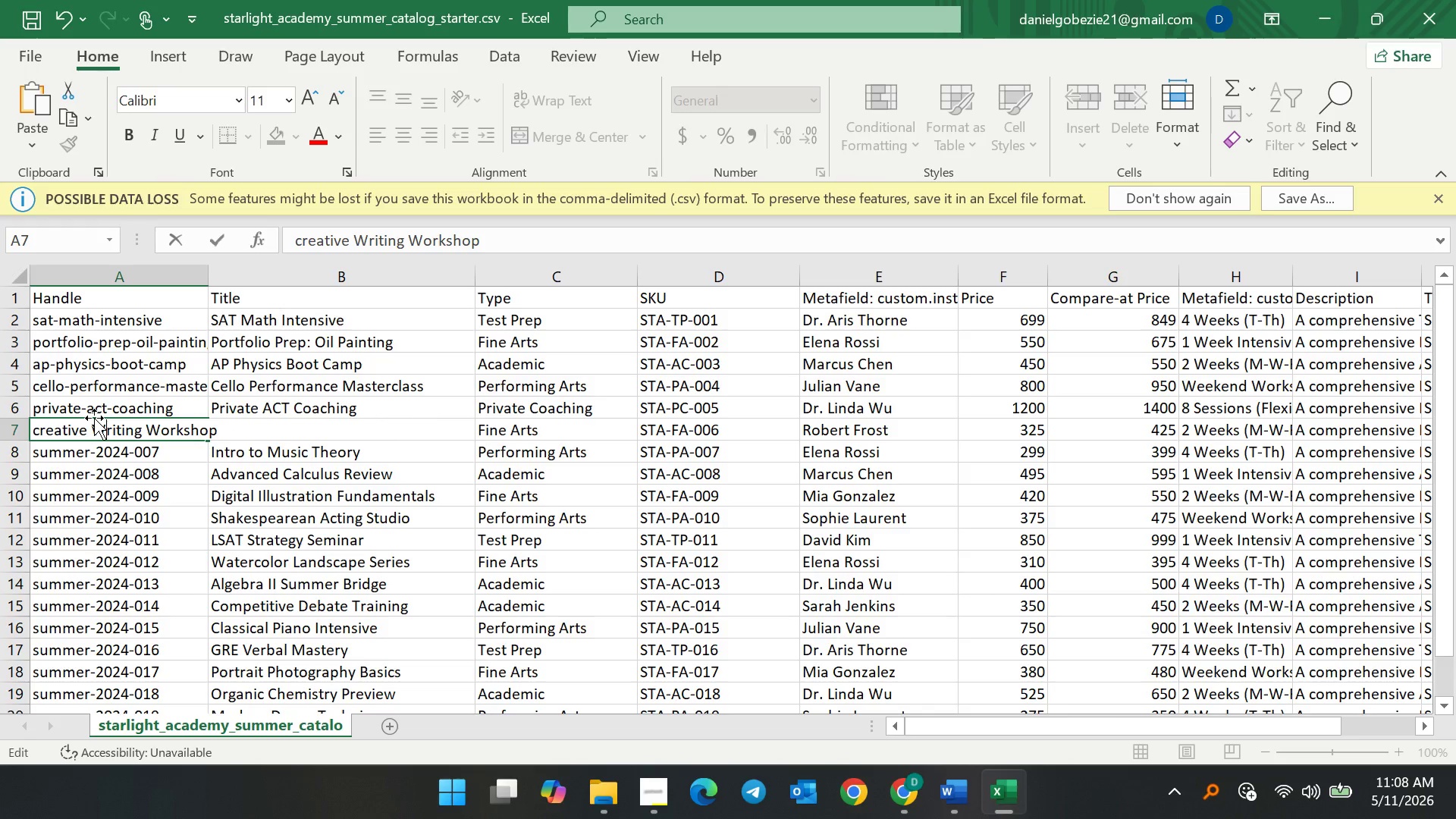 
key(ArrowRight)
 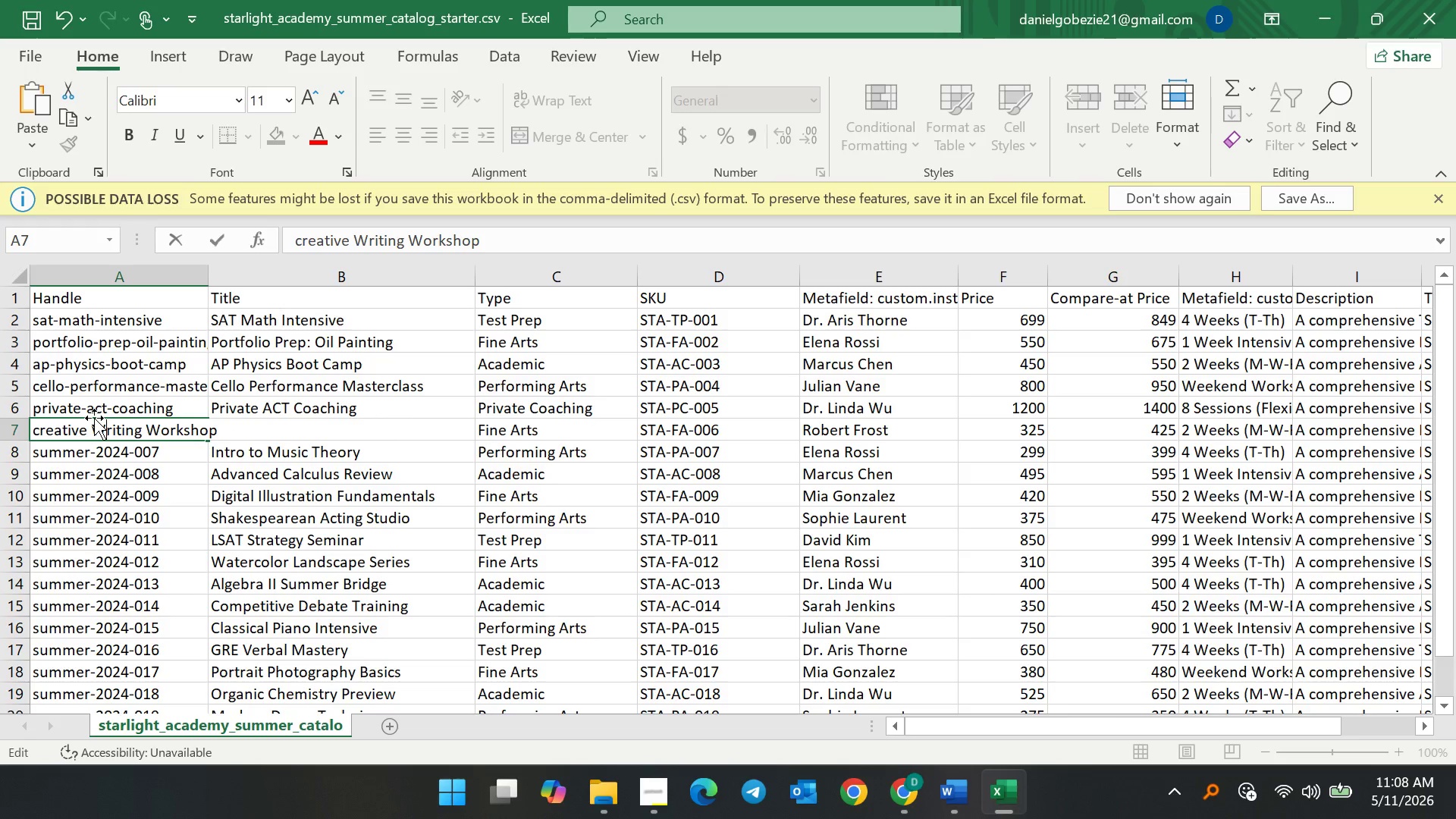 
key(ArrowRight)
 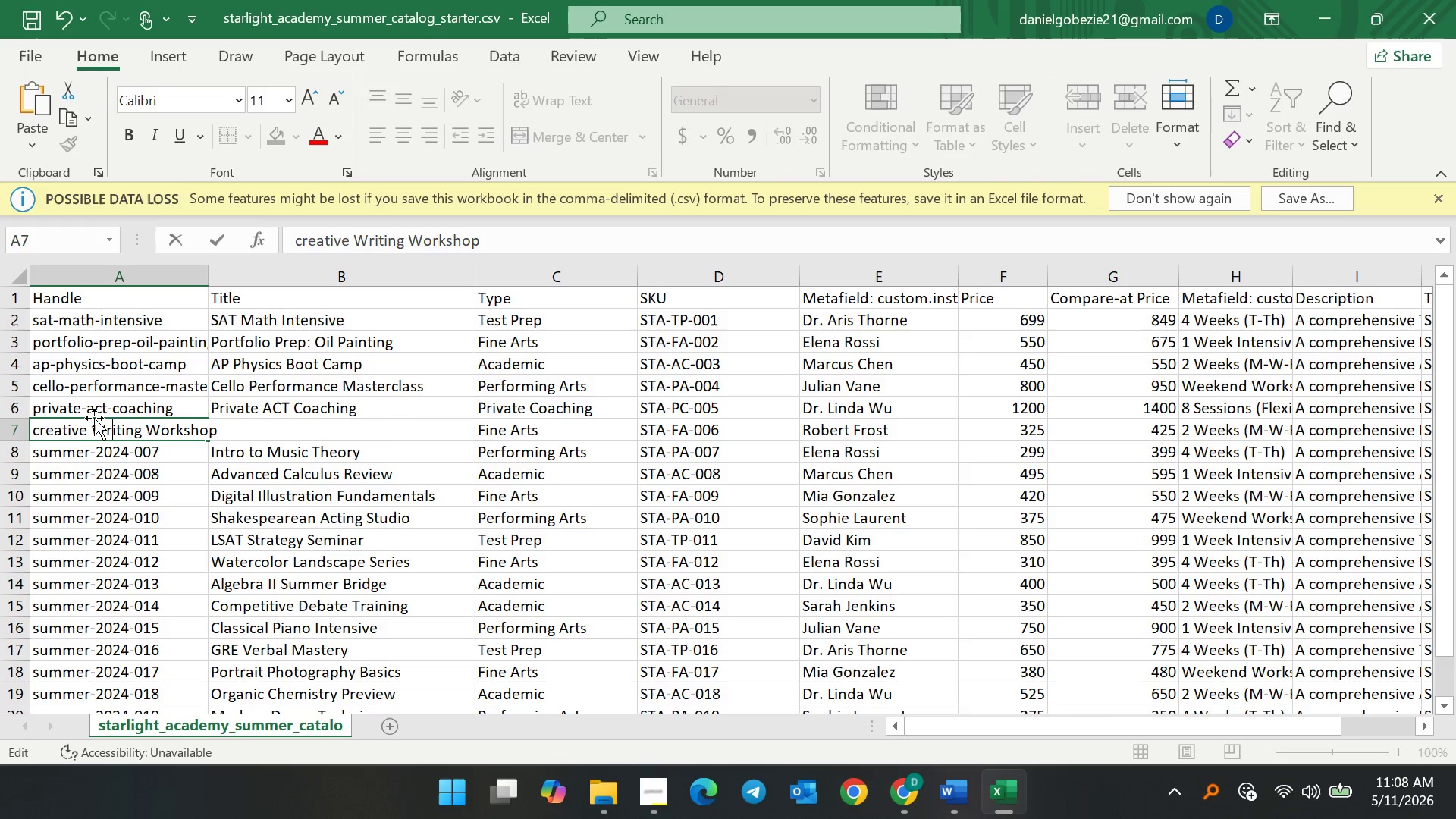 
key(ArrowLeft)
 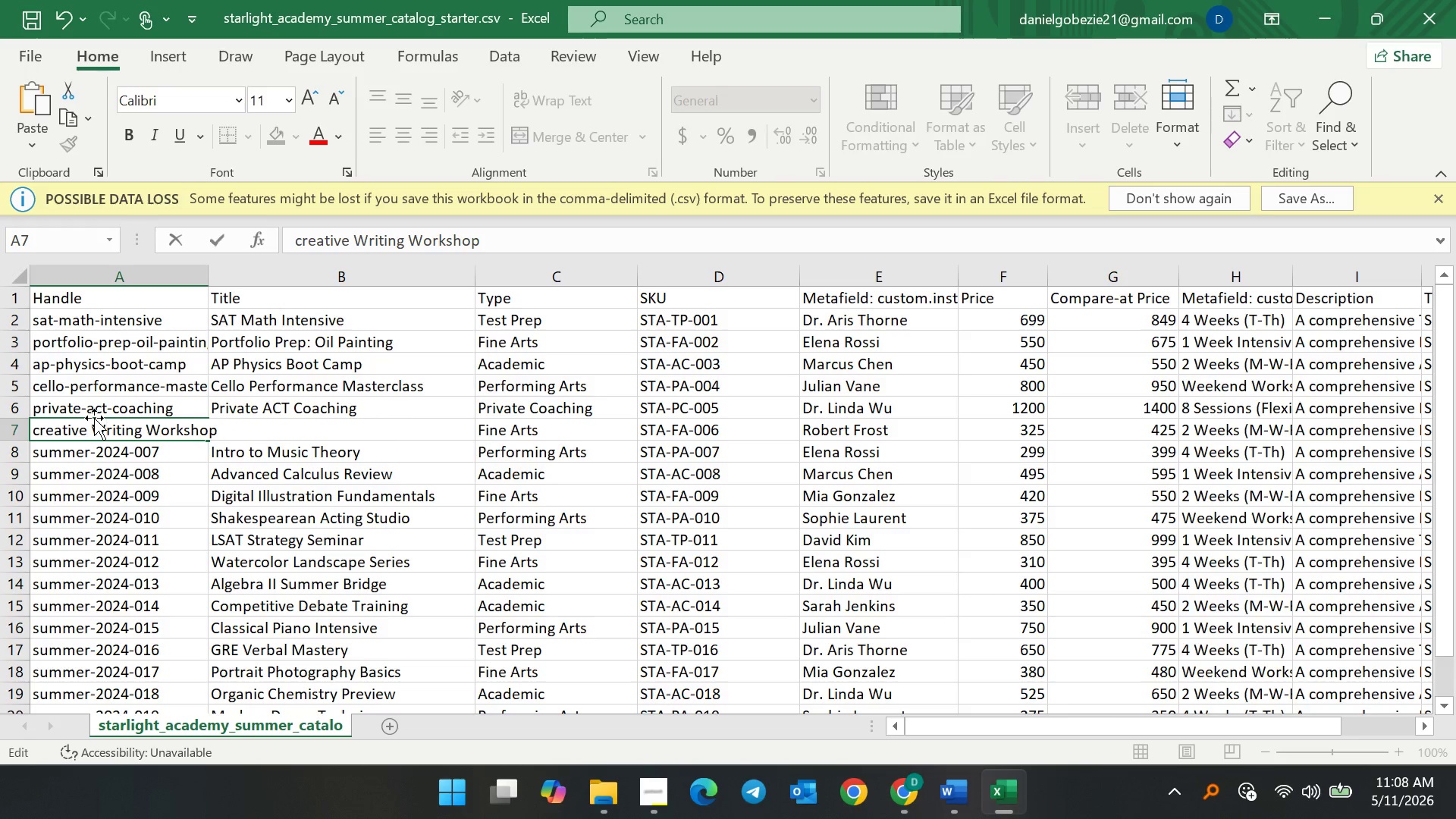 
key(Backspace)
 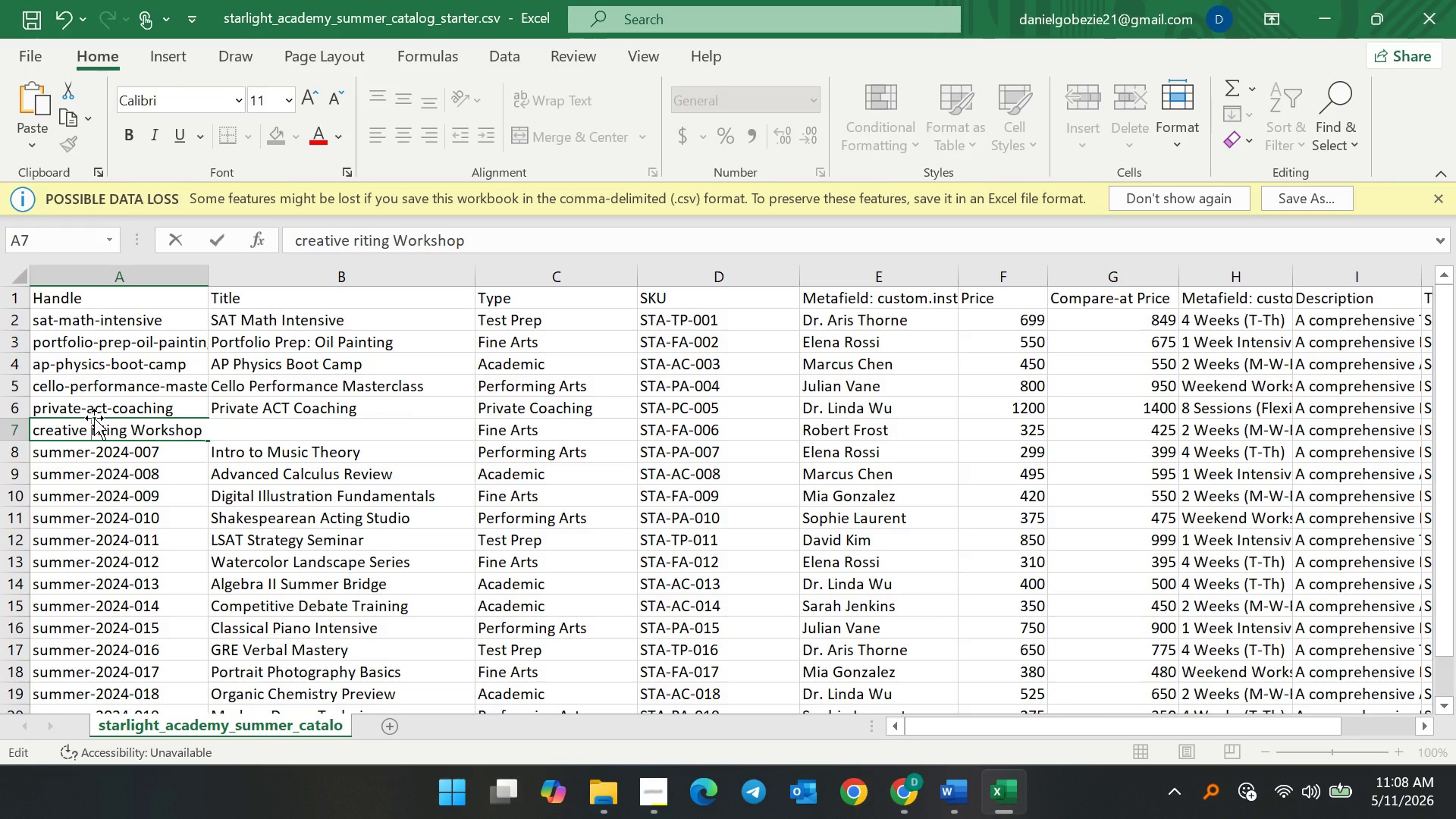 
key(Backspace)
 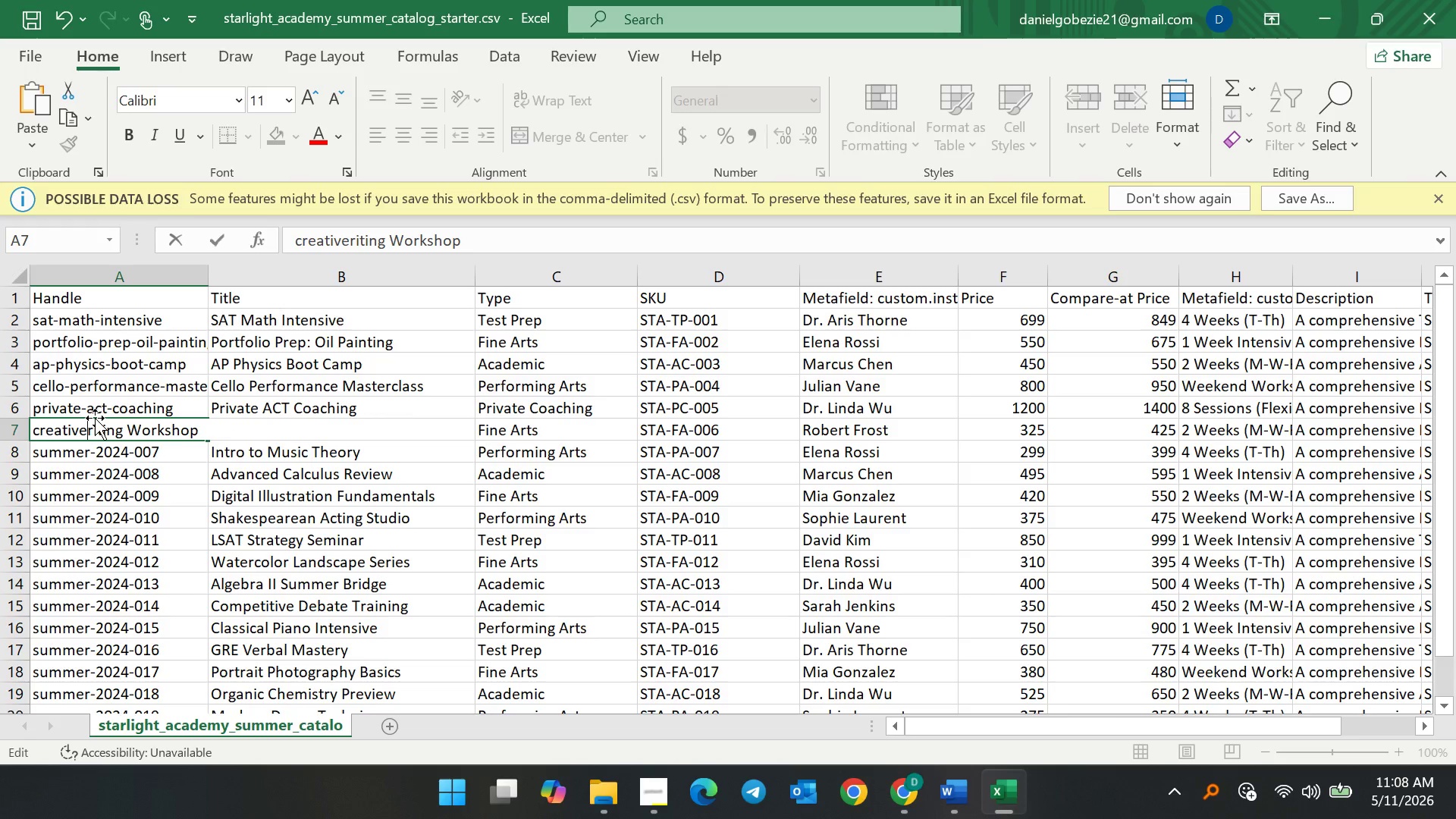 
key(Minus)
 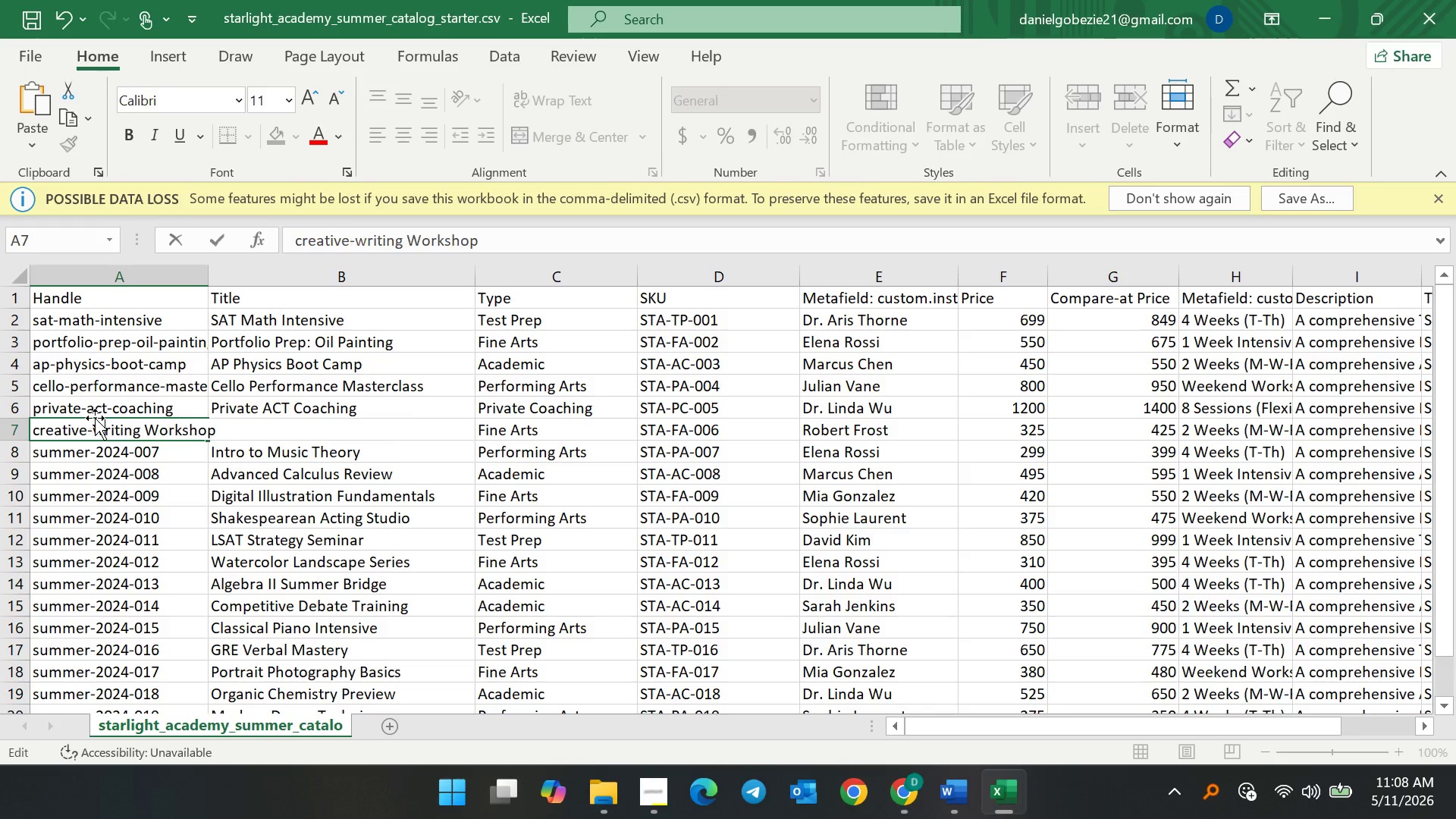 
key(W)
 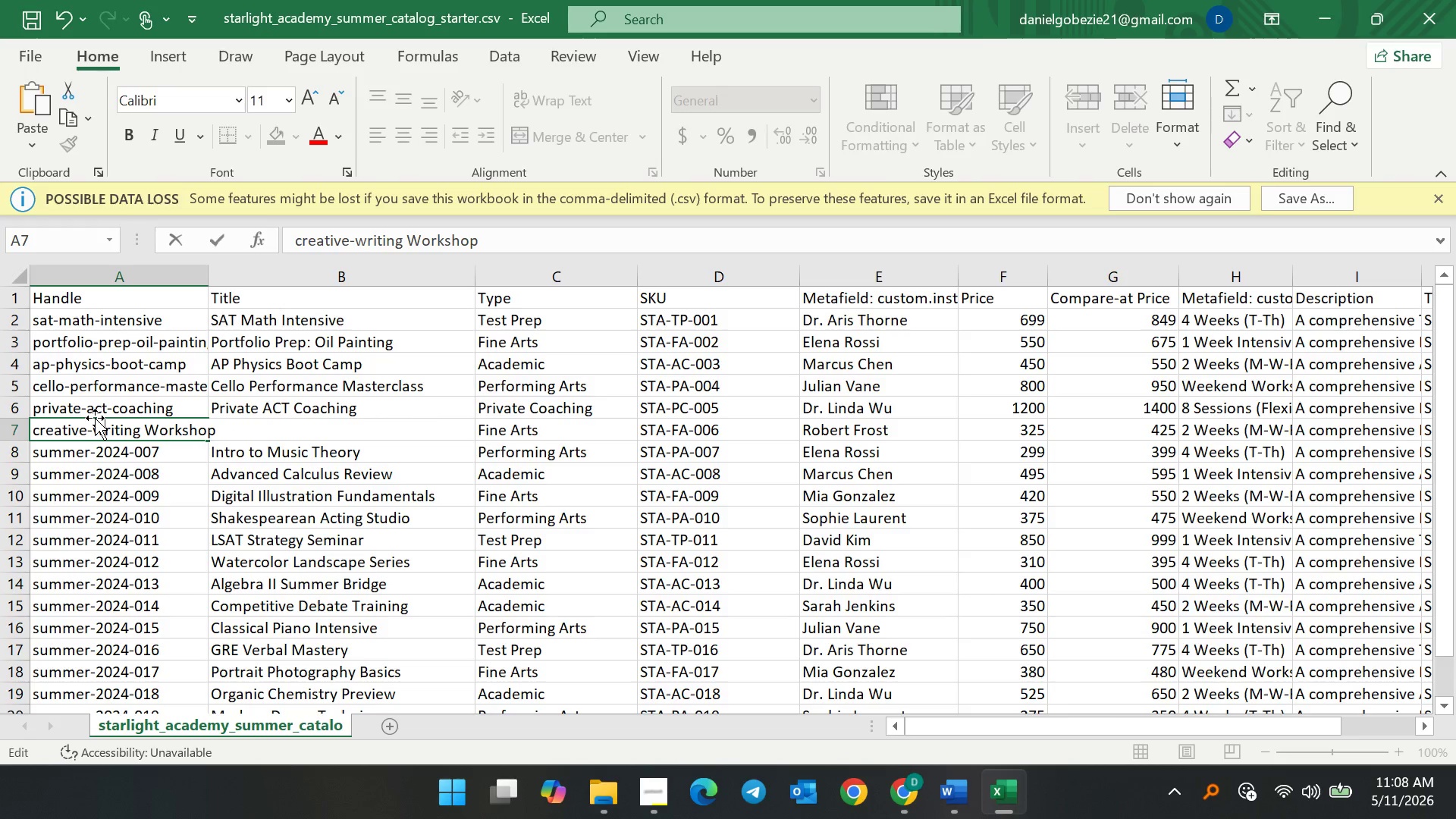 
key(ArrowRight)
 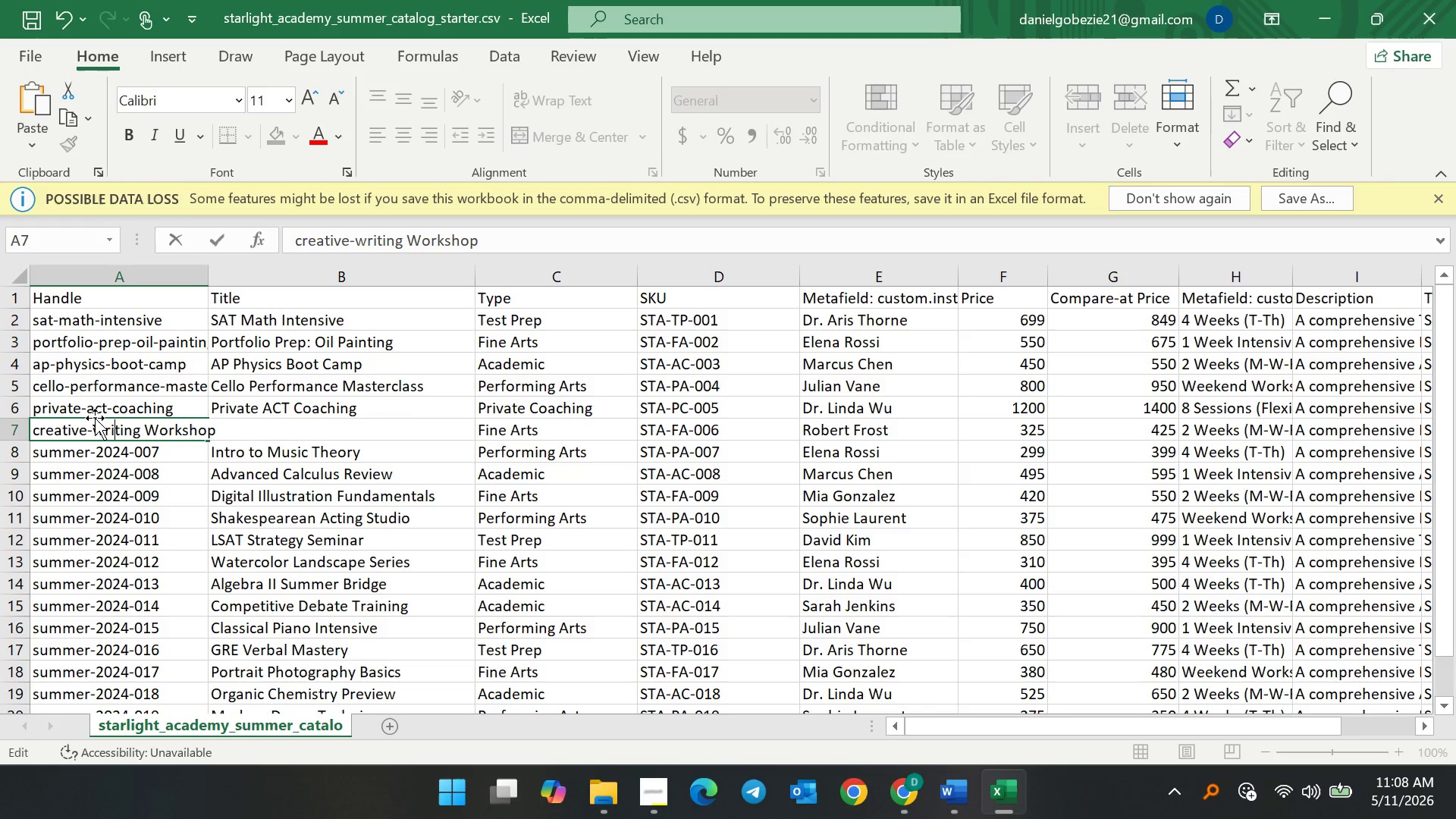 
key(ArrowRight)
 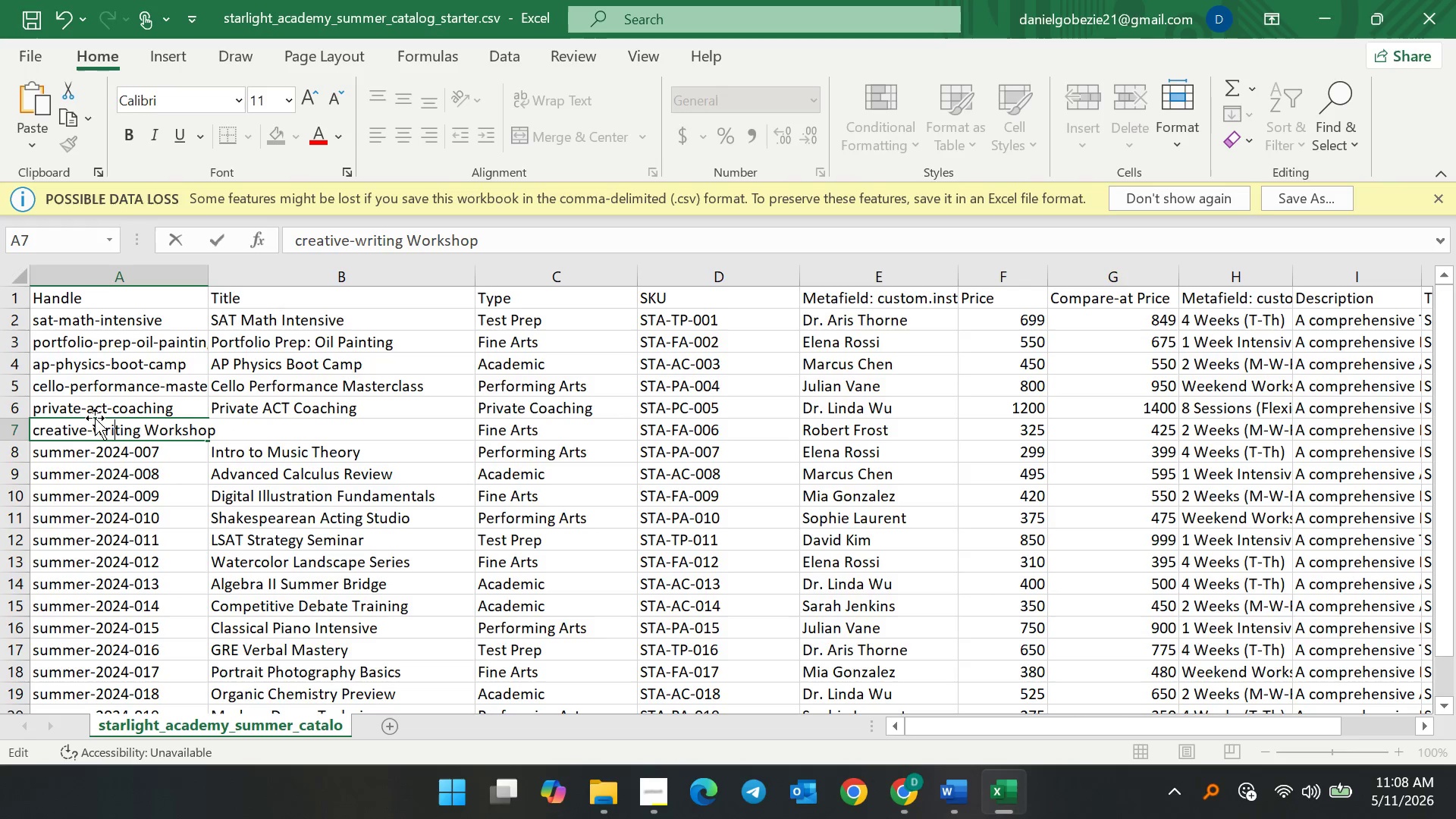 
key(ArrowRight)
 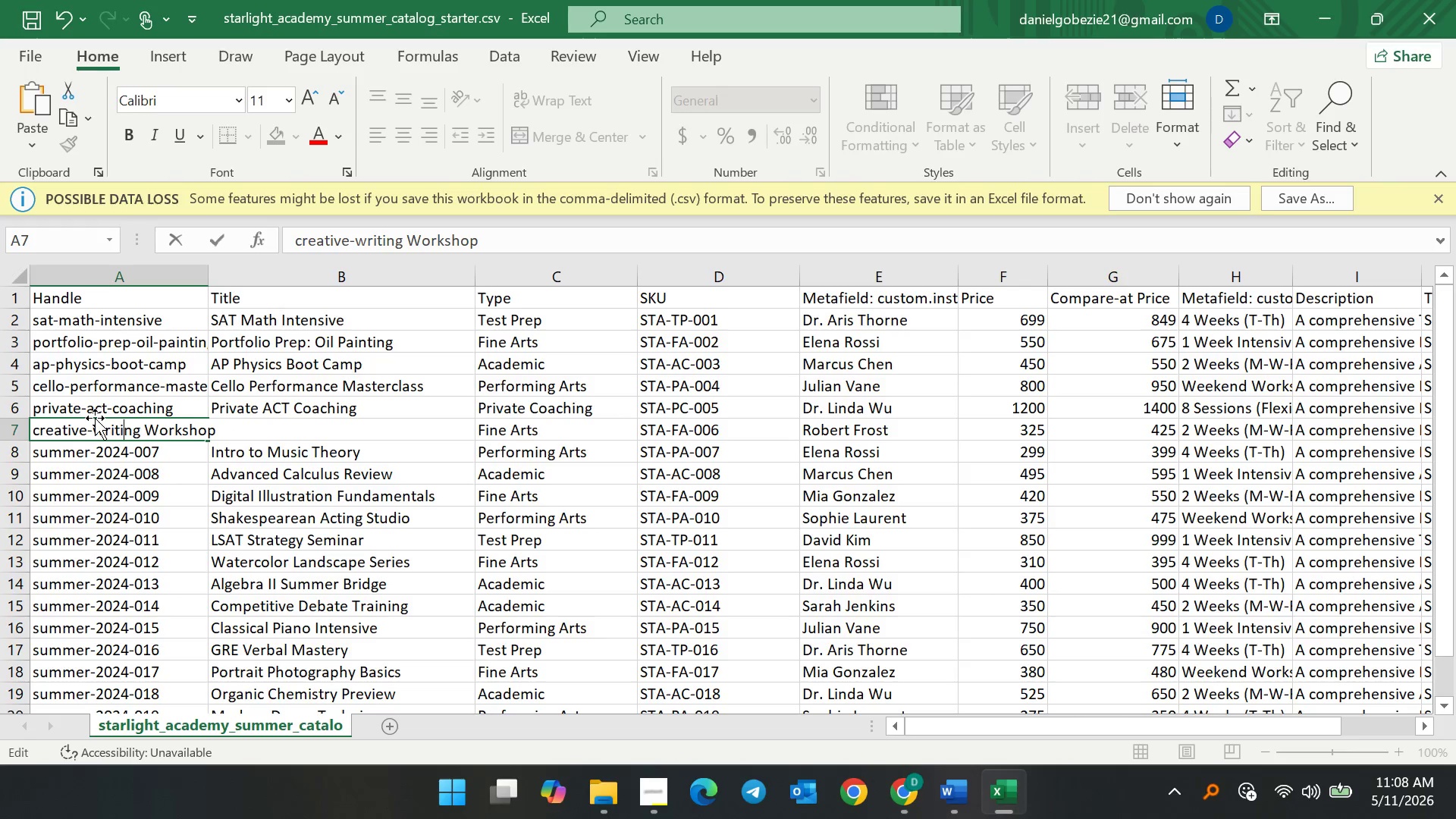 
key(ArrowRight)
 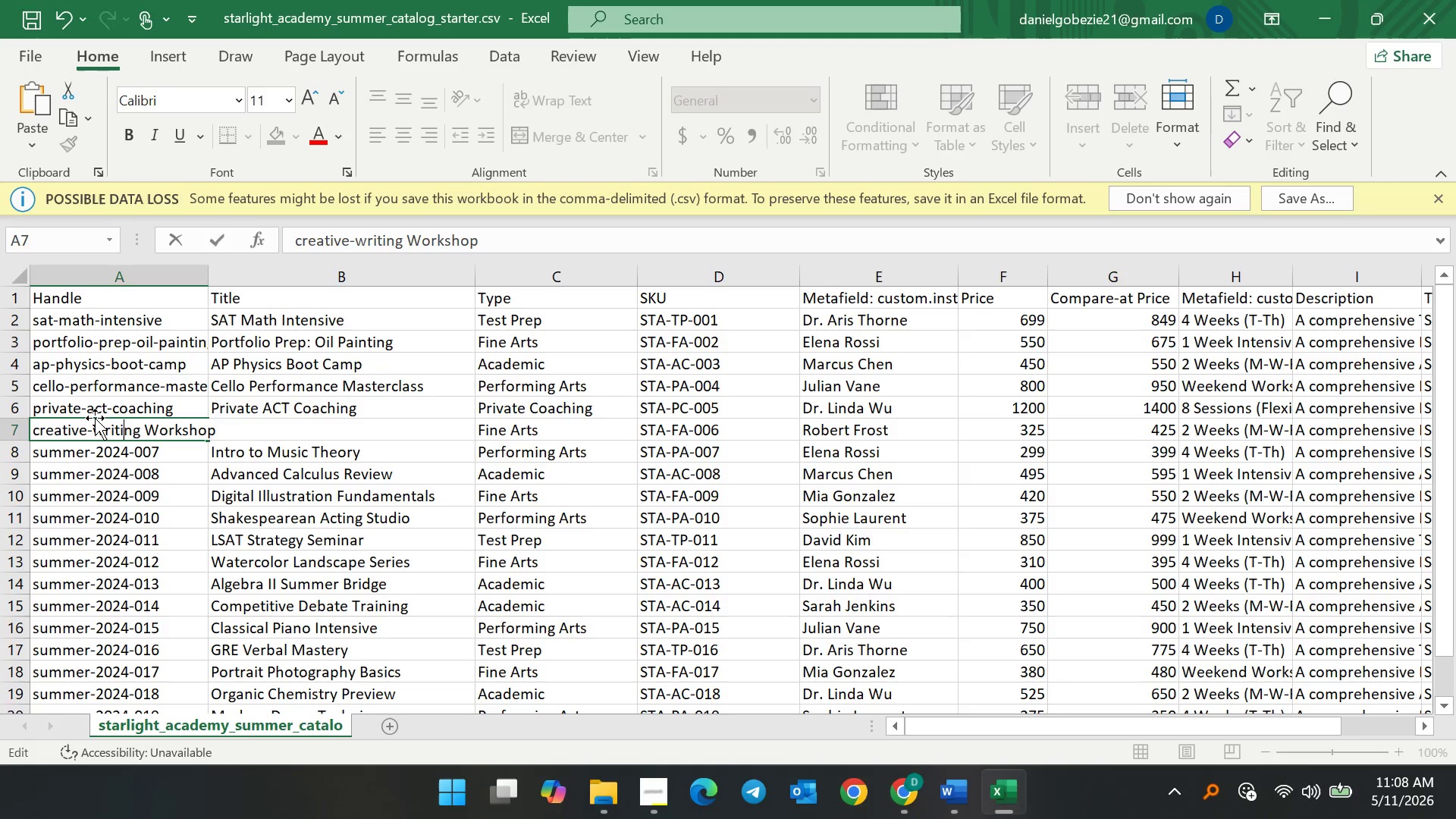 
key(ArrowRight)
 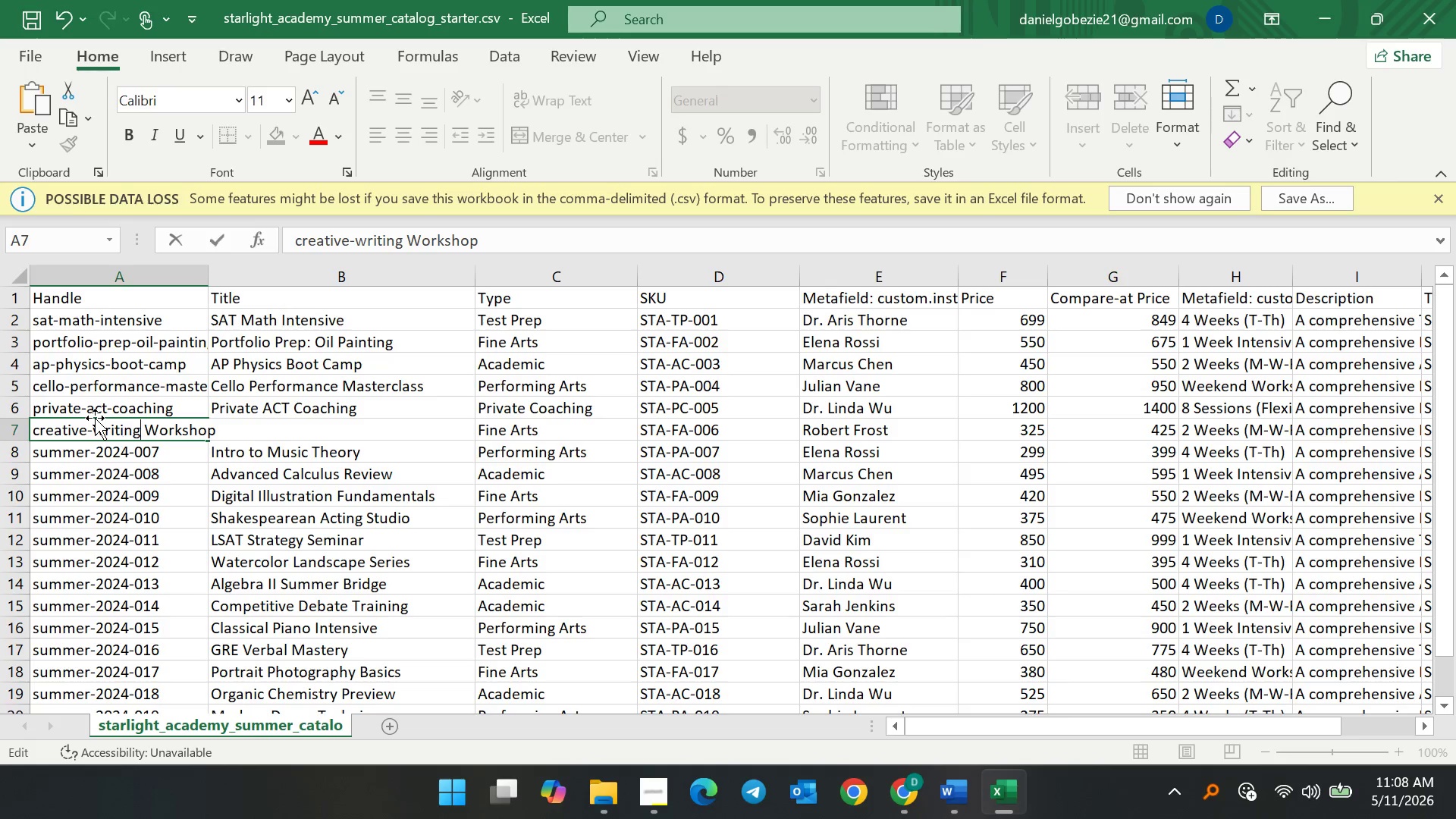 
key(ArrowRight)
 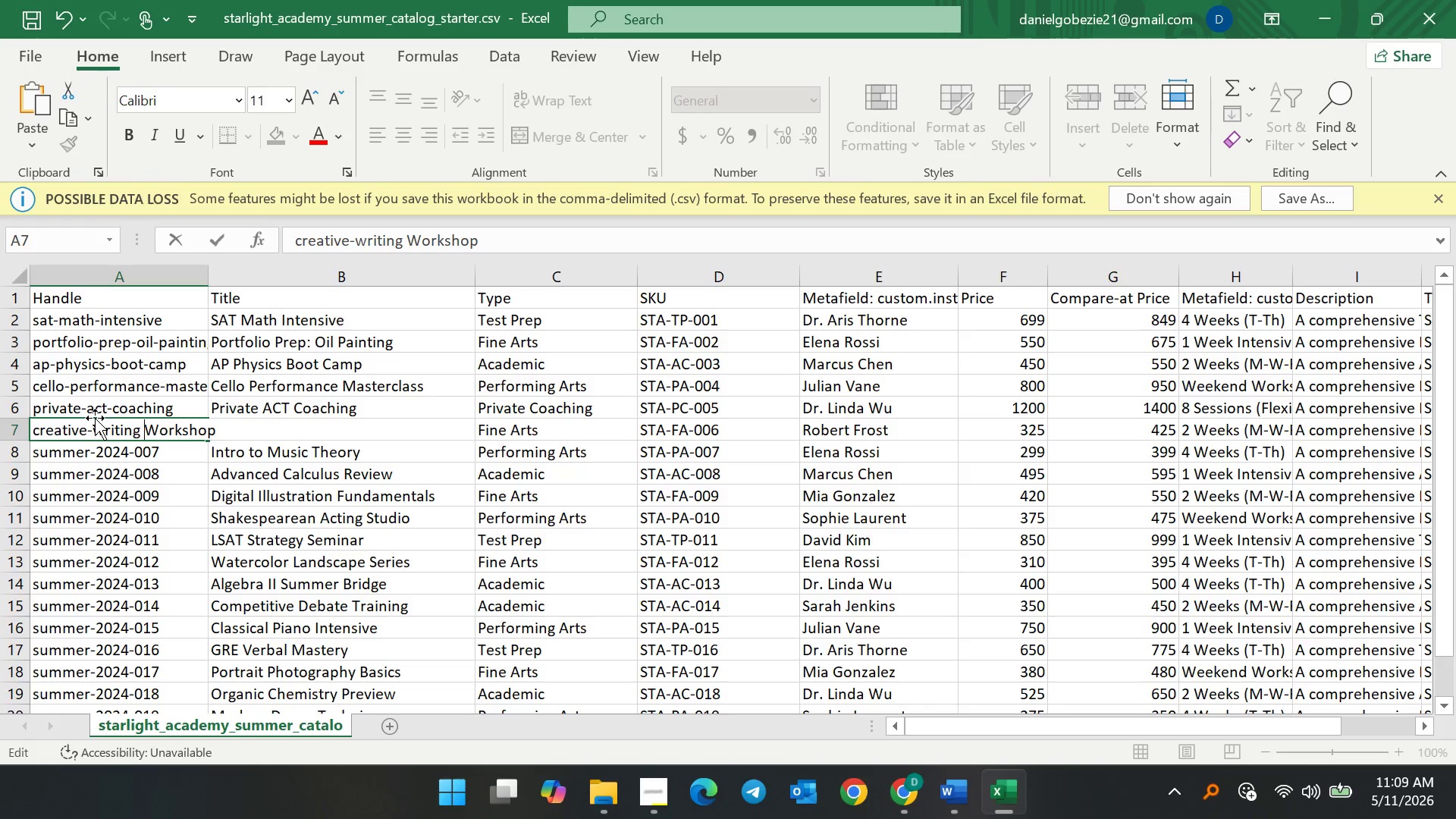 
key(ArrowRight)
 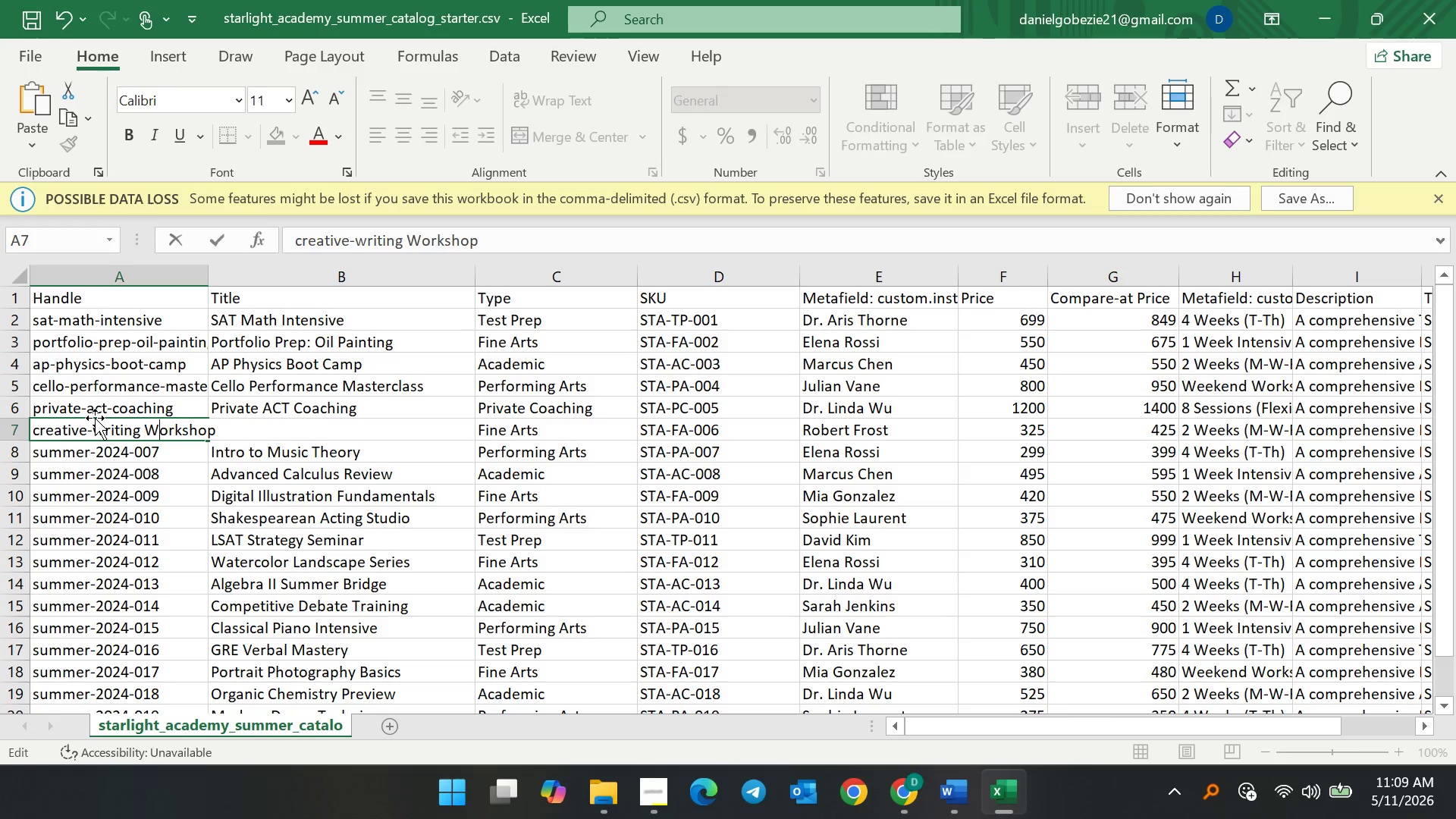 
key(ArrowRight)
 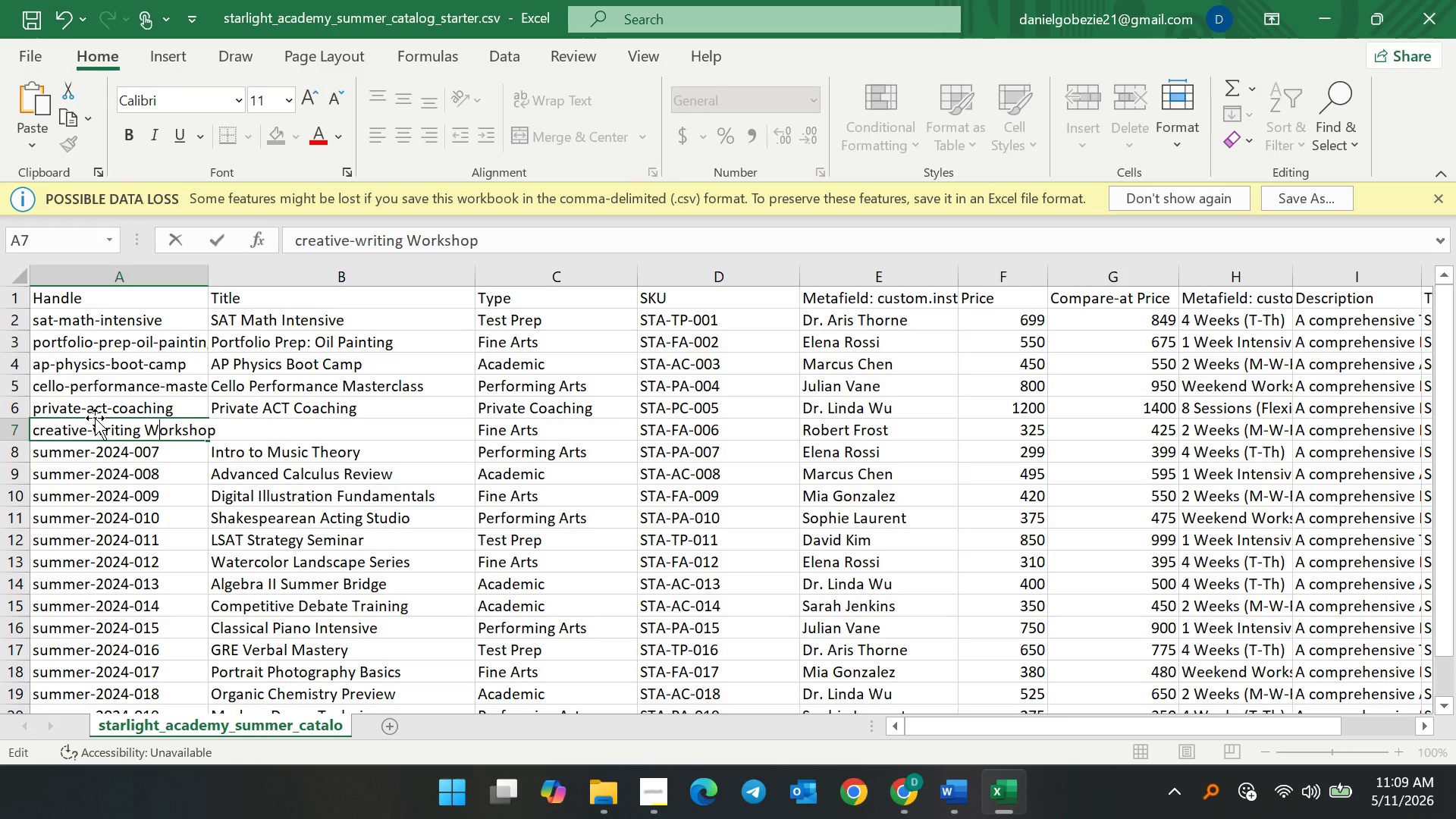 
key(ArrowRight)
 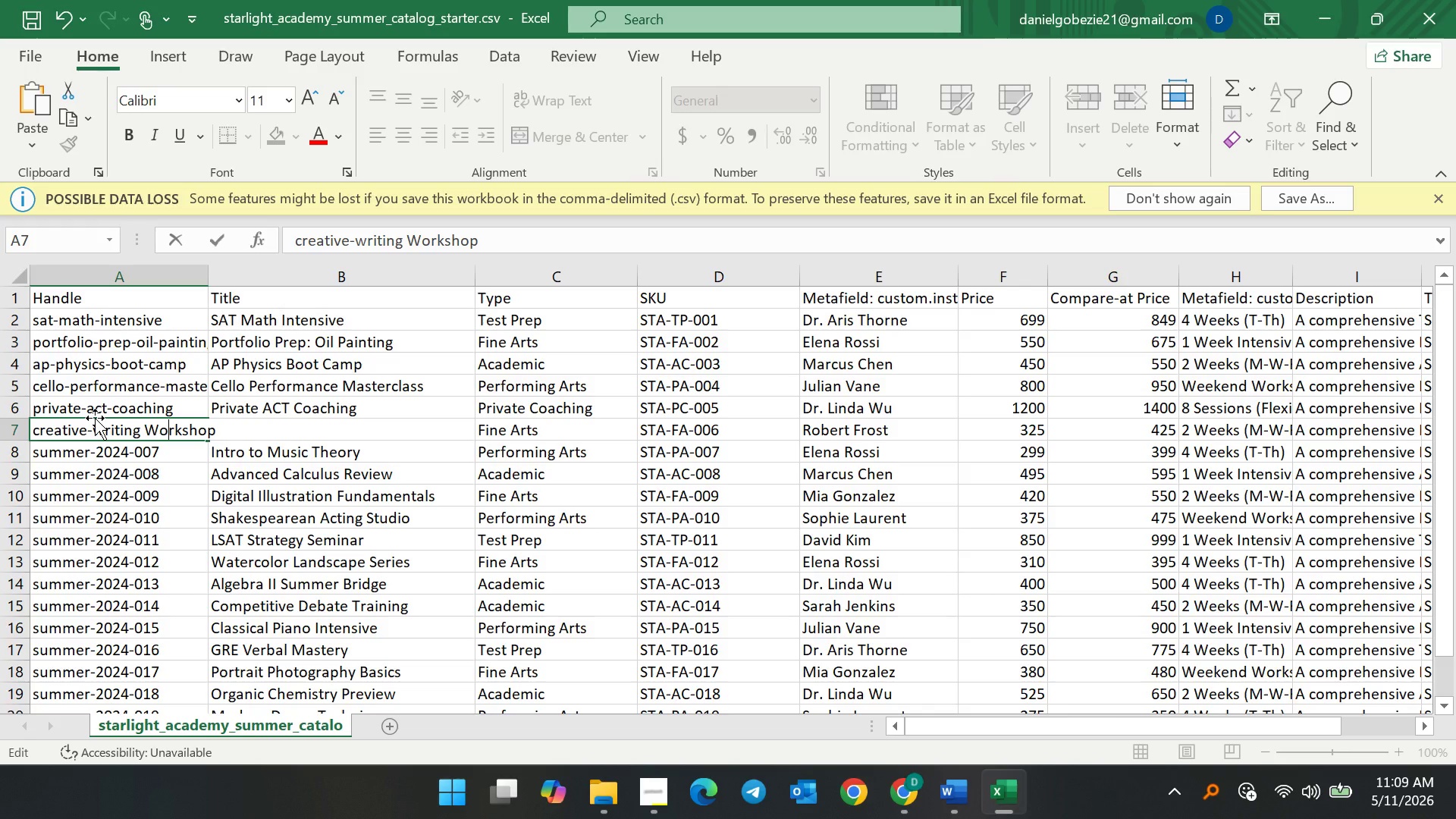 
key(ArrowLeft)
 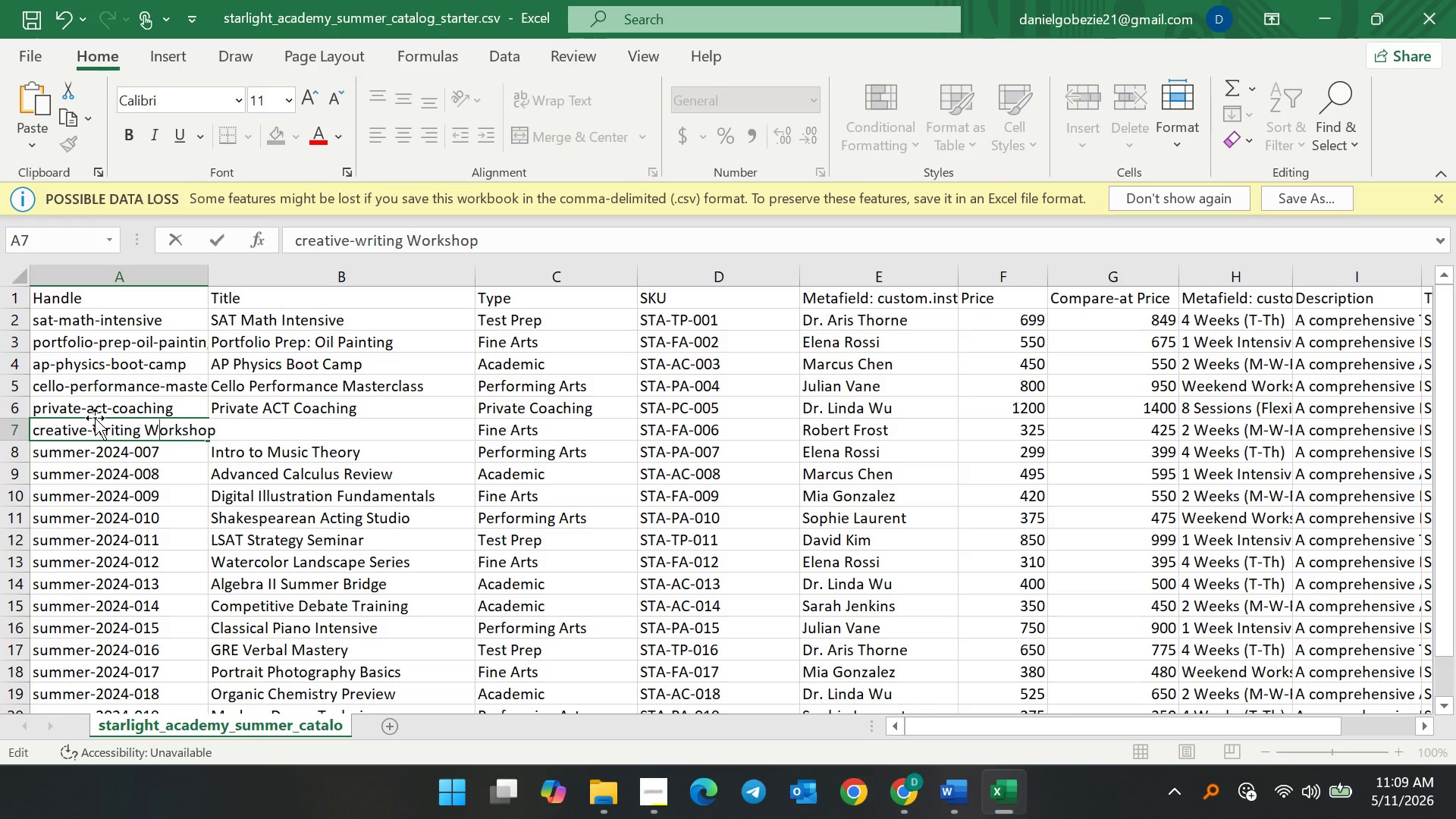 
key(Backspace)
 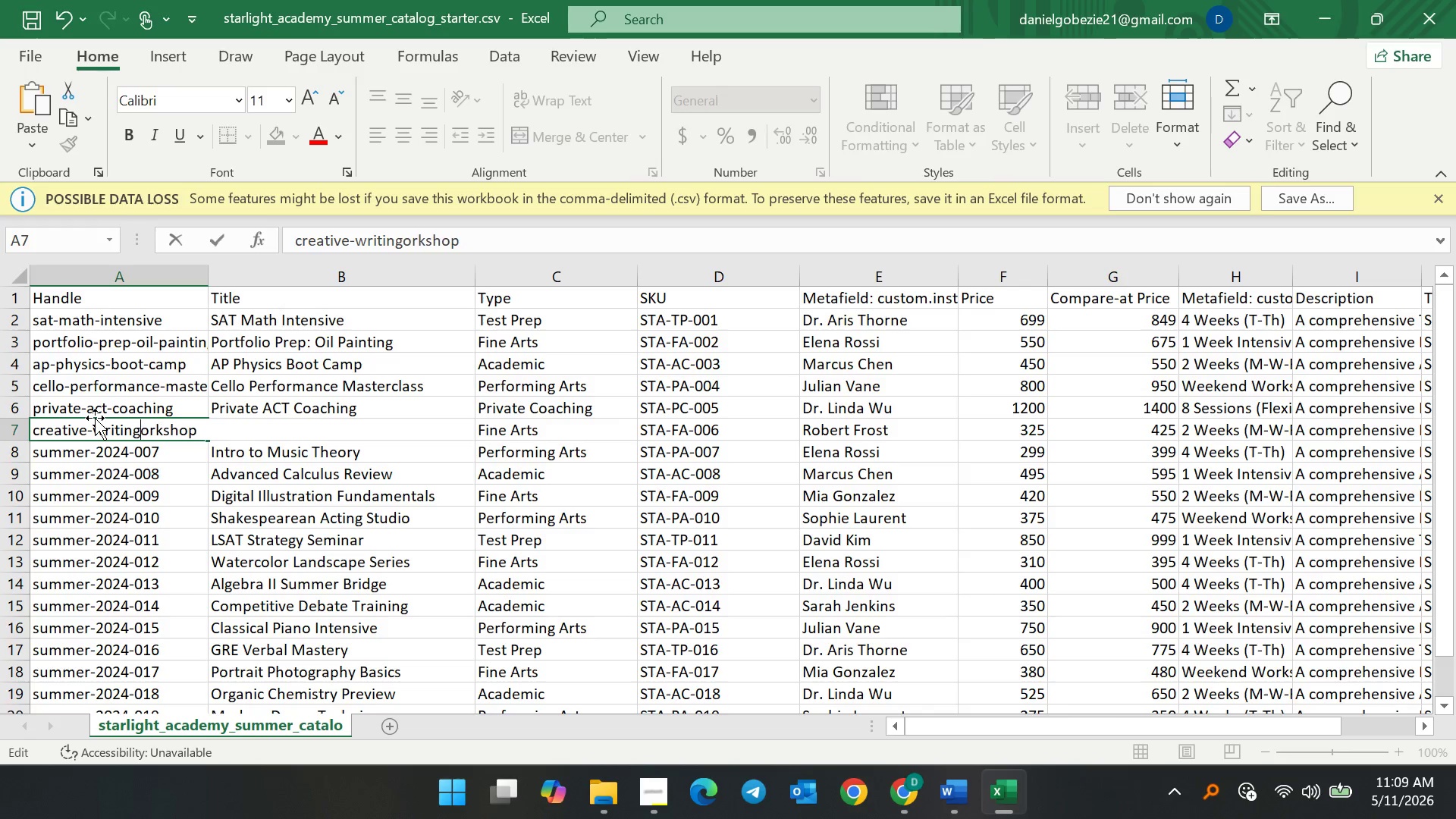 
key(Backspace)
 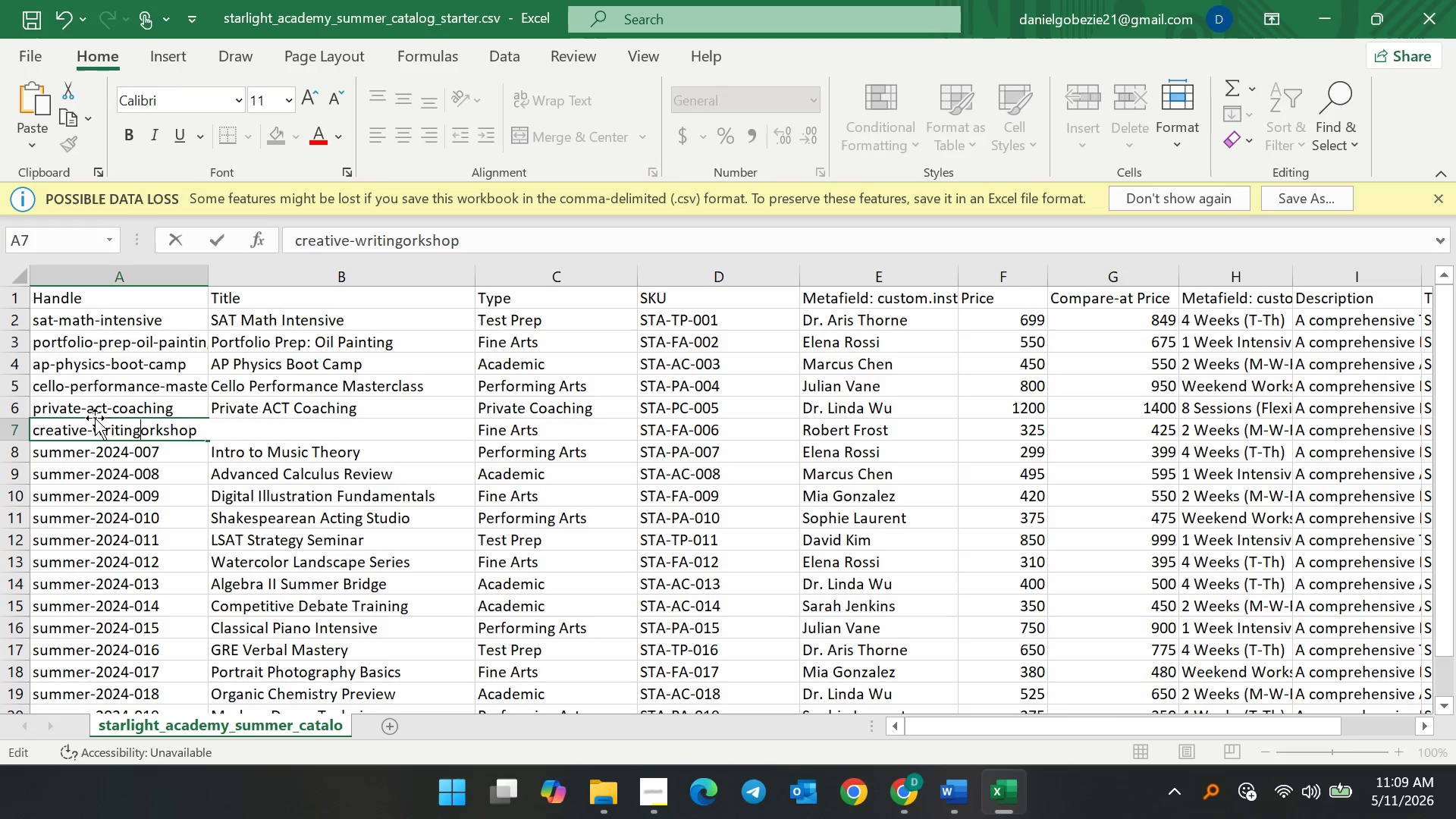 
key(Minus)
 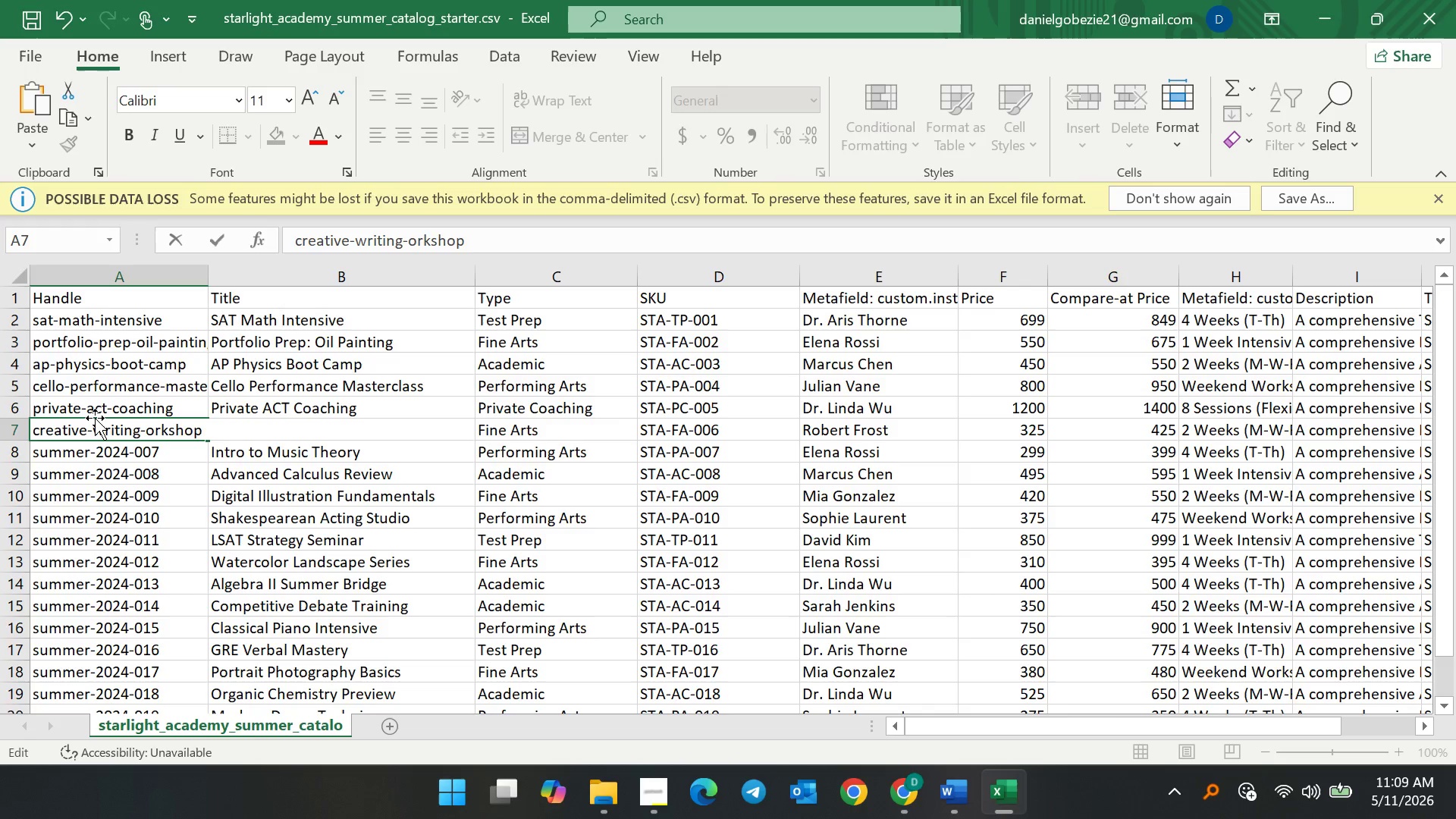 
key(W)
 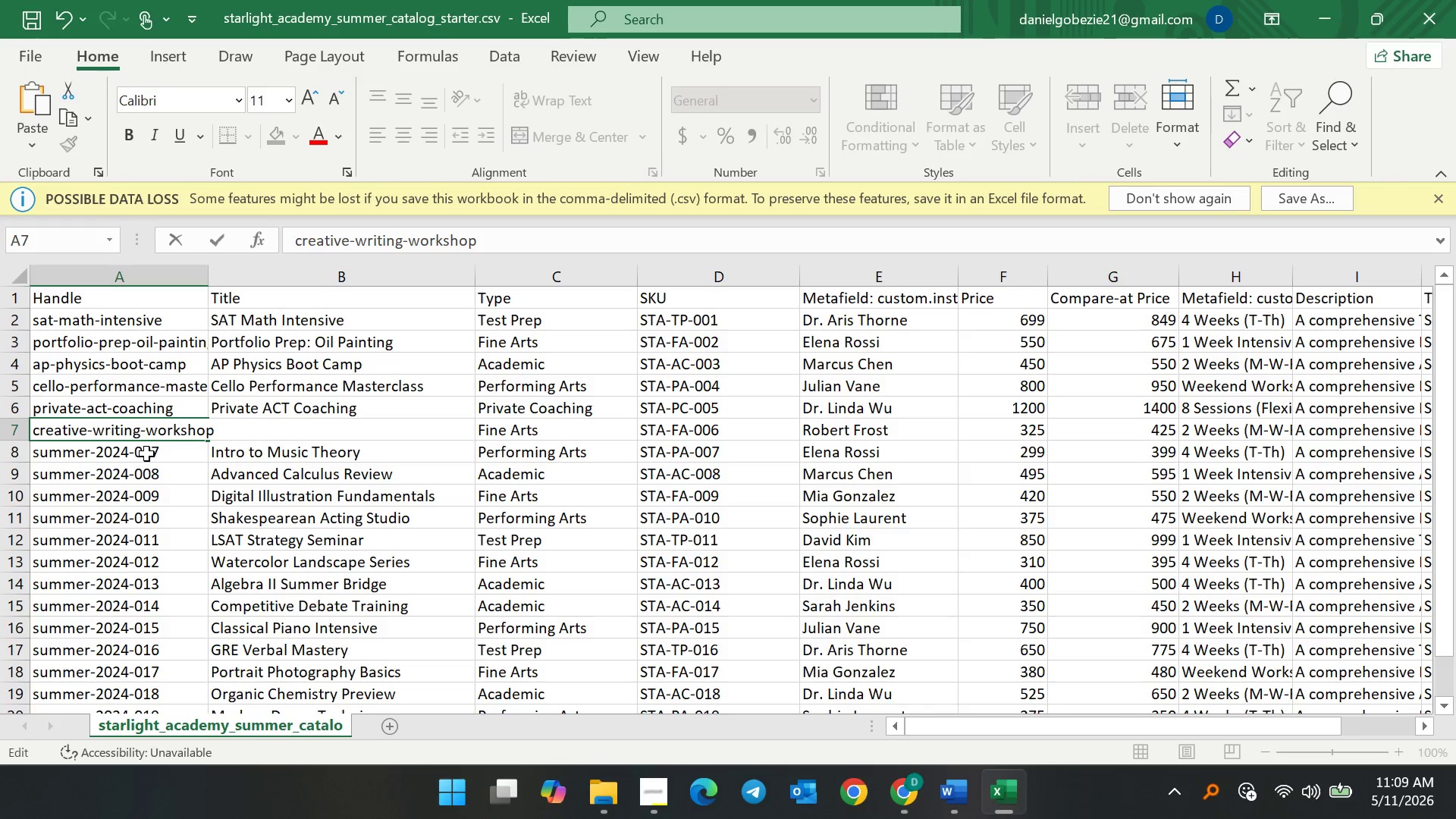 
left_click([146, 453])
 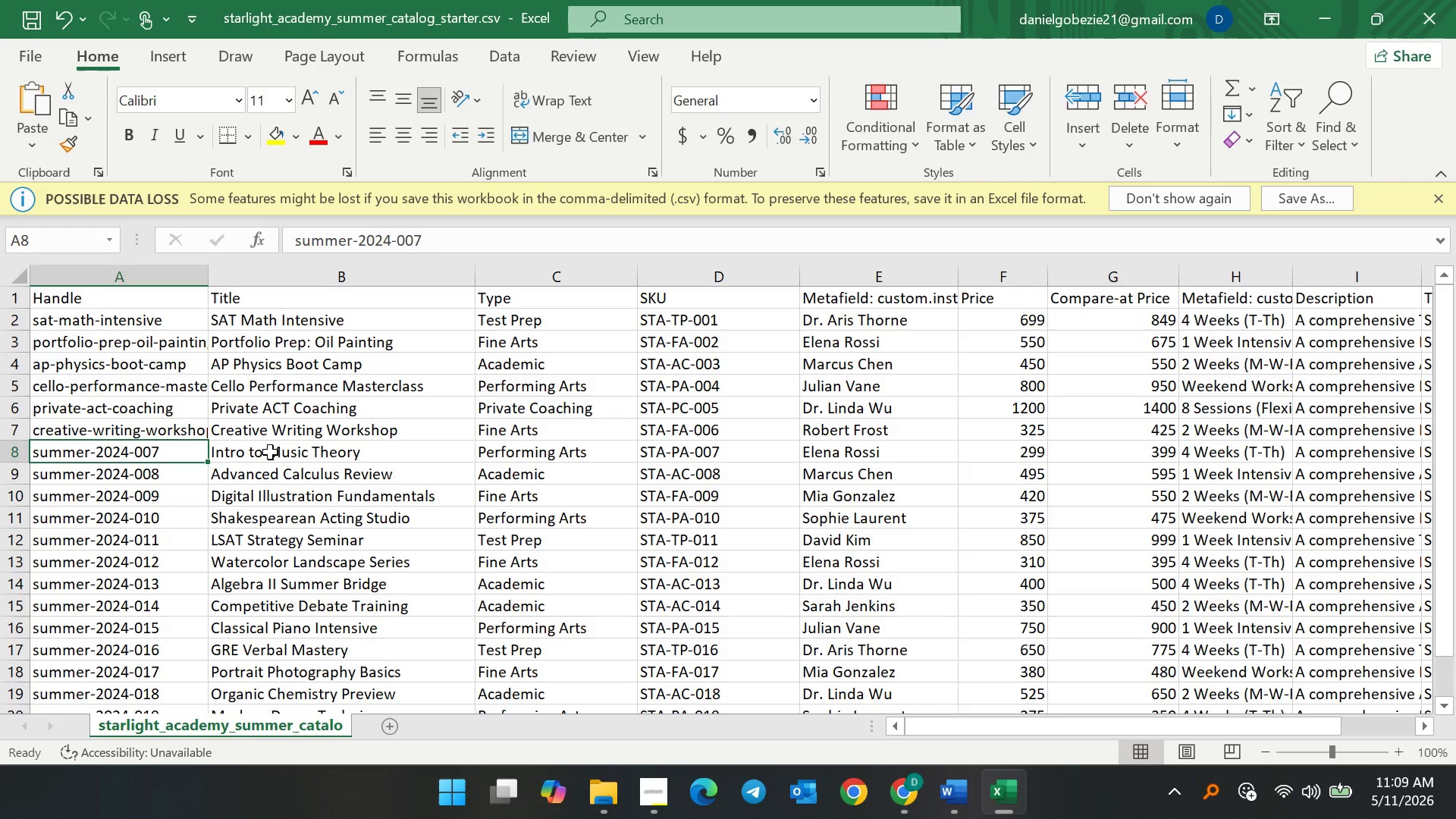 
double_click([270, 452])
 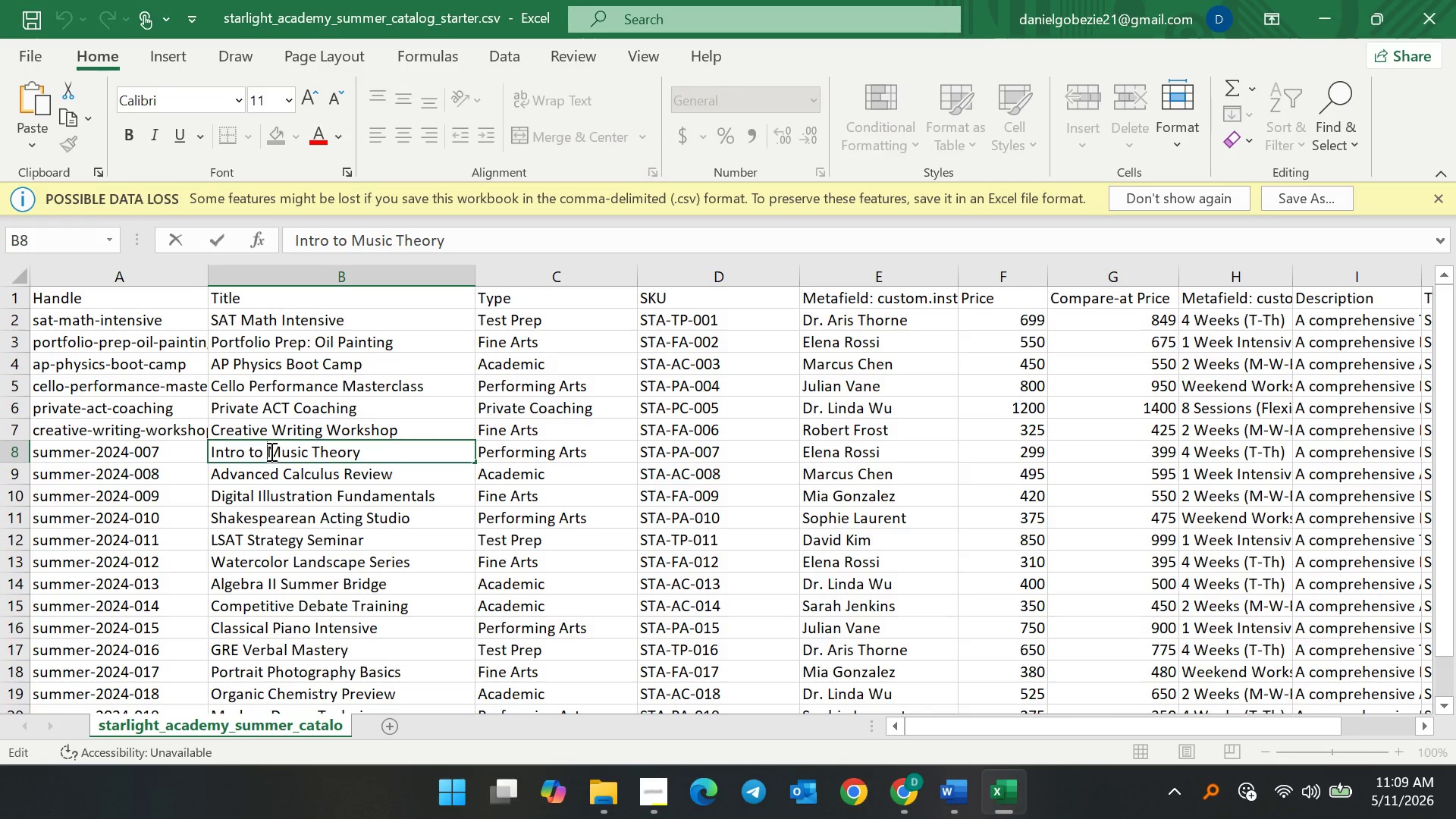 
key(Control+A)
 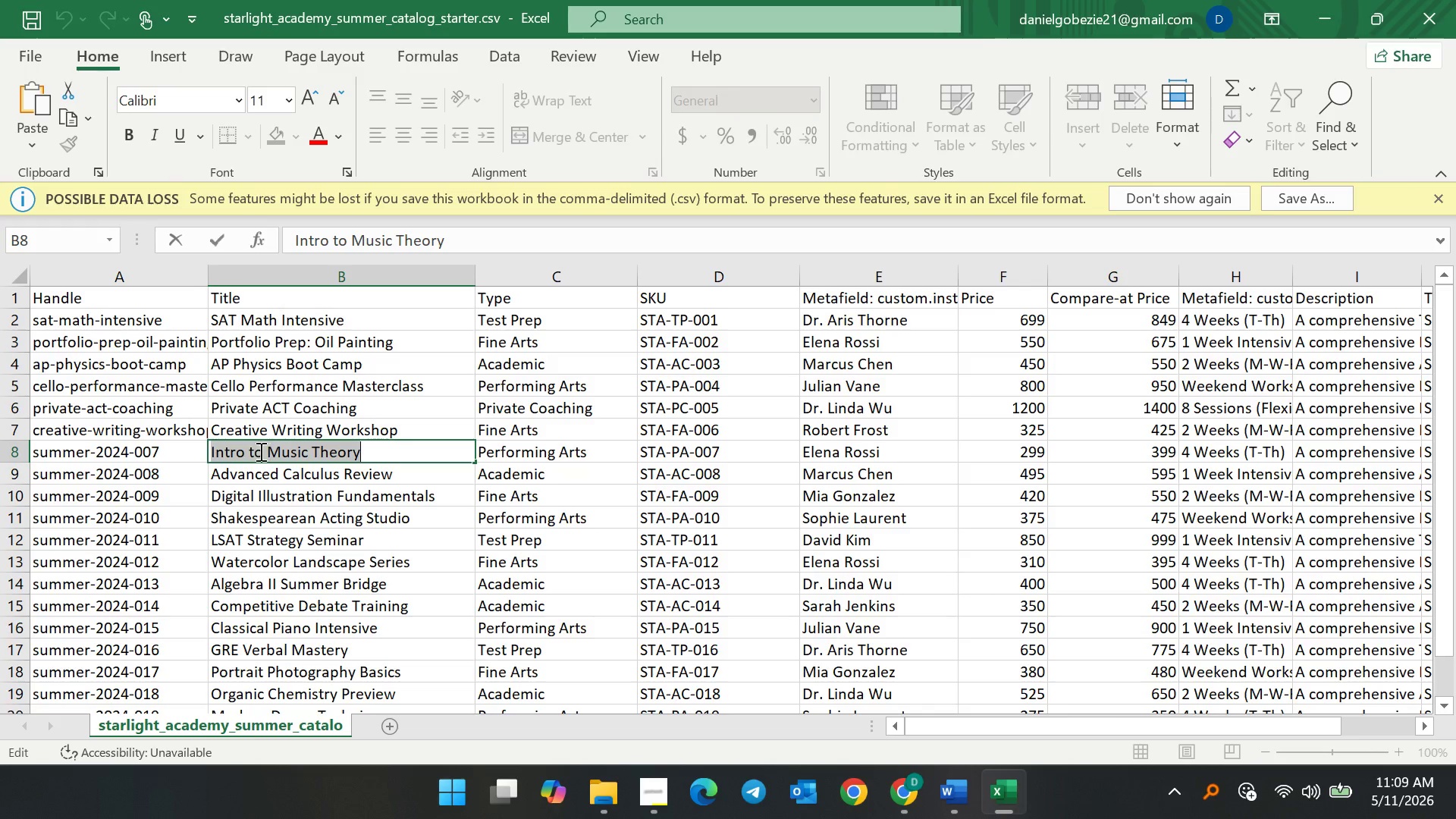 
key(Control+C)
 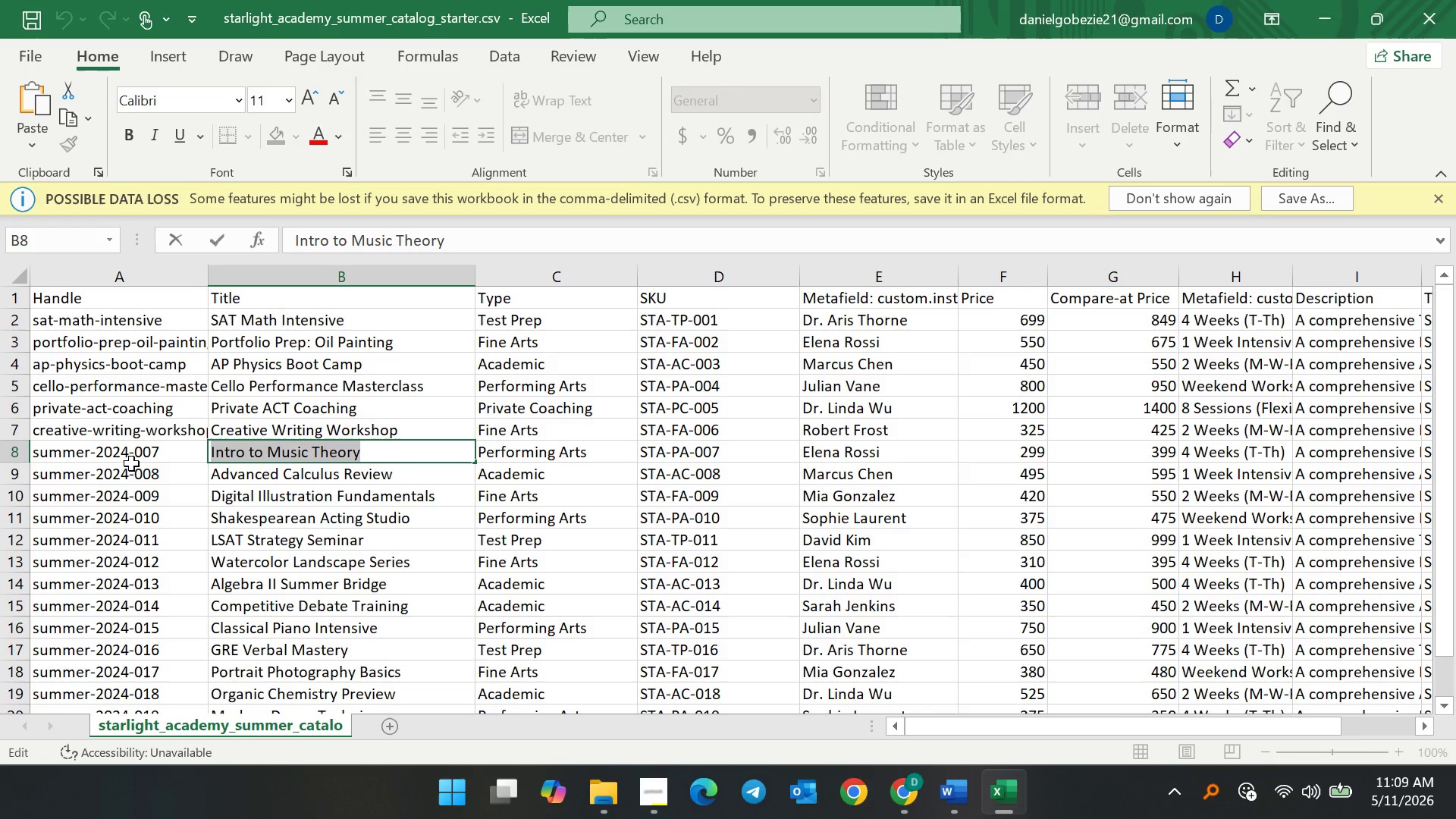 
key(Control+C)
 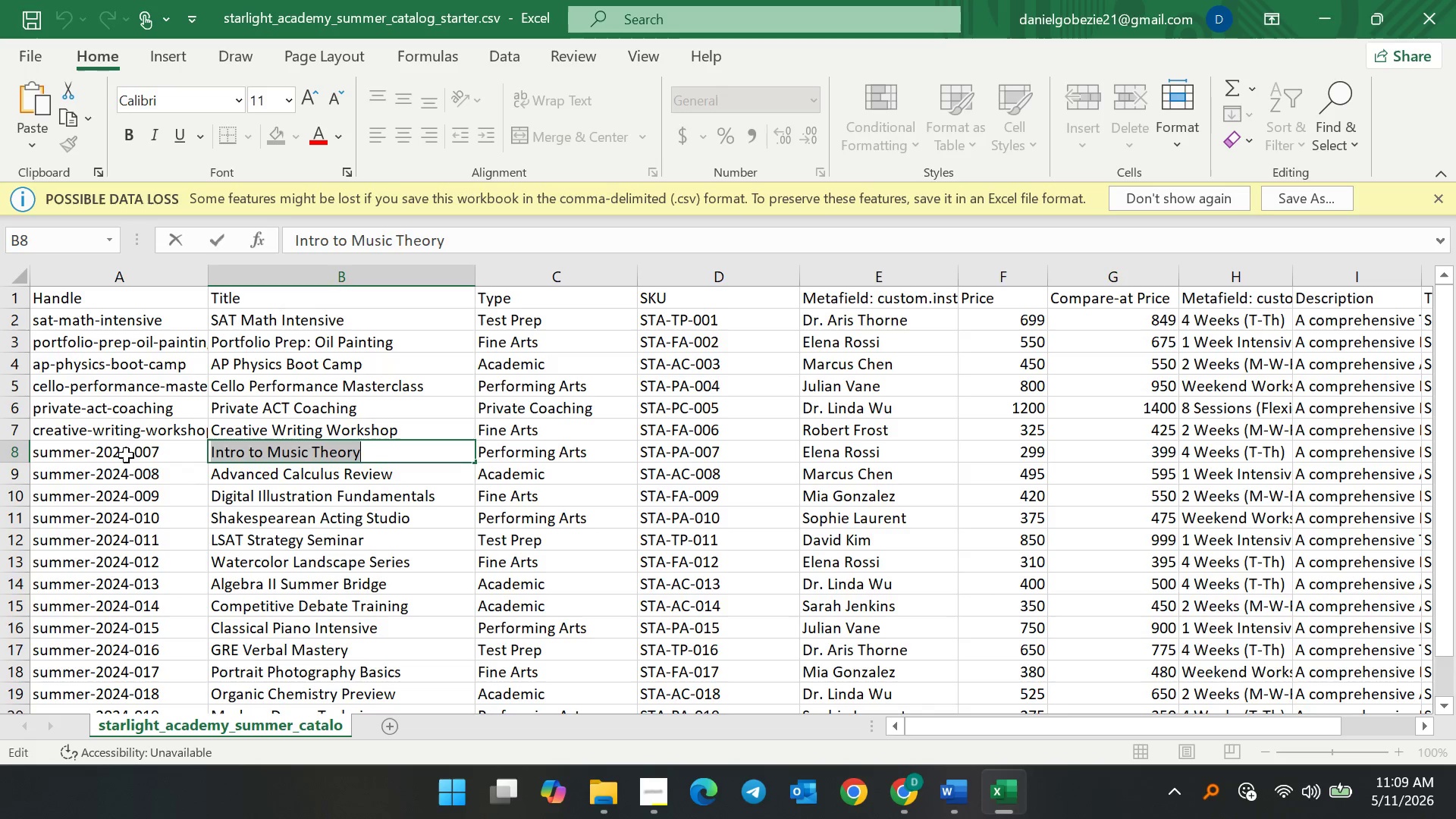 
double_click([127, 454])
 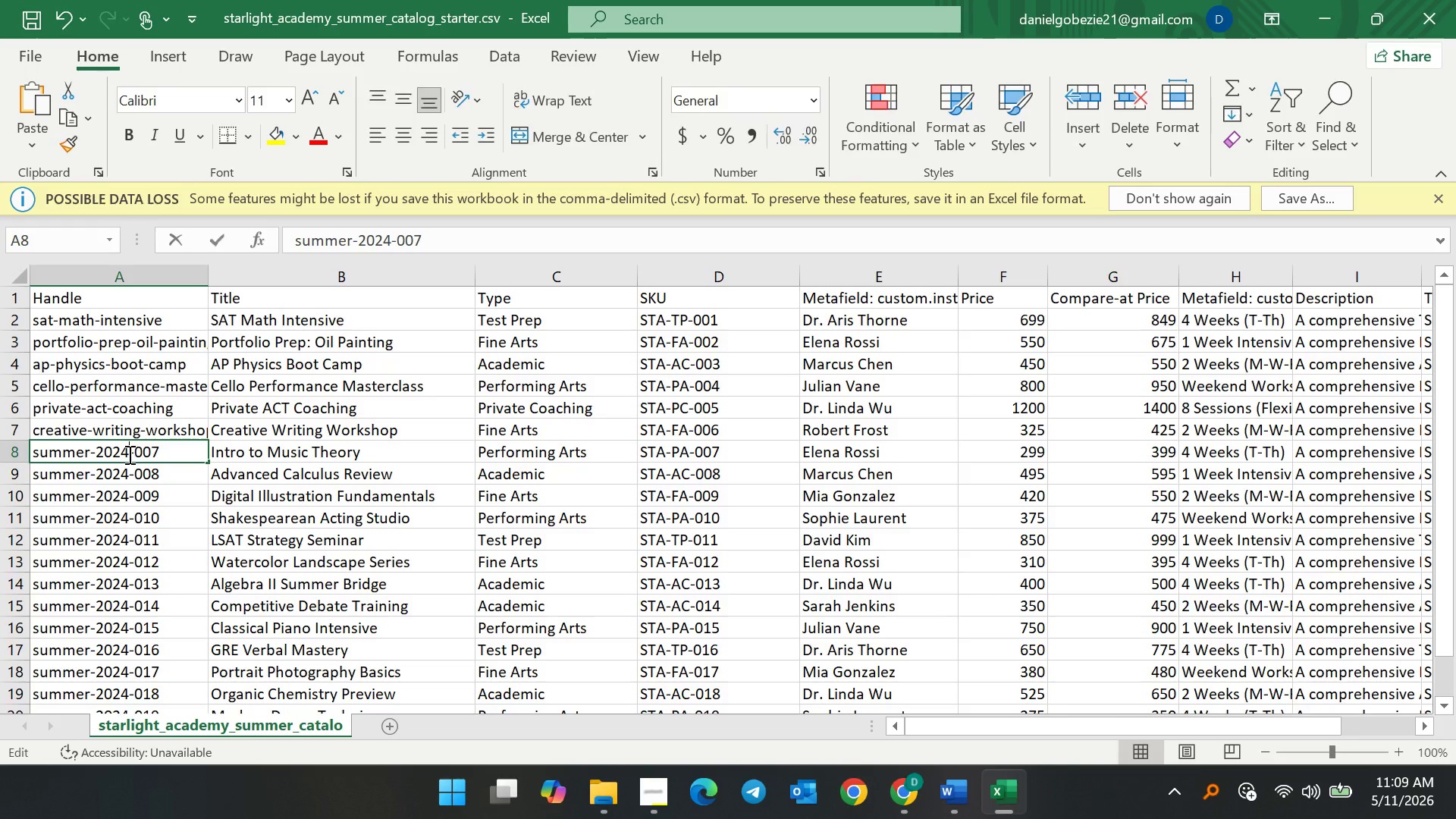 
key(Control+A)
 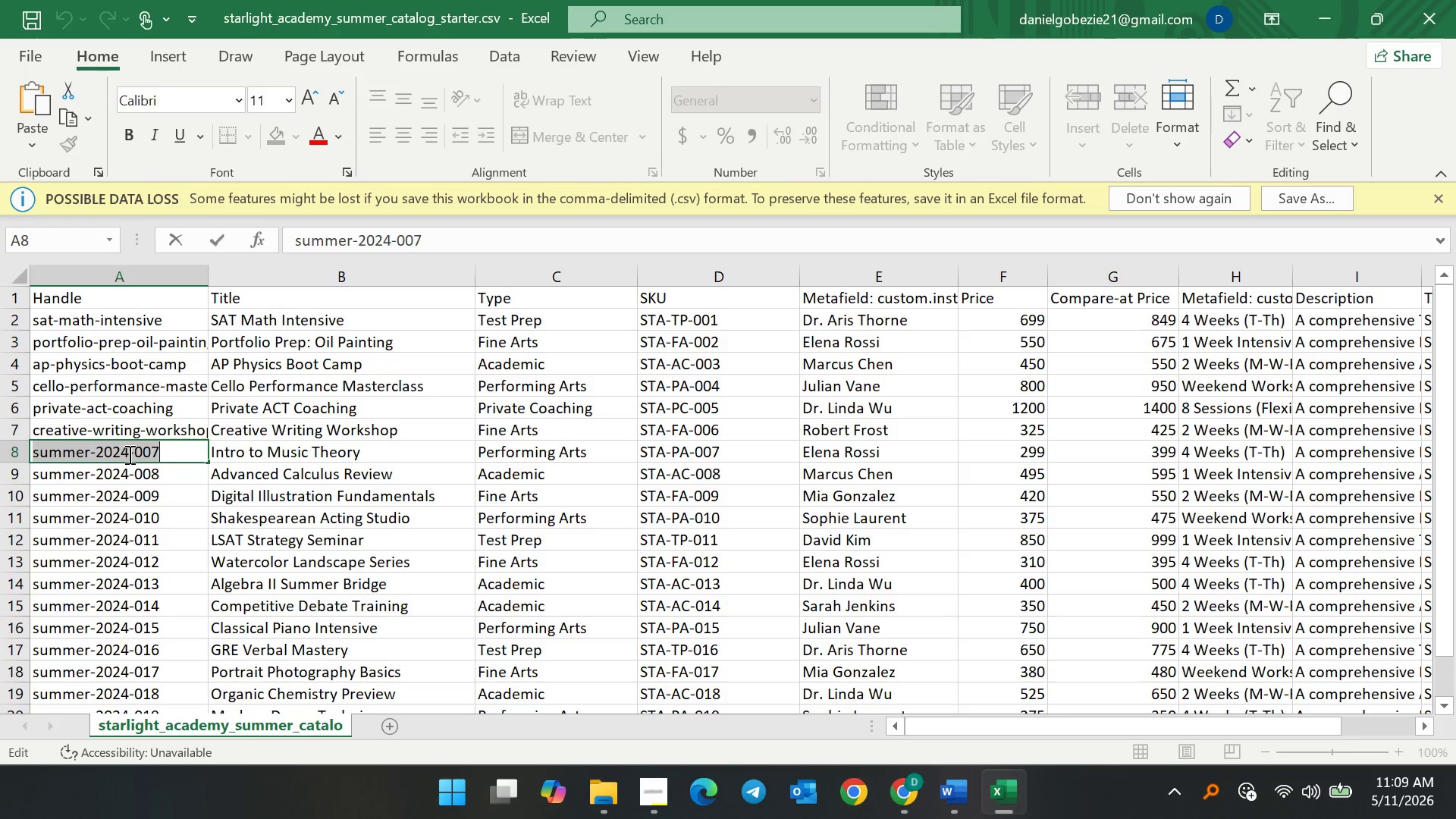 
key(Control+V)
 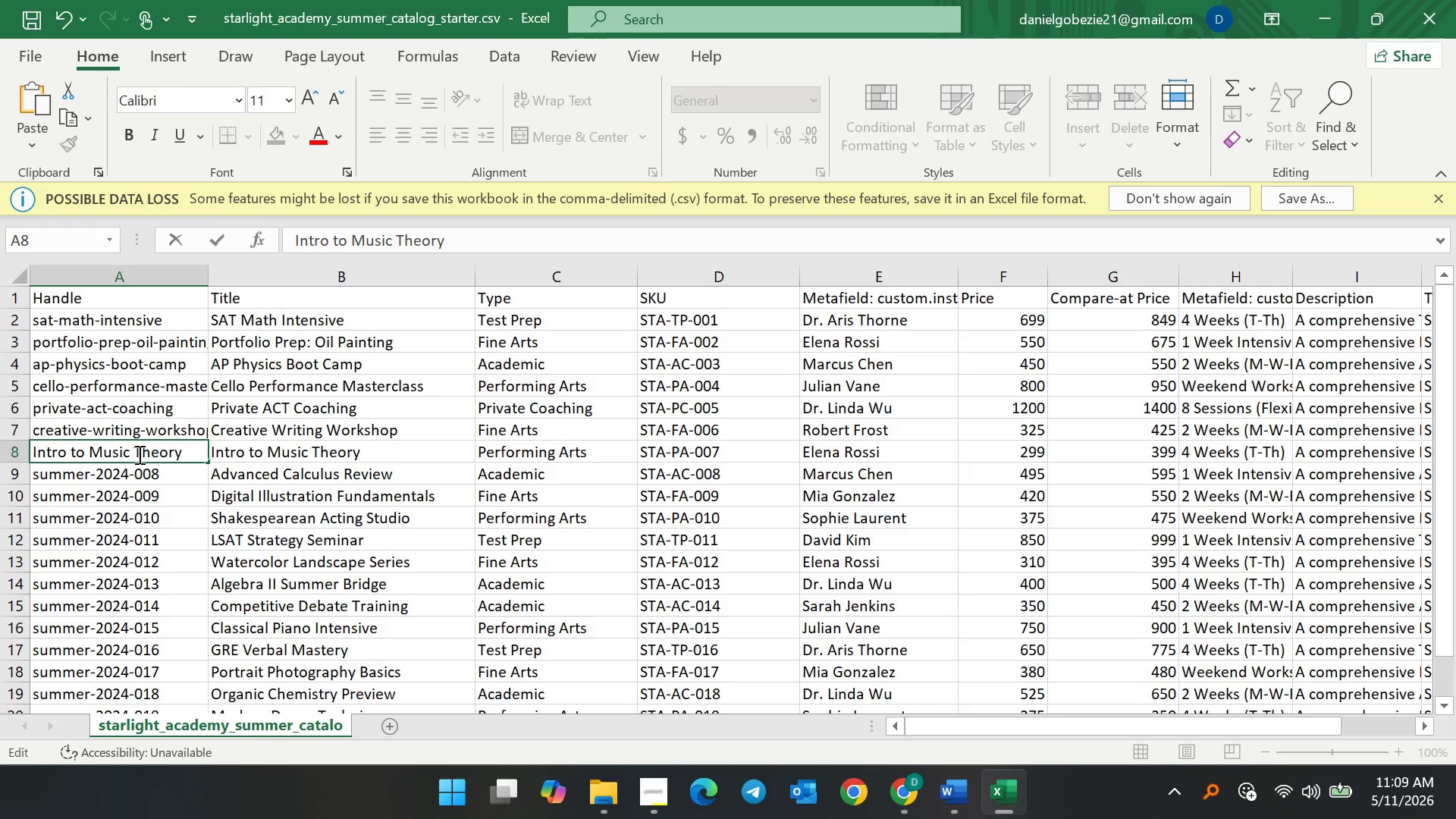 
left_click([138, 454])
 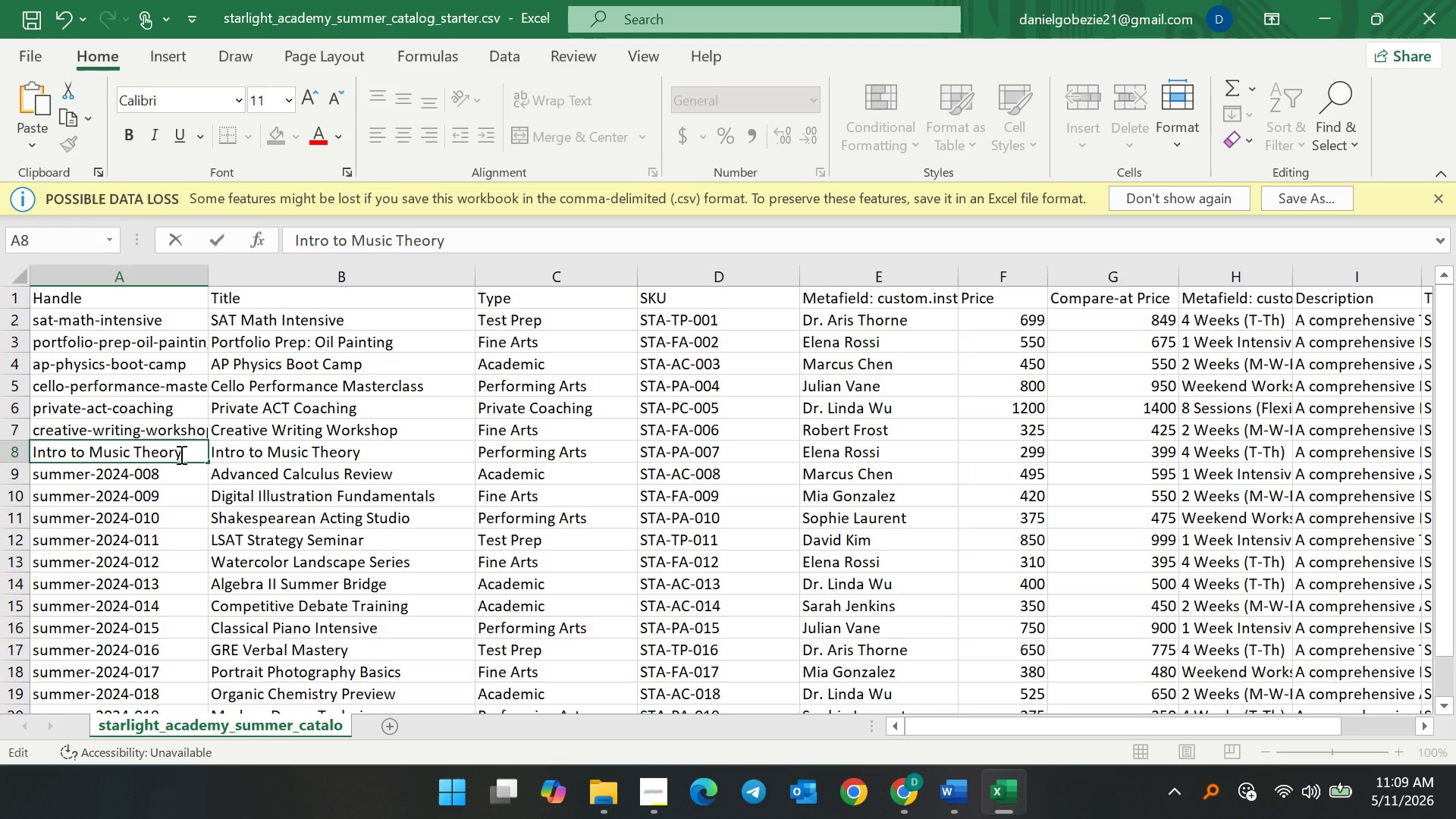 
key(Backspace)
 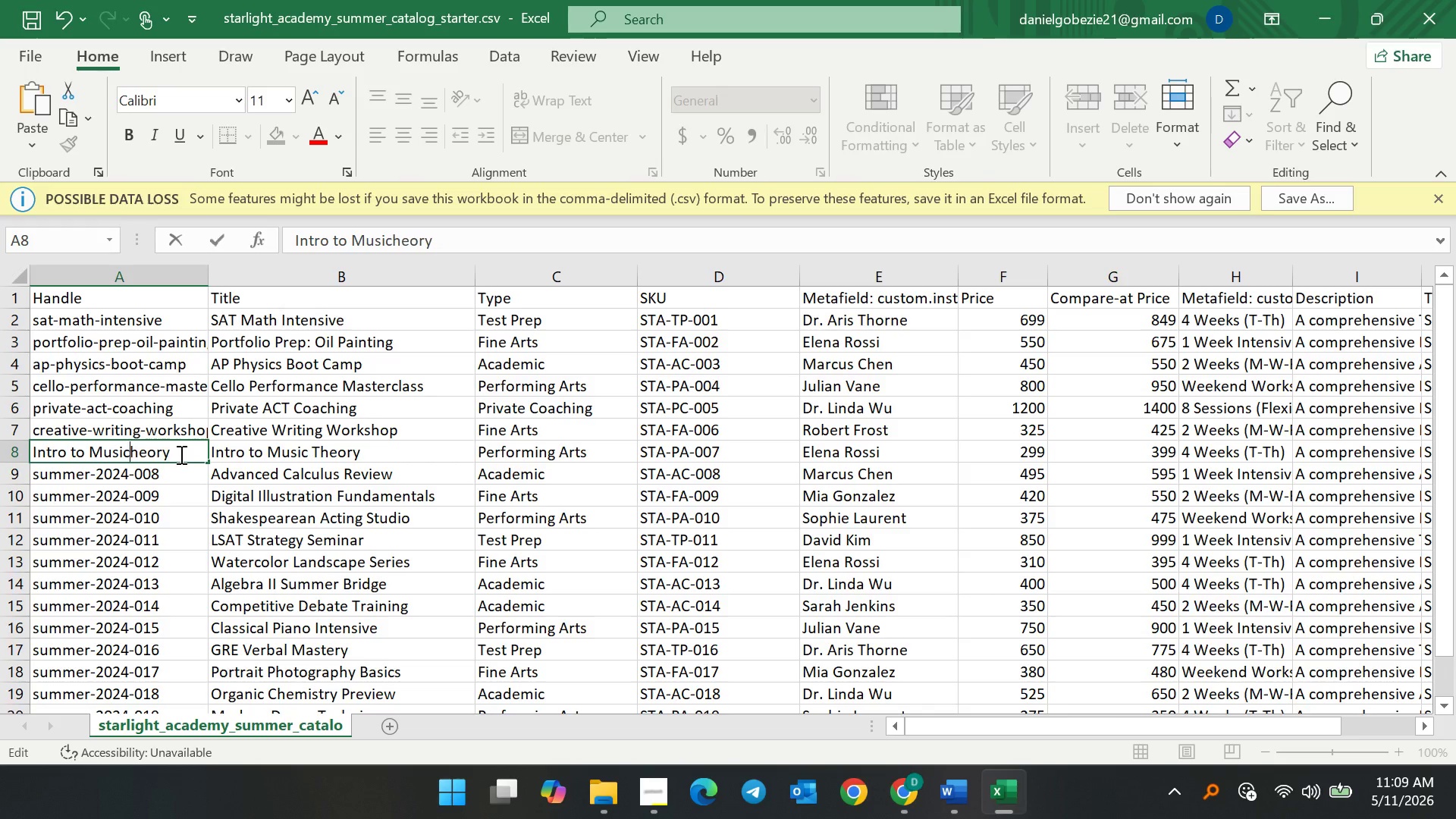 
key(Backspace)
 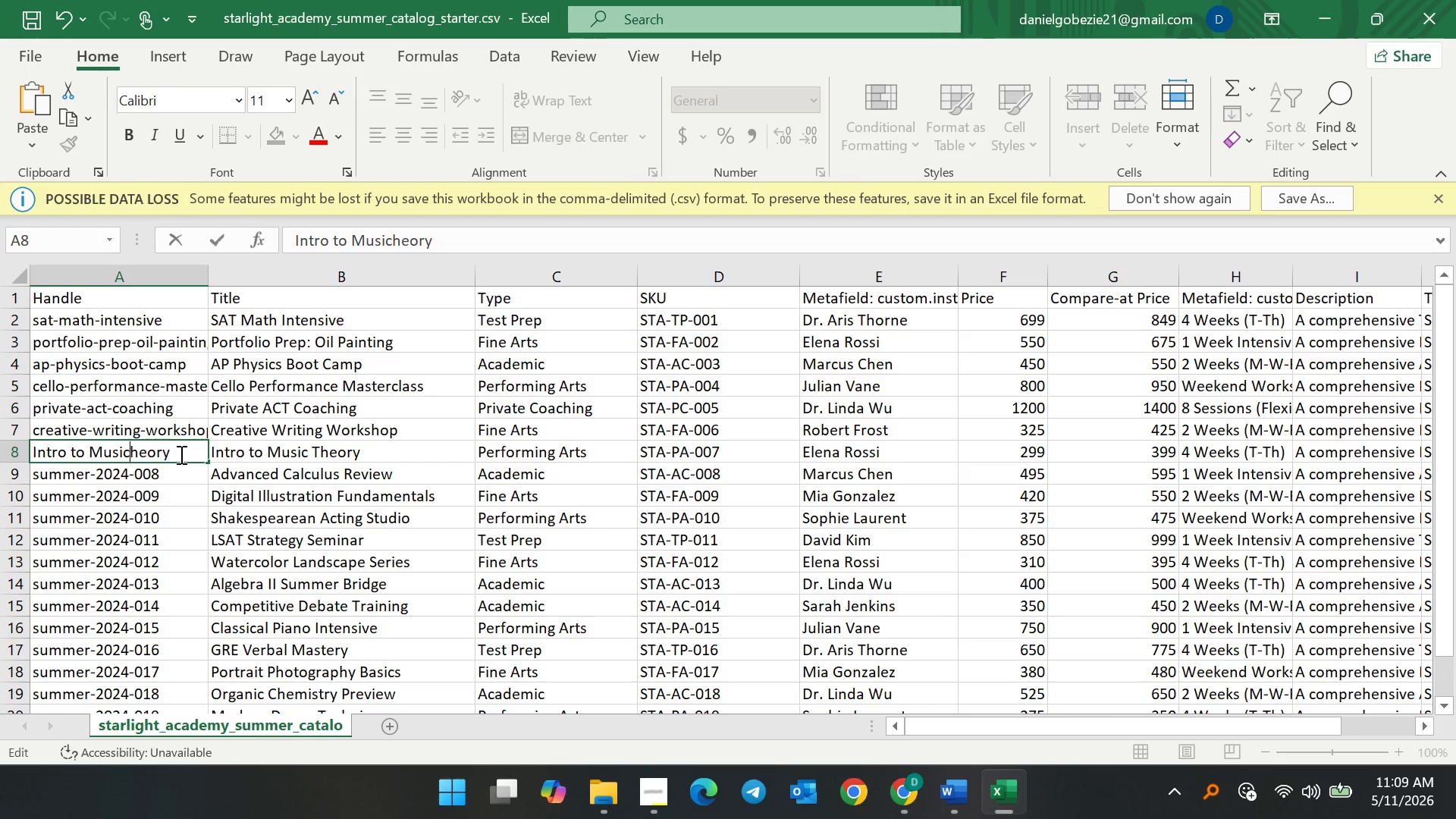 
key(Minus)
 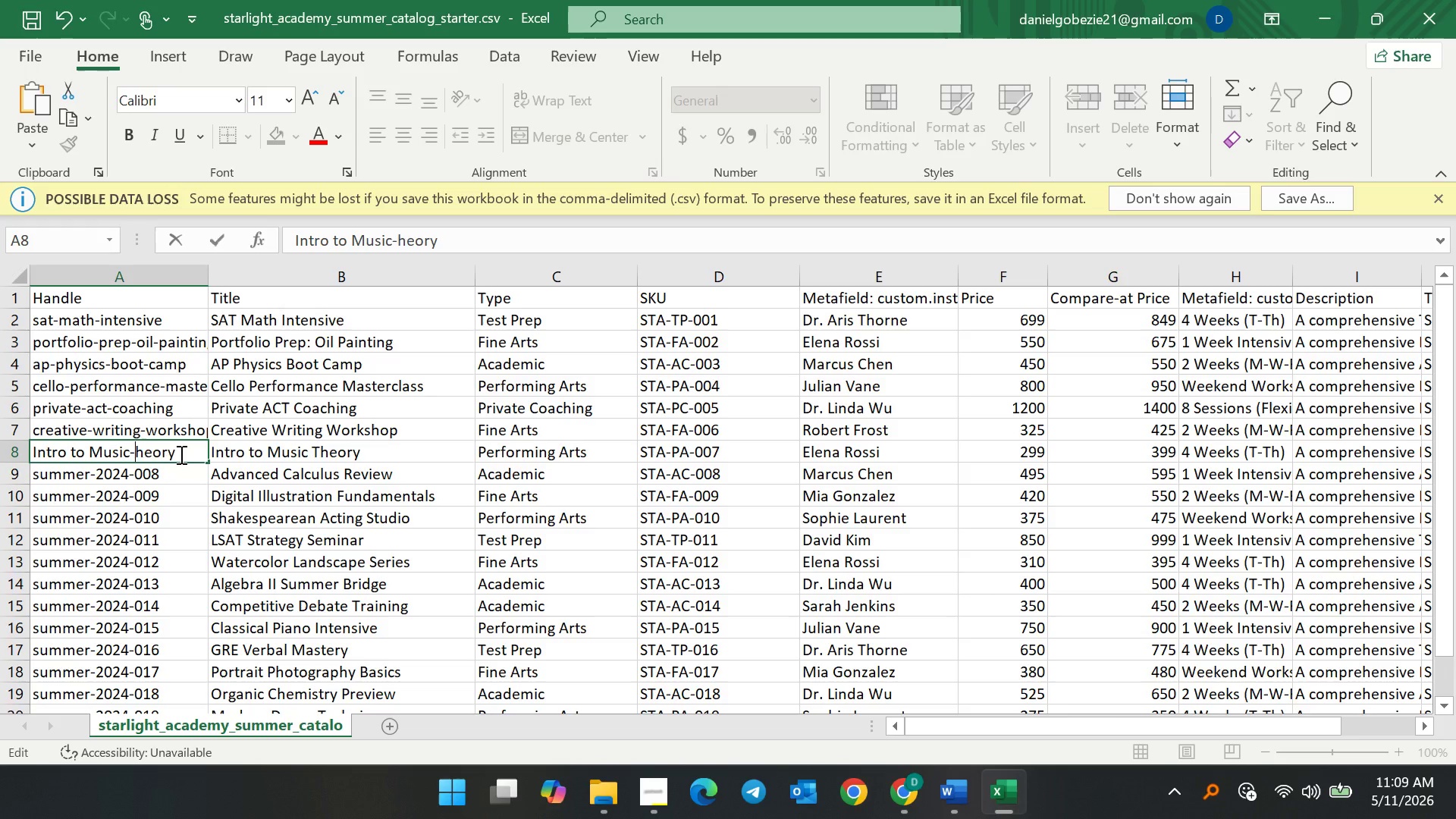 
key(T)
 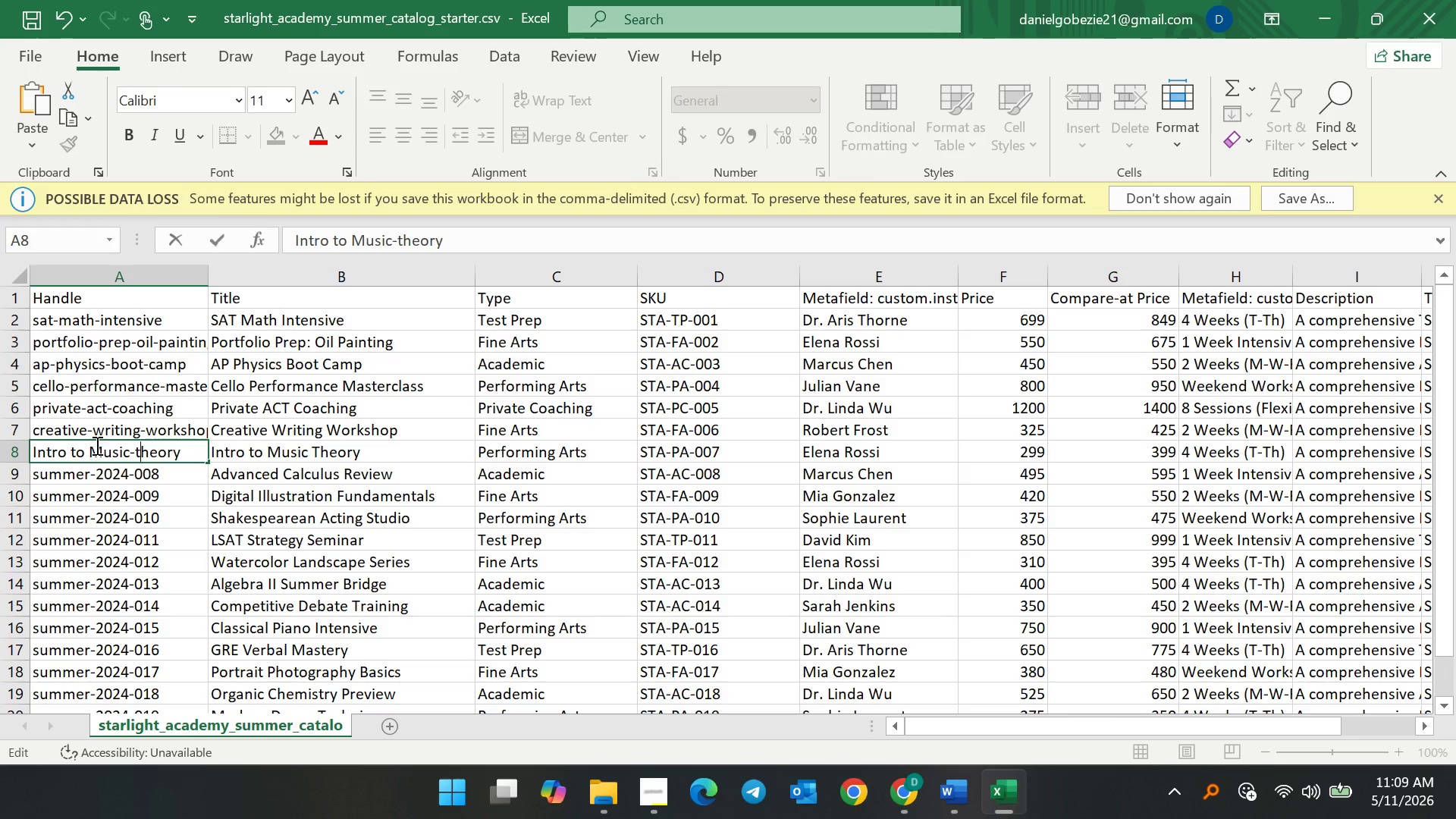 
left_click([98, 445])
 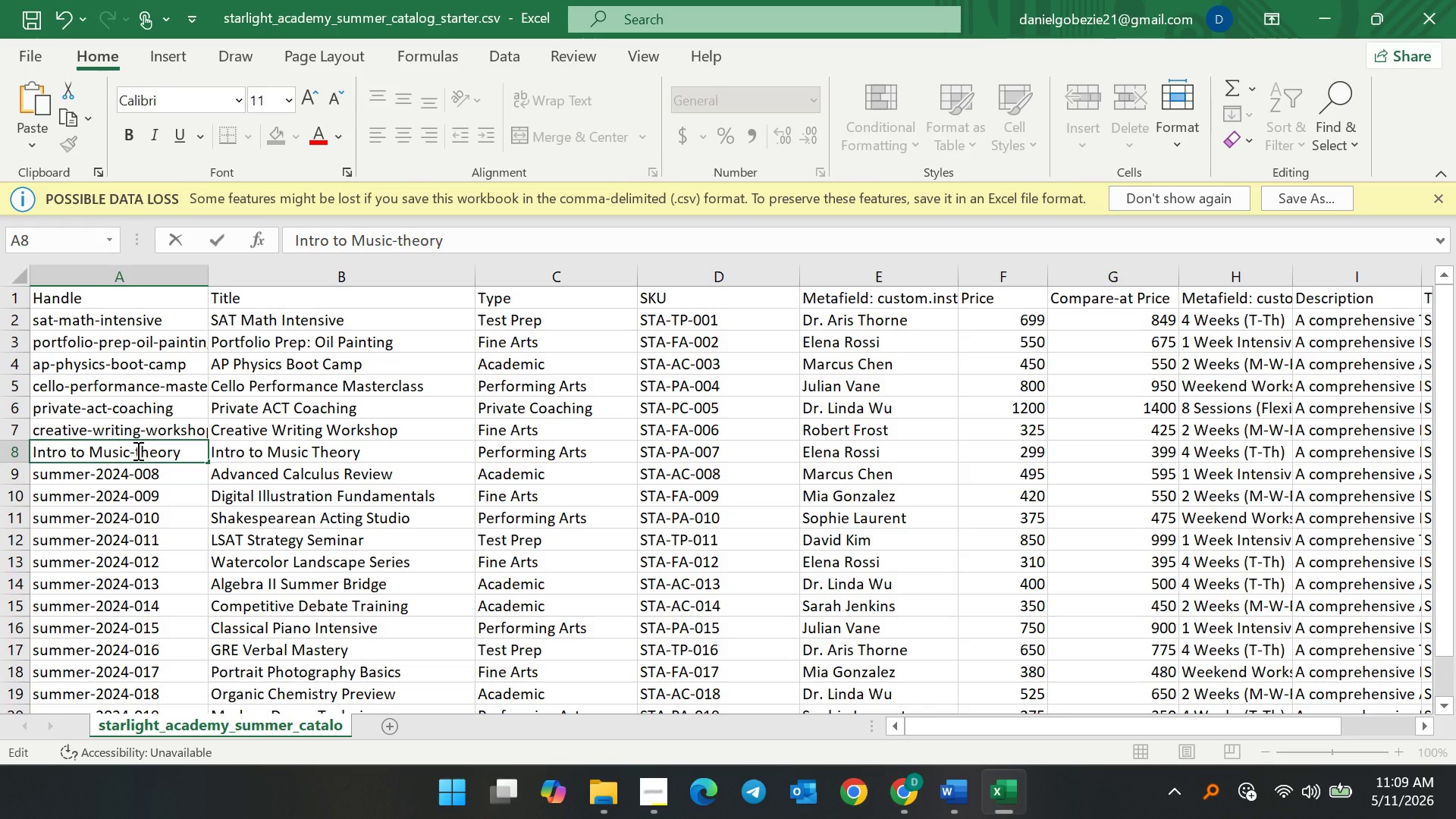 
key(Backspace)
 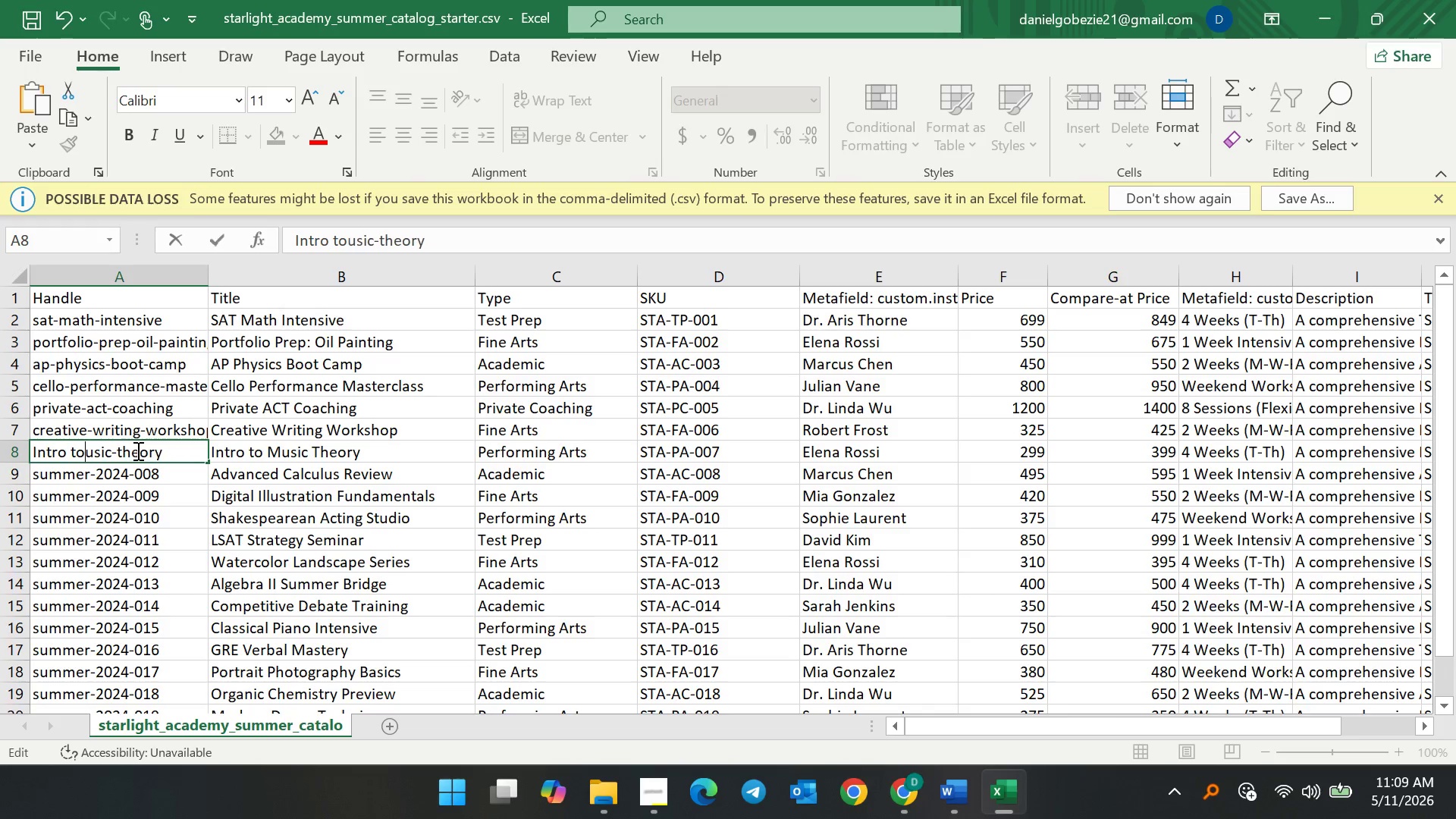 
key(Backspace)
 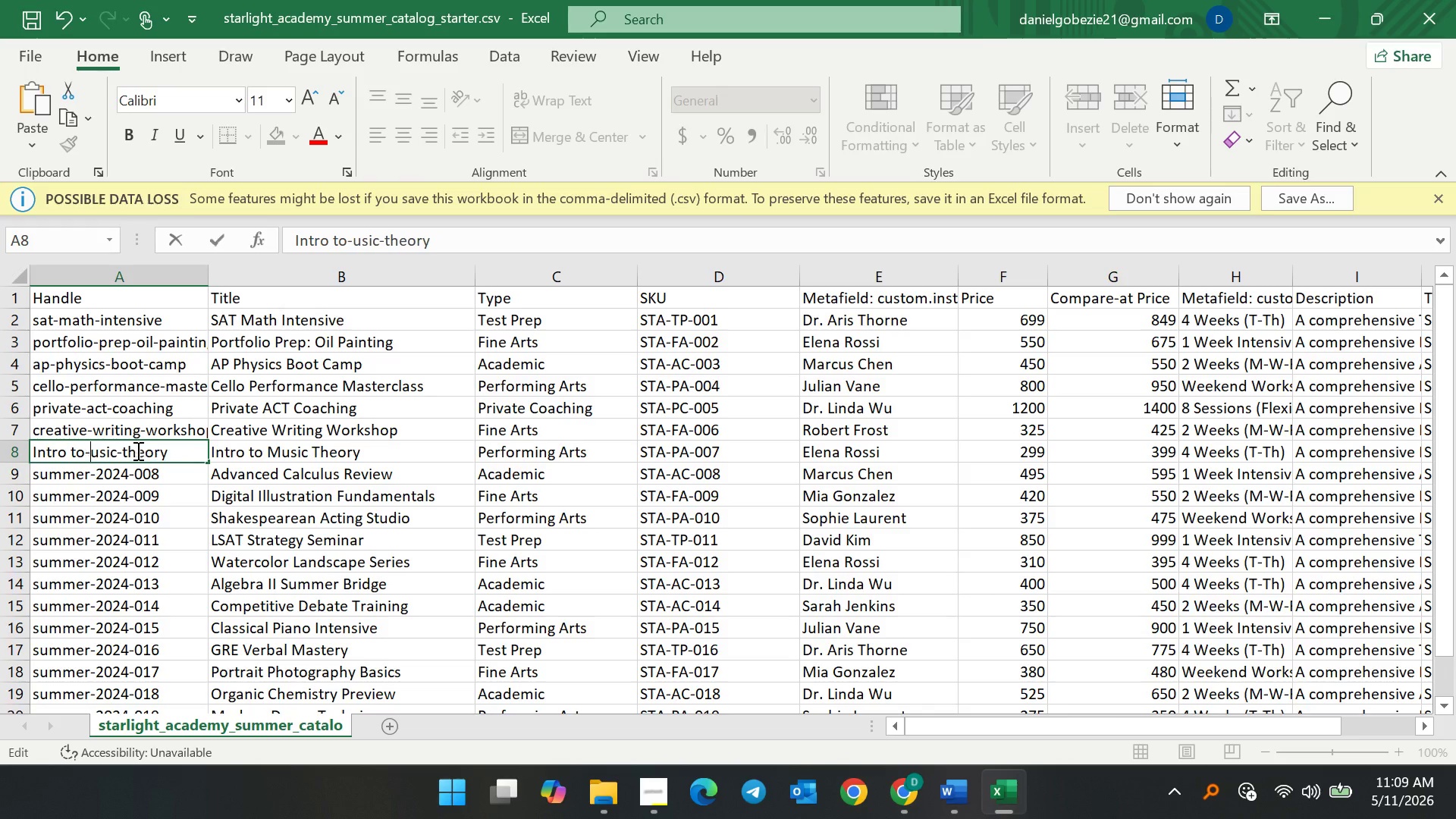 
key(Minus)
 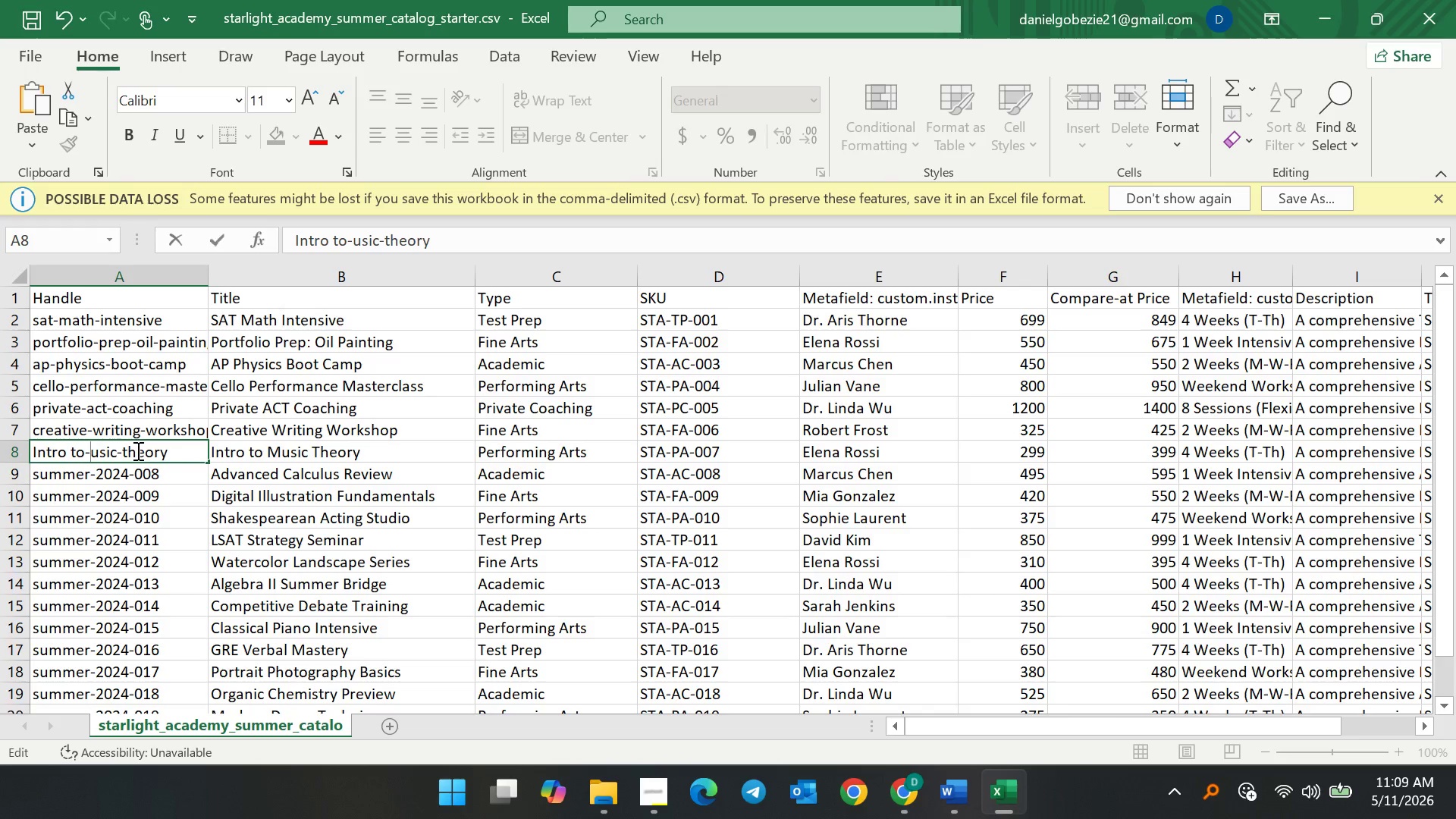 
key(M)
 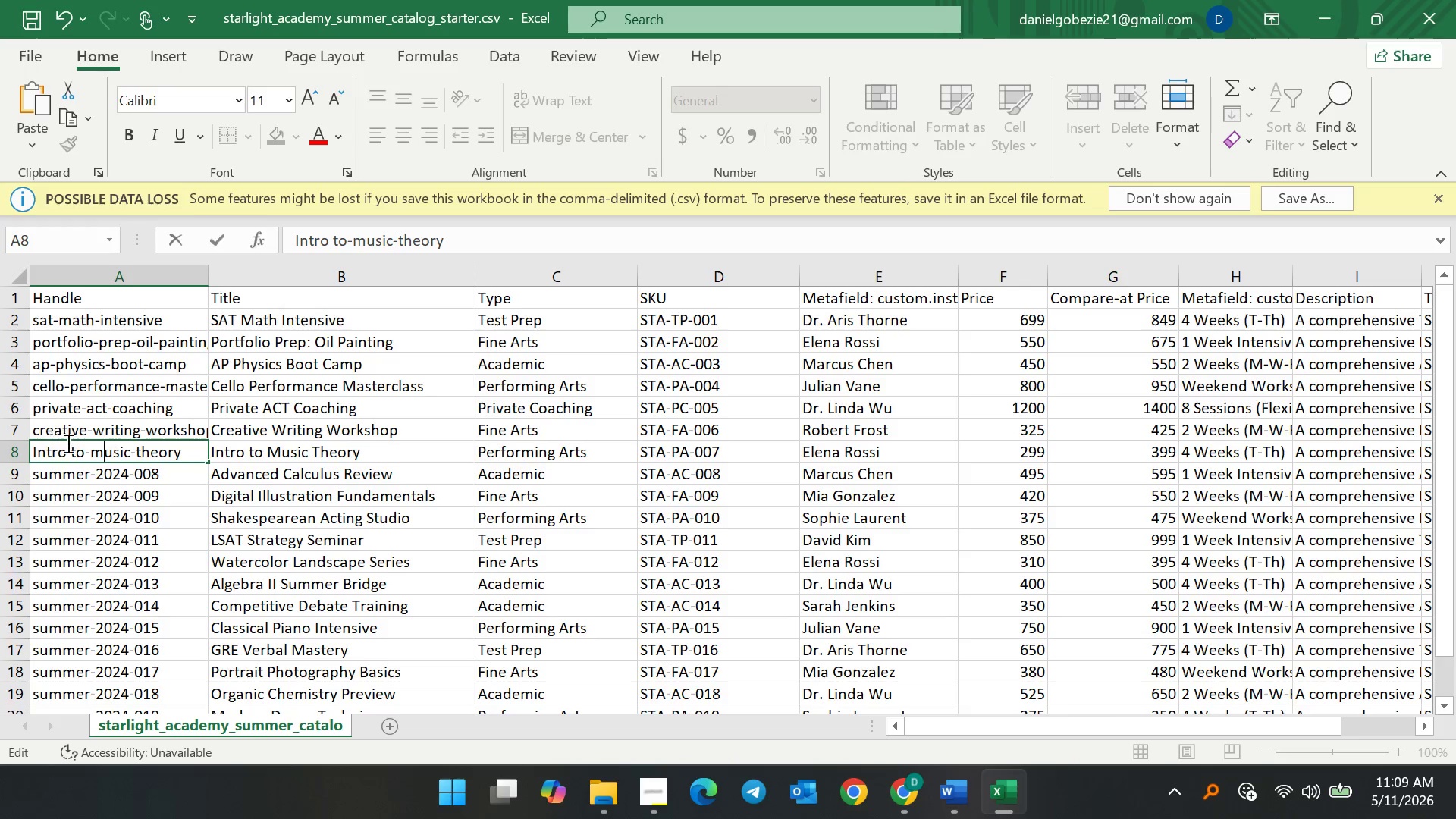 
left_click([70, 448])
 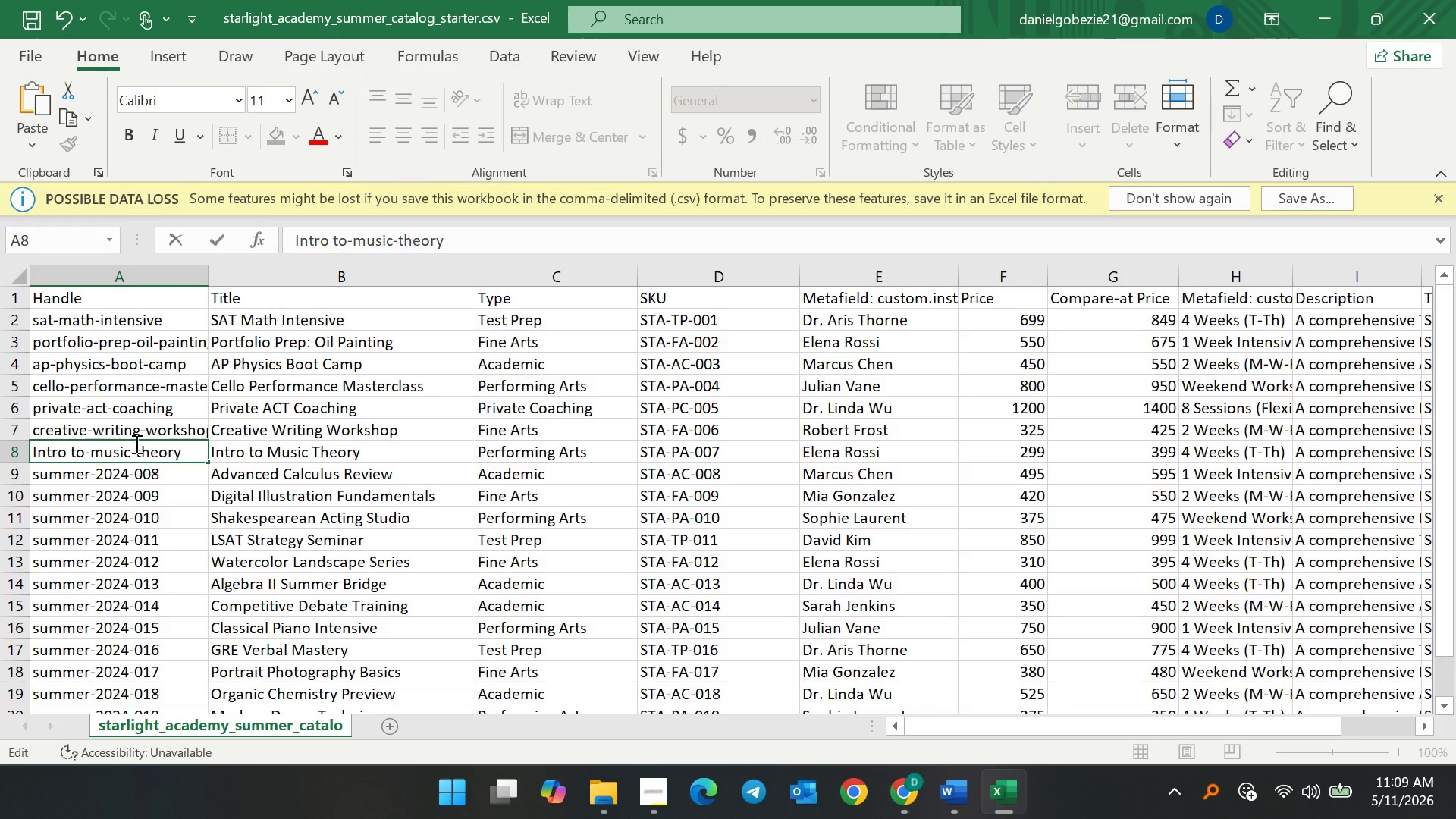 
key(Backspace)
 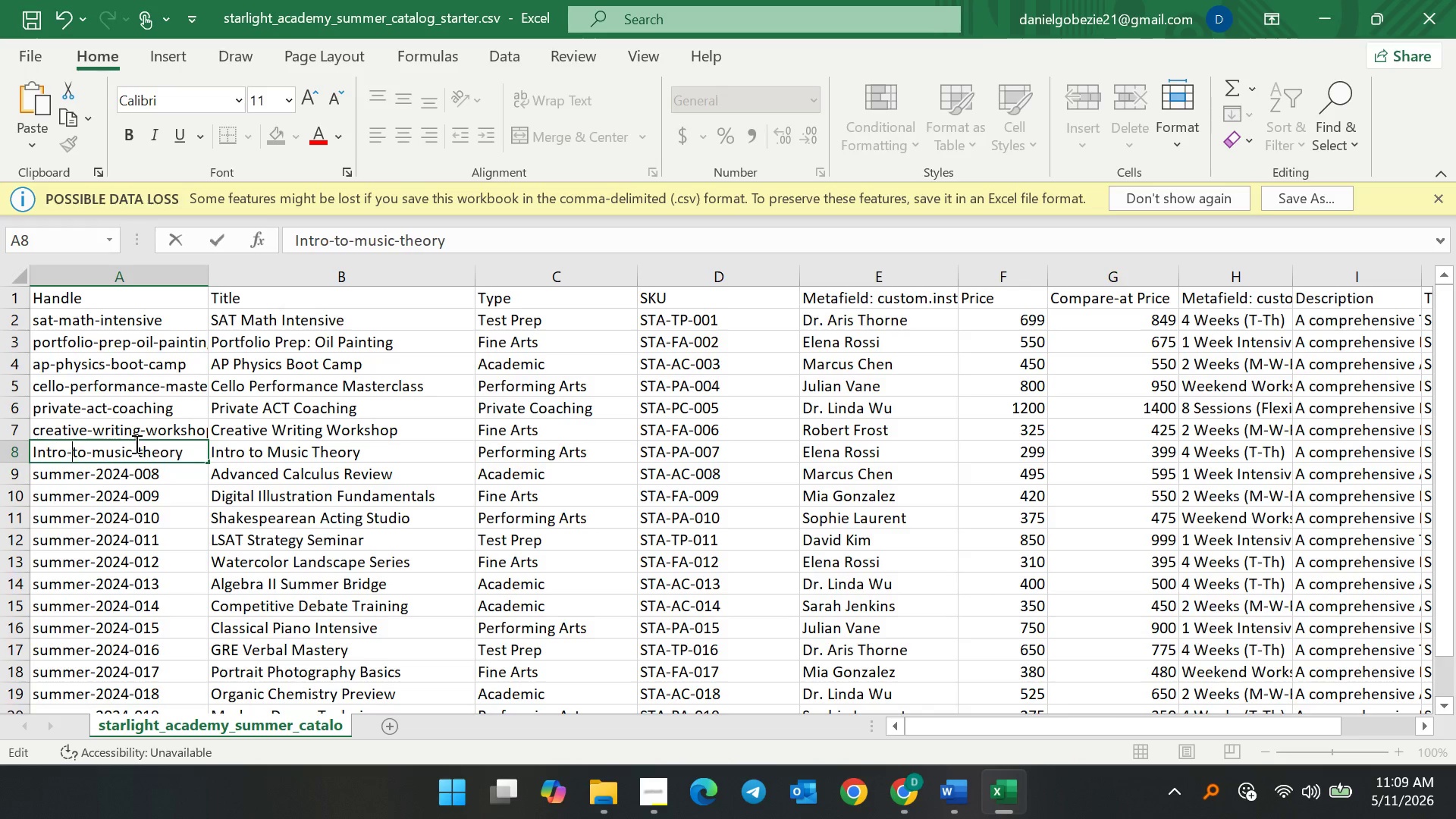 
key(Minus)
 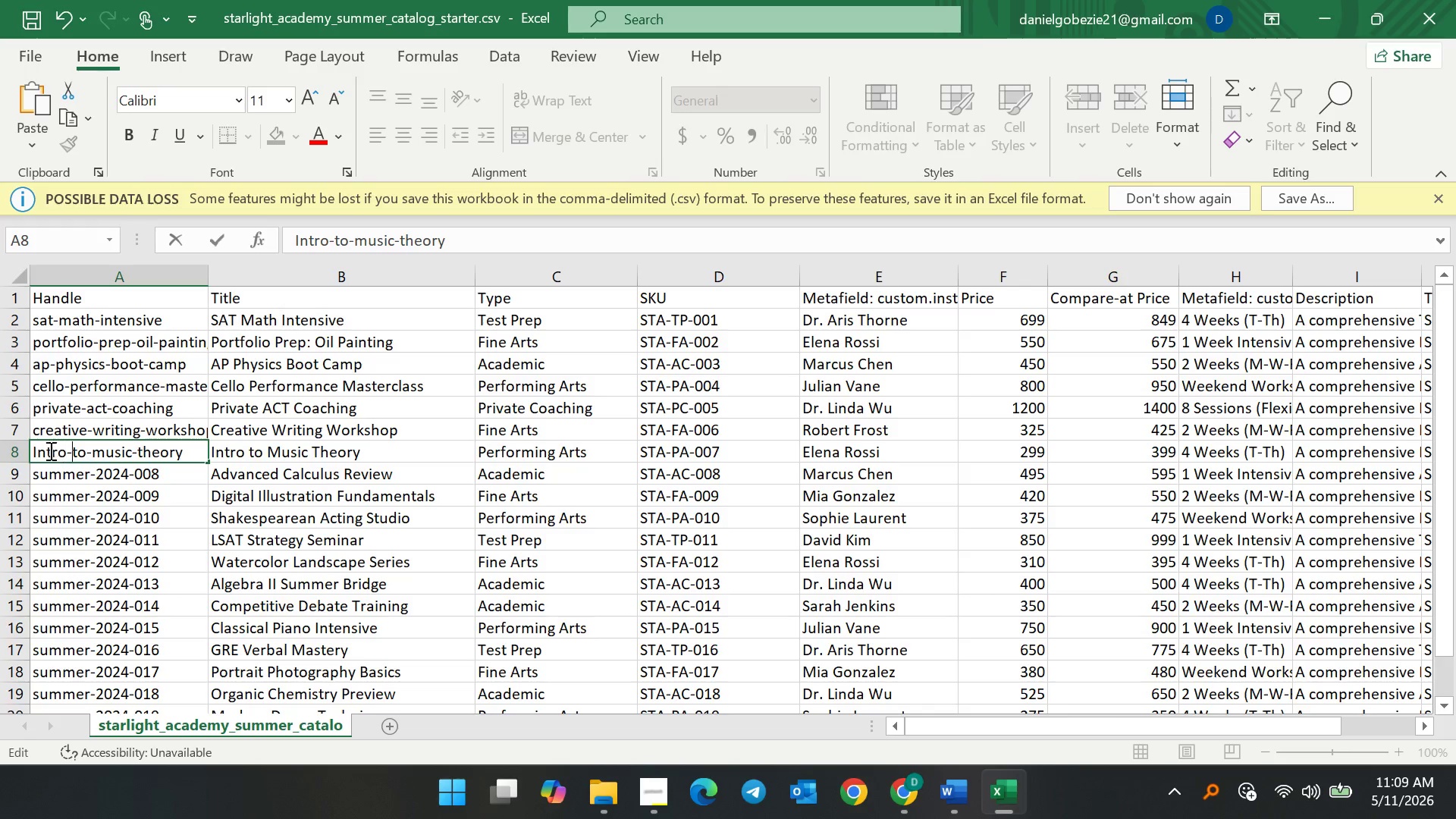 
left_click([36, 450])
 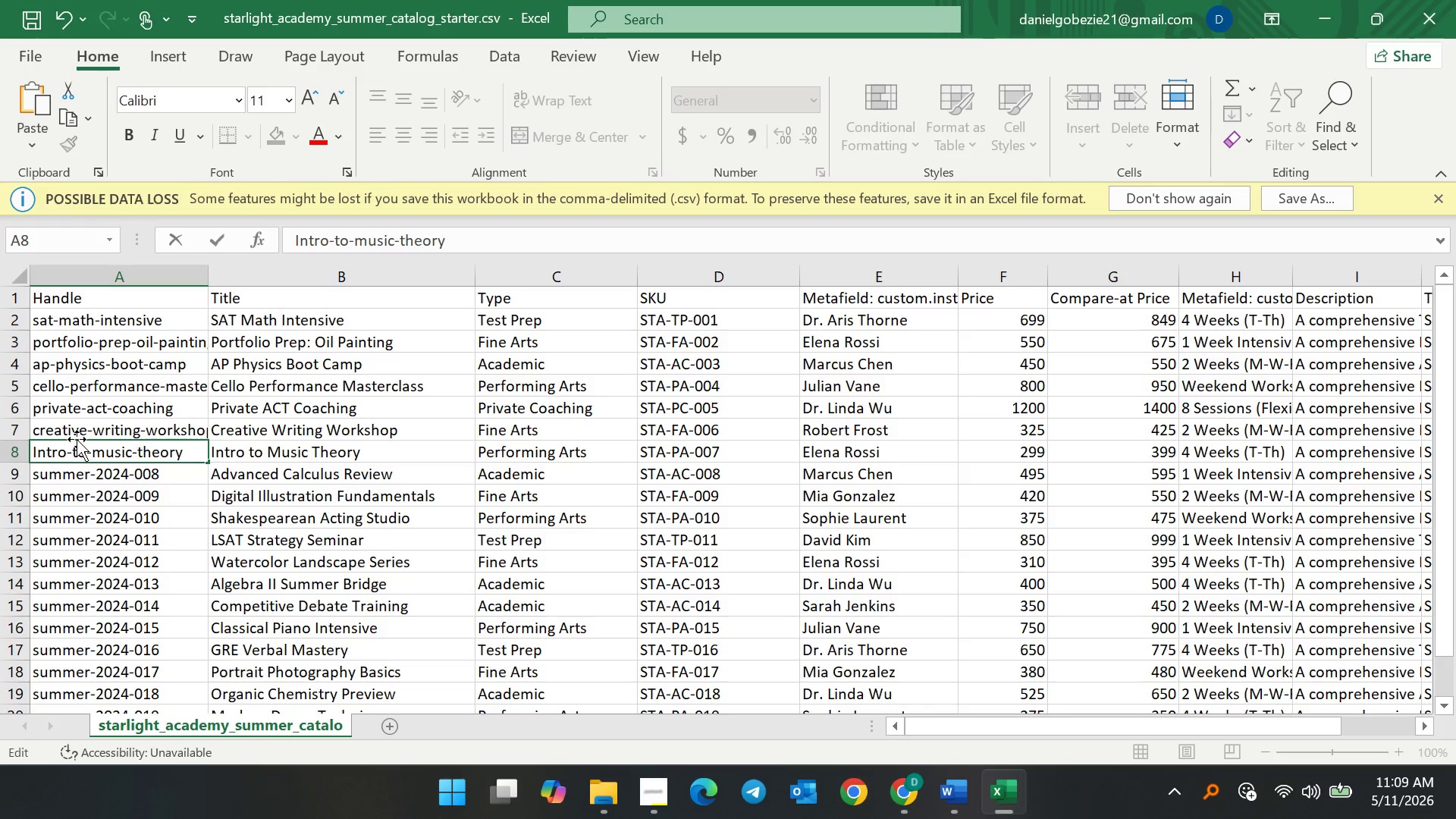 
key(Backspace)
 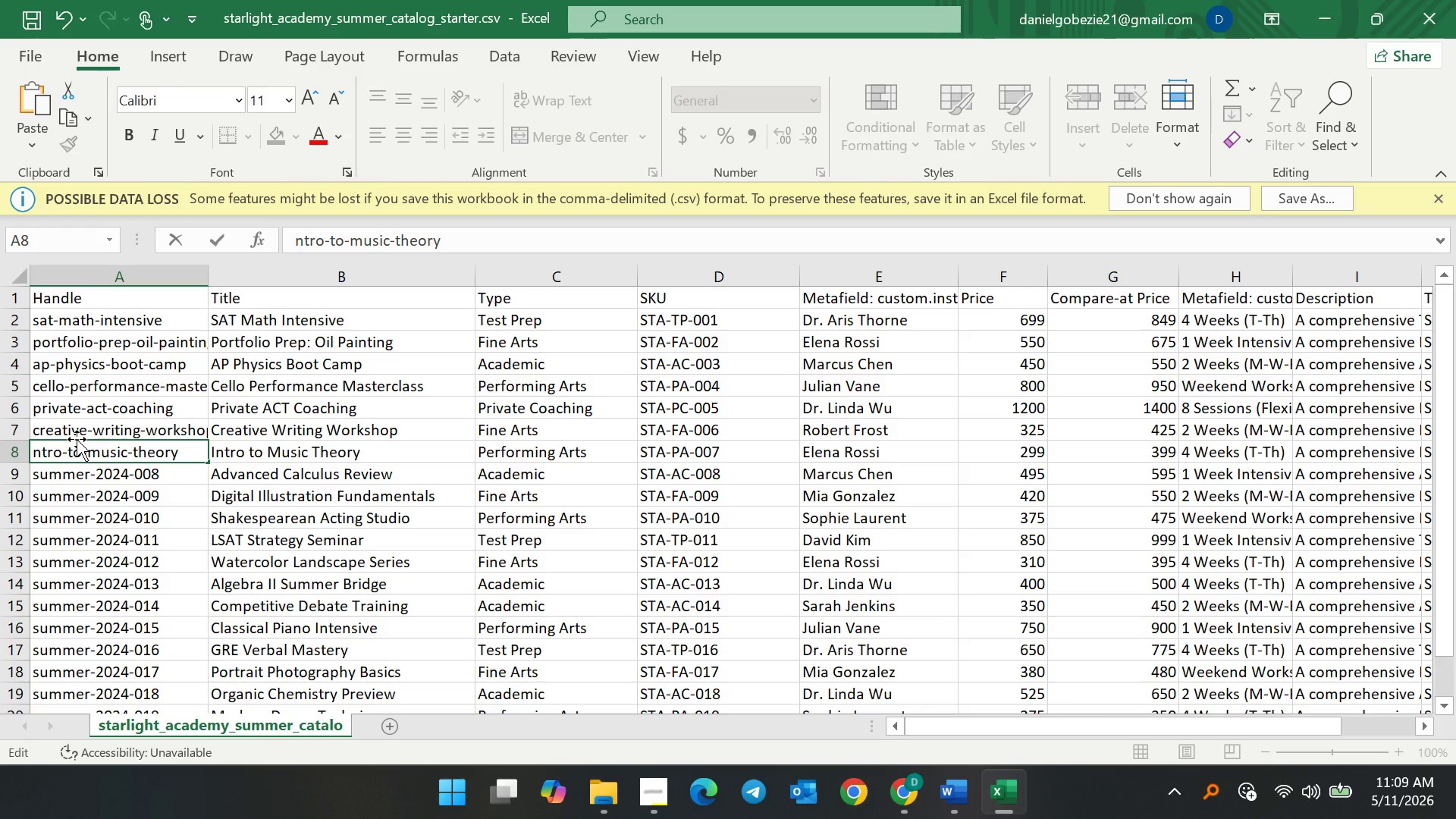 
key(I)
 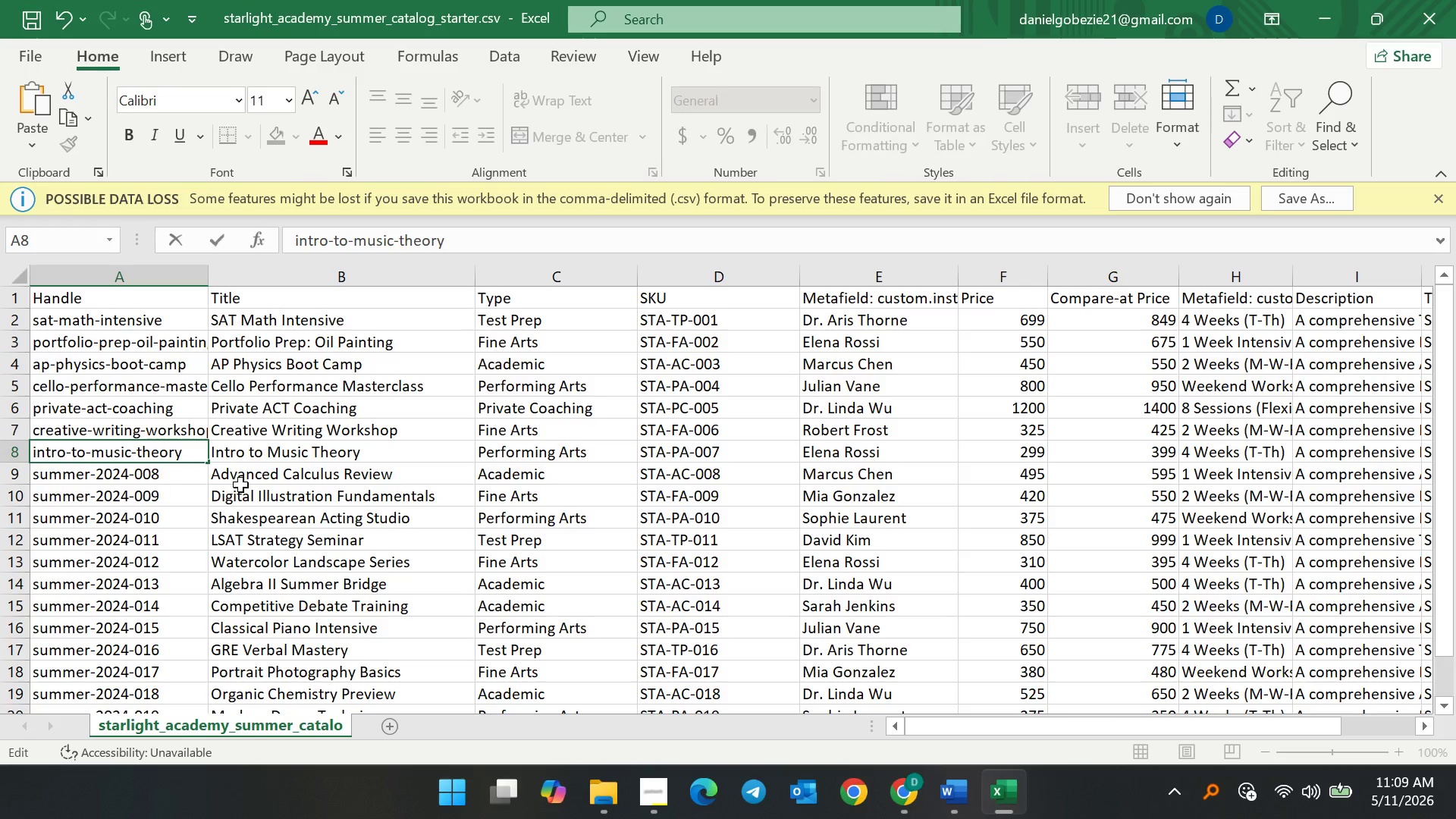 
double_click([252, 480])
 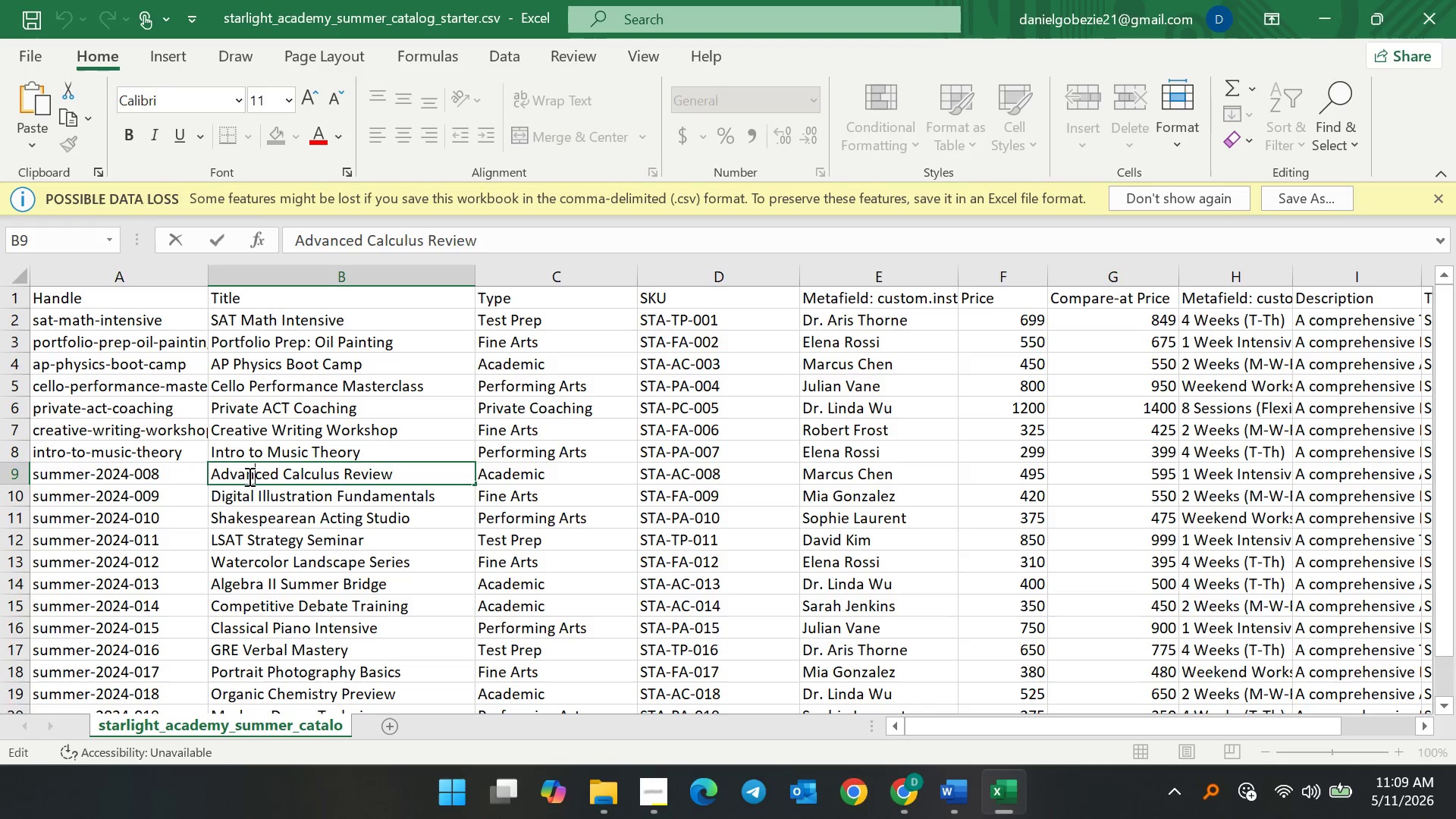 
key(Control+A)
 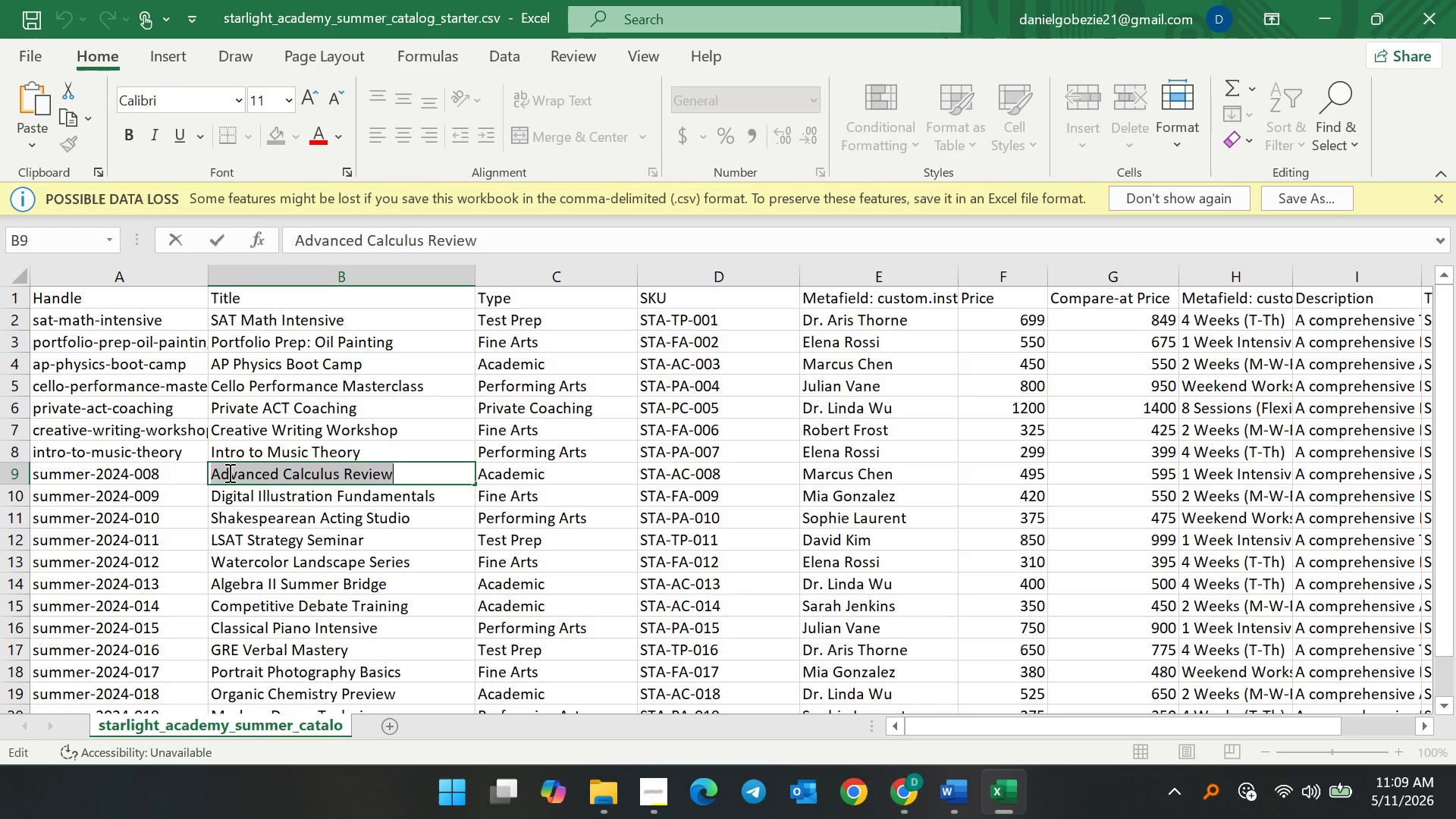 
key(Control+C)
 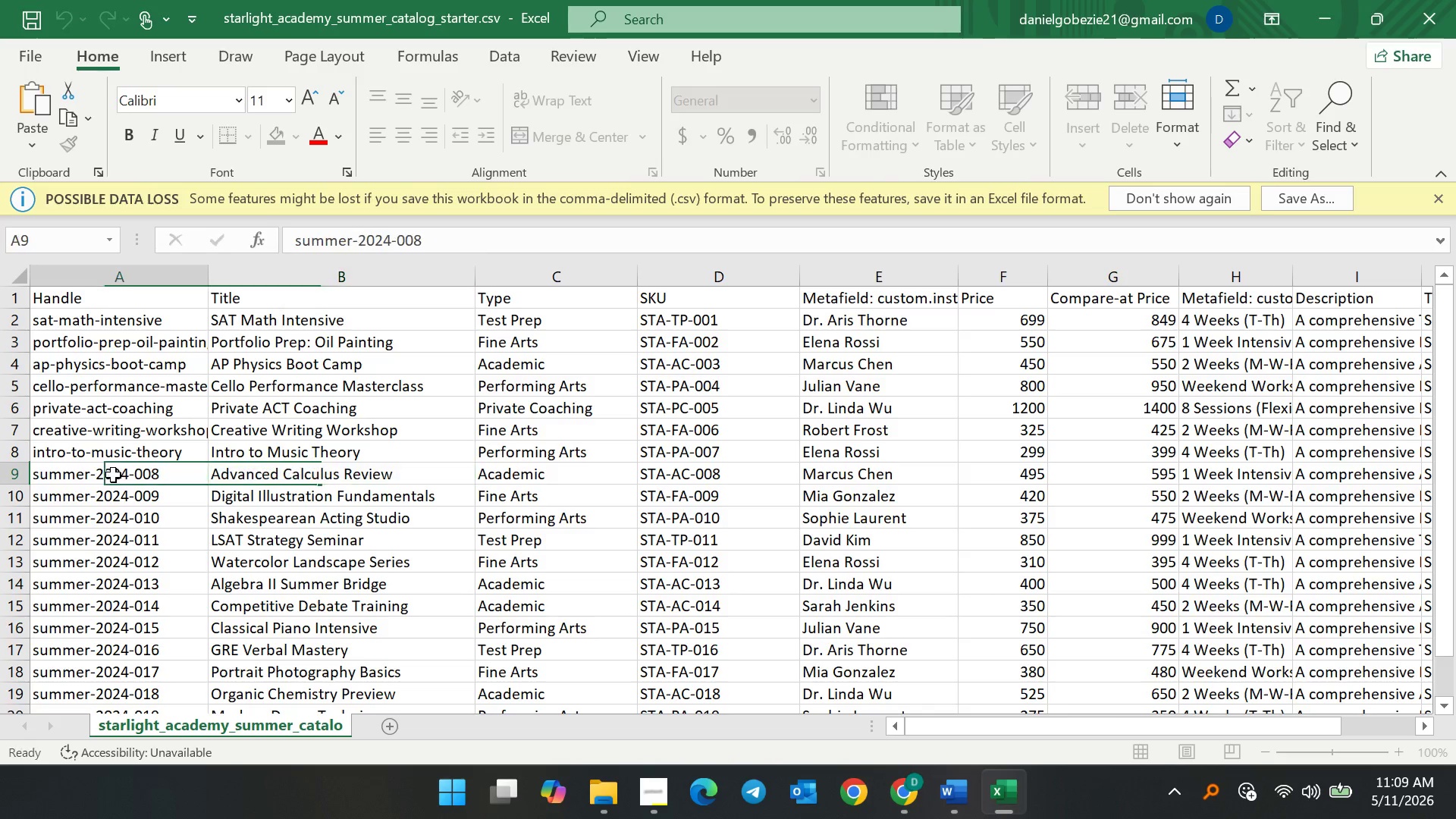 
double_click([113, 475])
 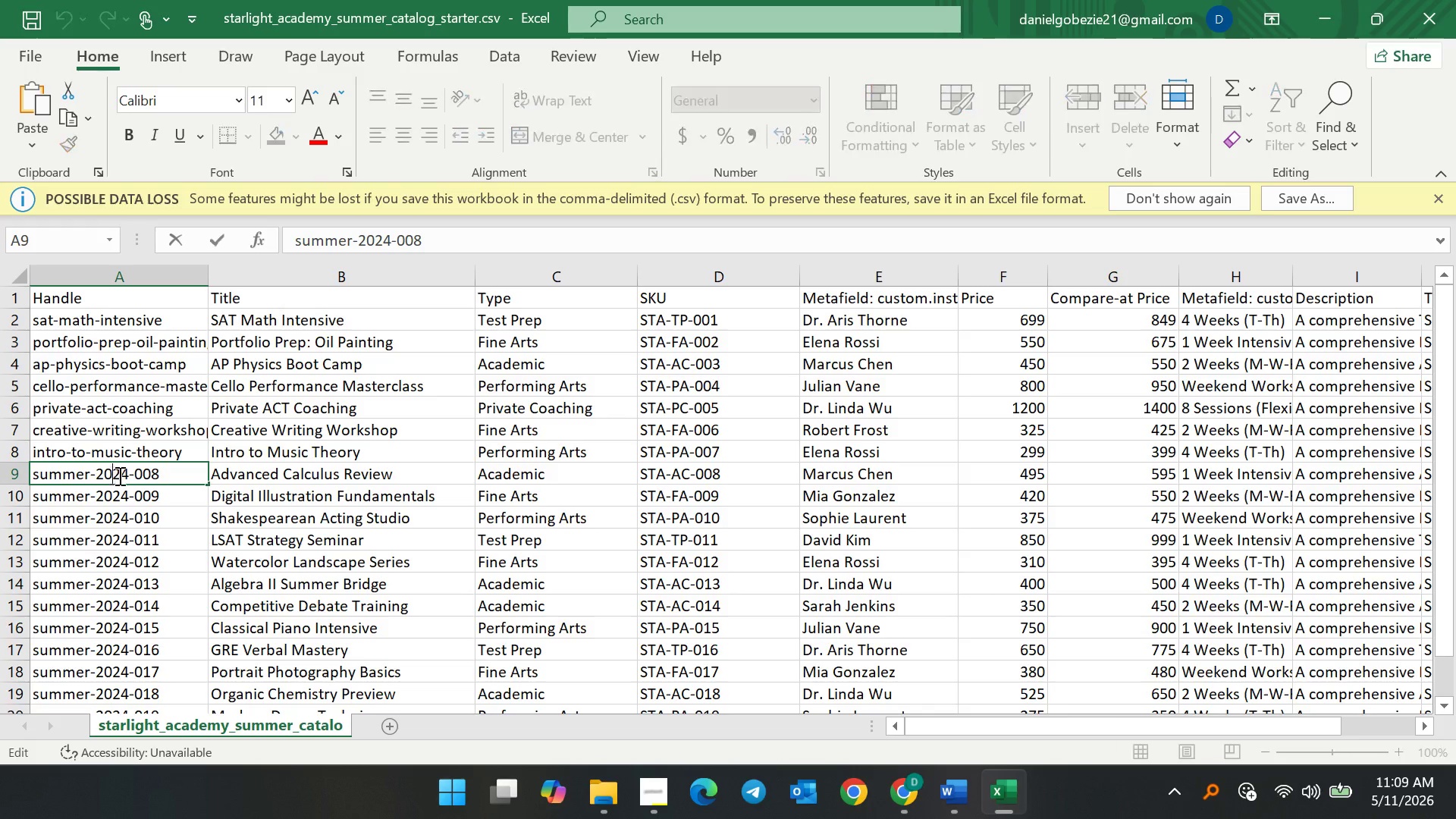 
key(Control+A)
 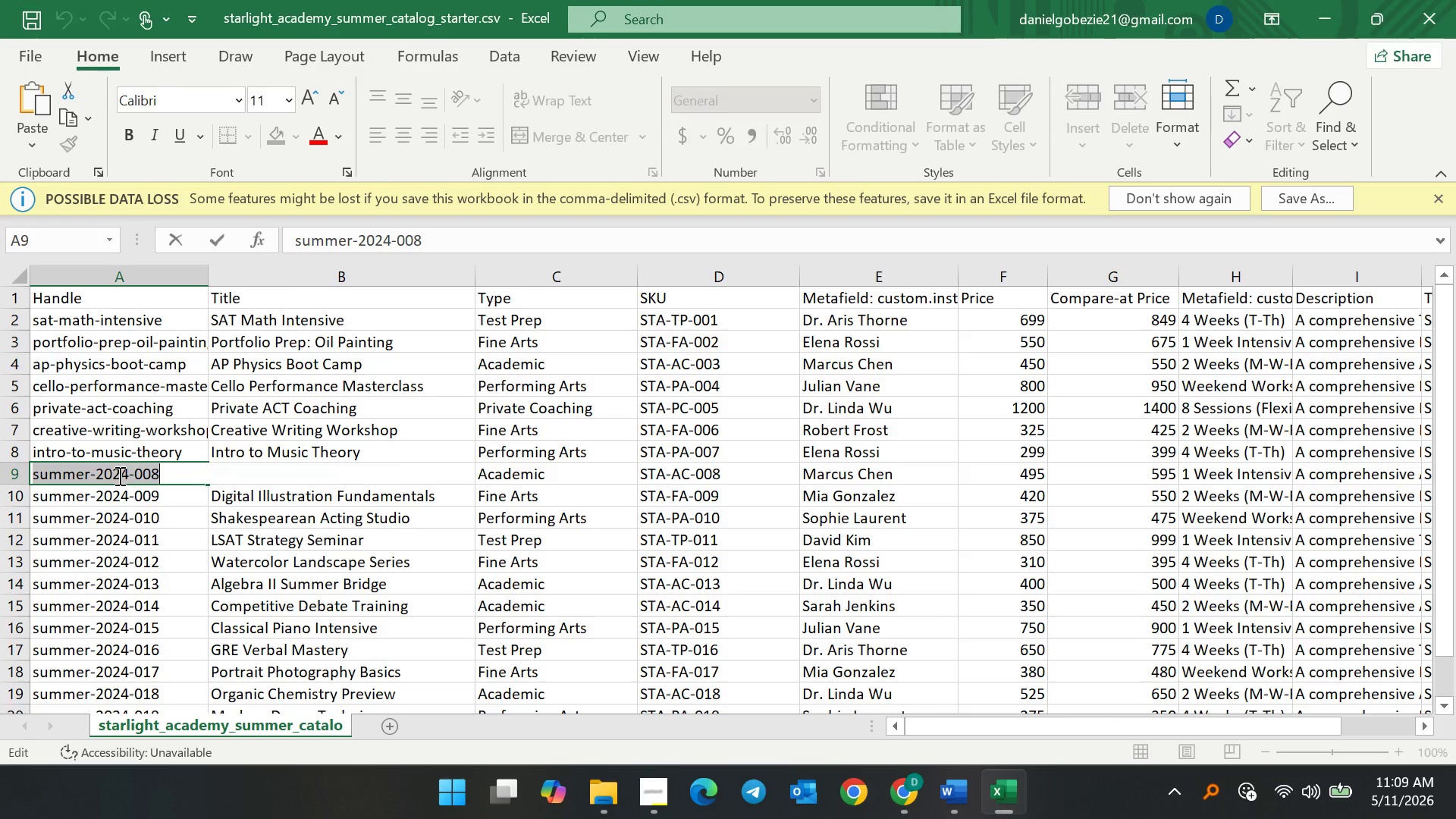 
key(Control+V)
 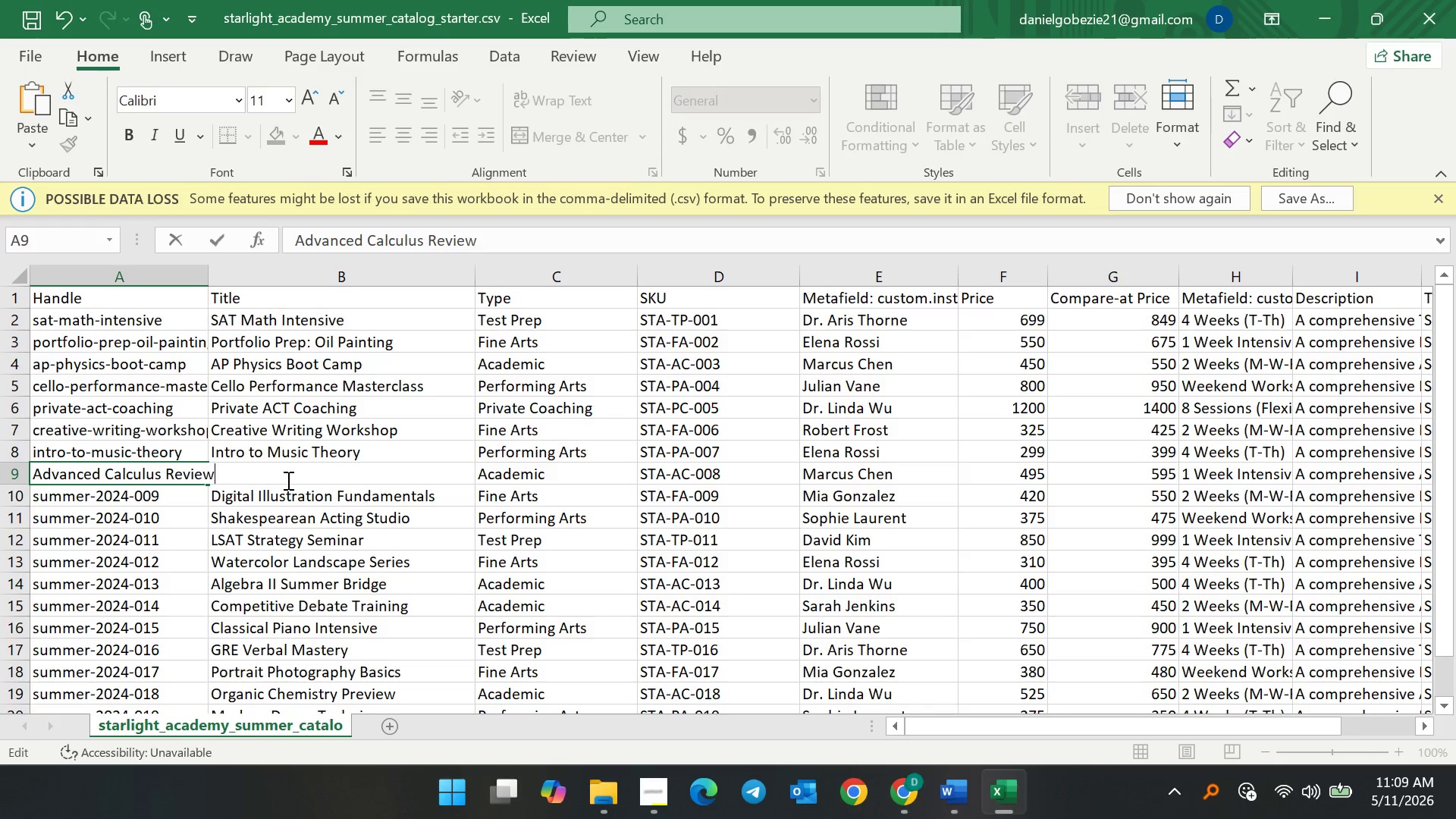 
hold_key(key=ArrowLeft, duration=0.94)
 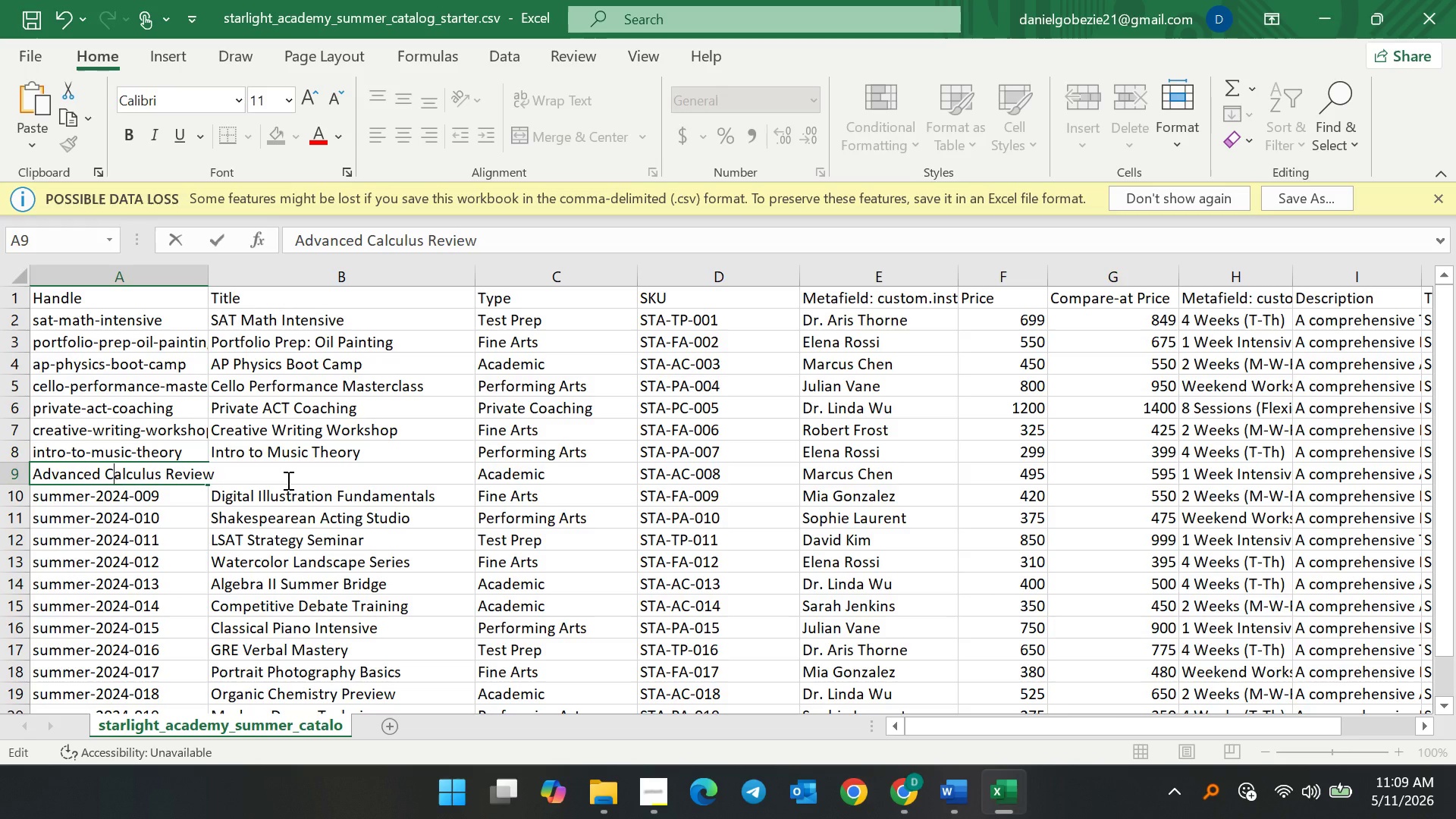 
key(ArrowLeft)
 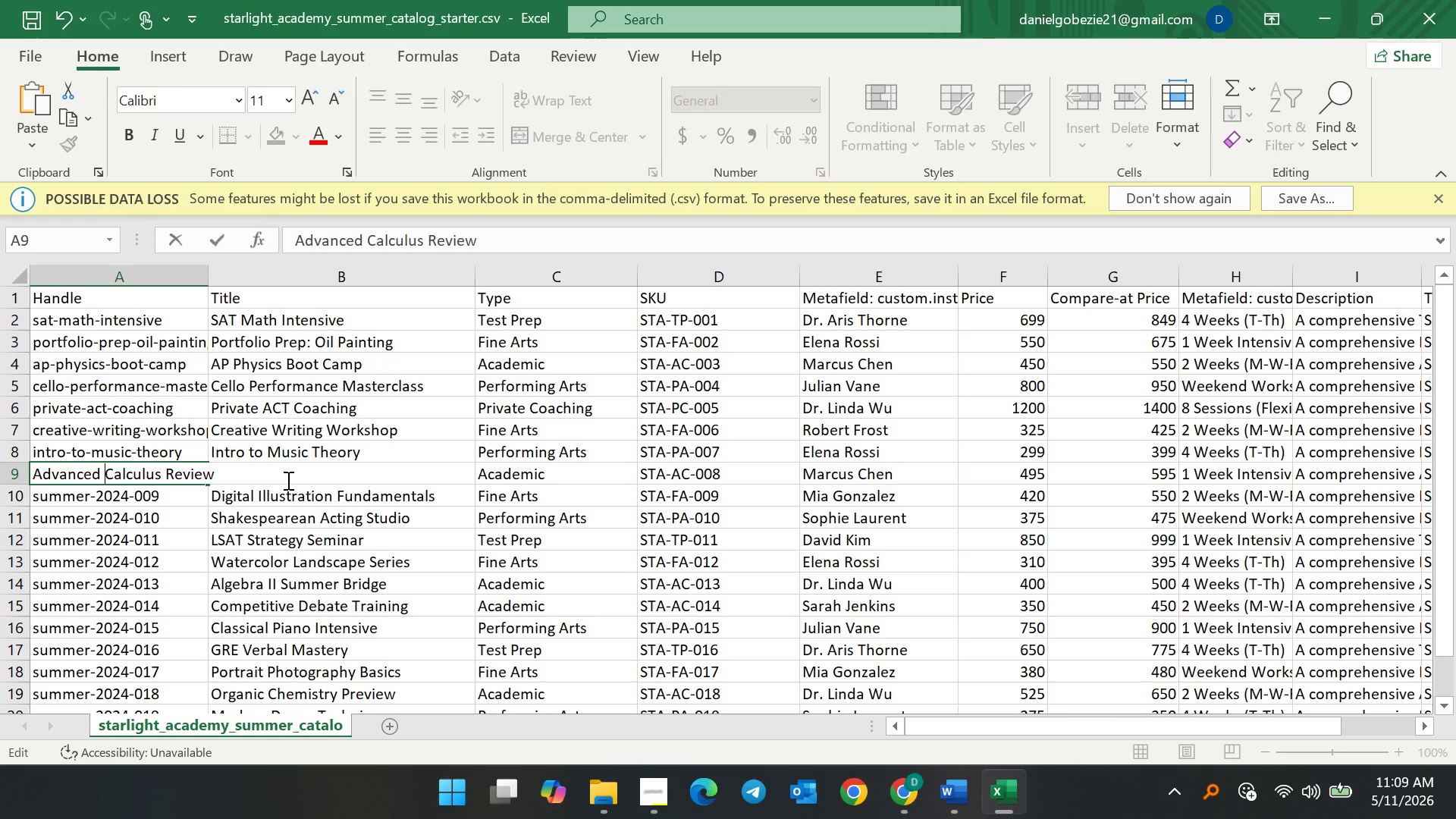 
key(ArrowRight)
 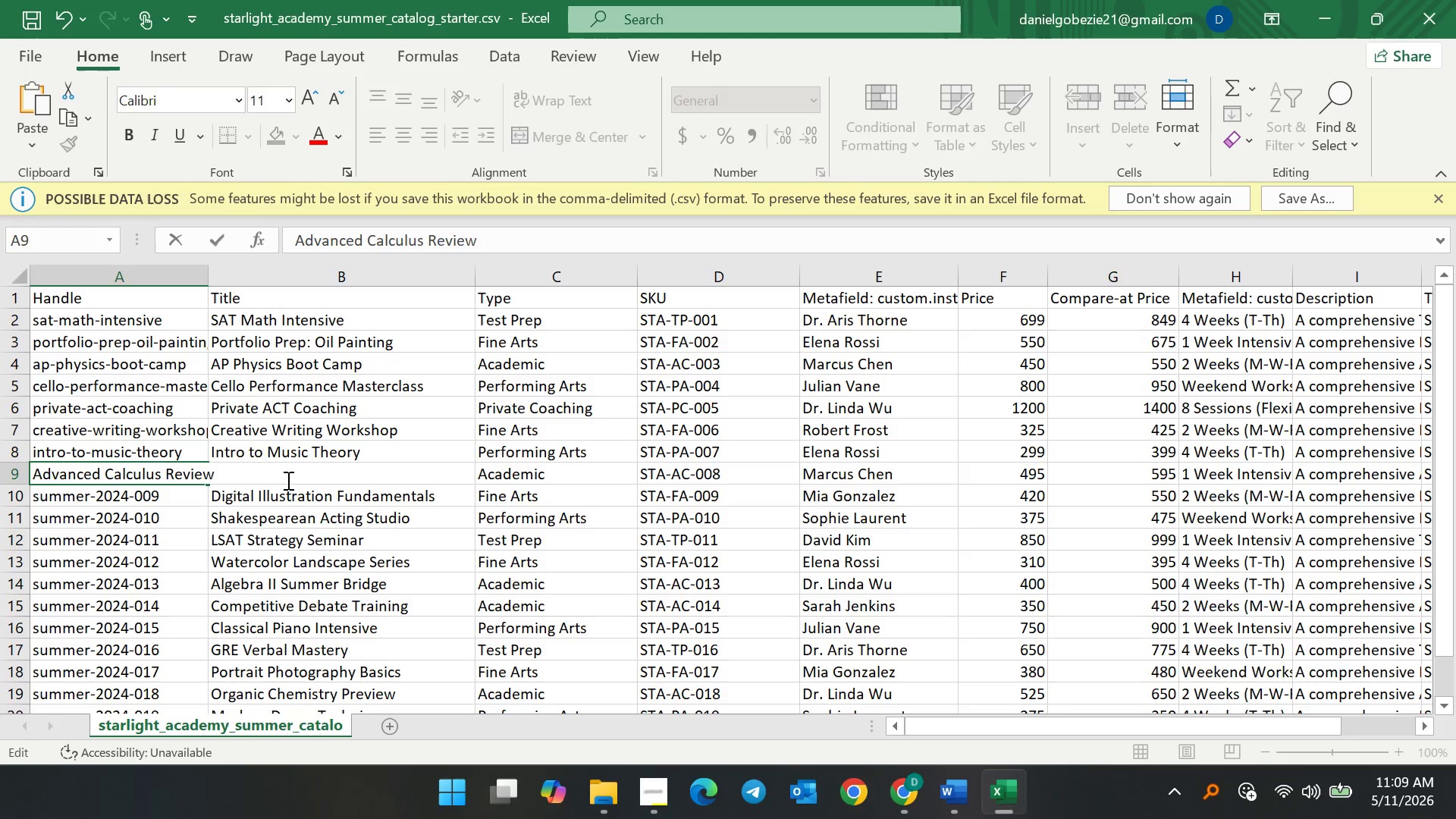 
key(Backspace)
 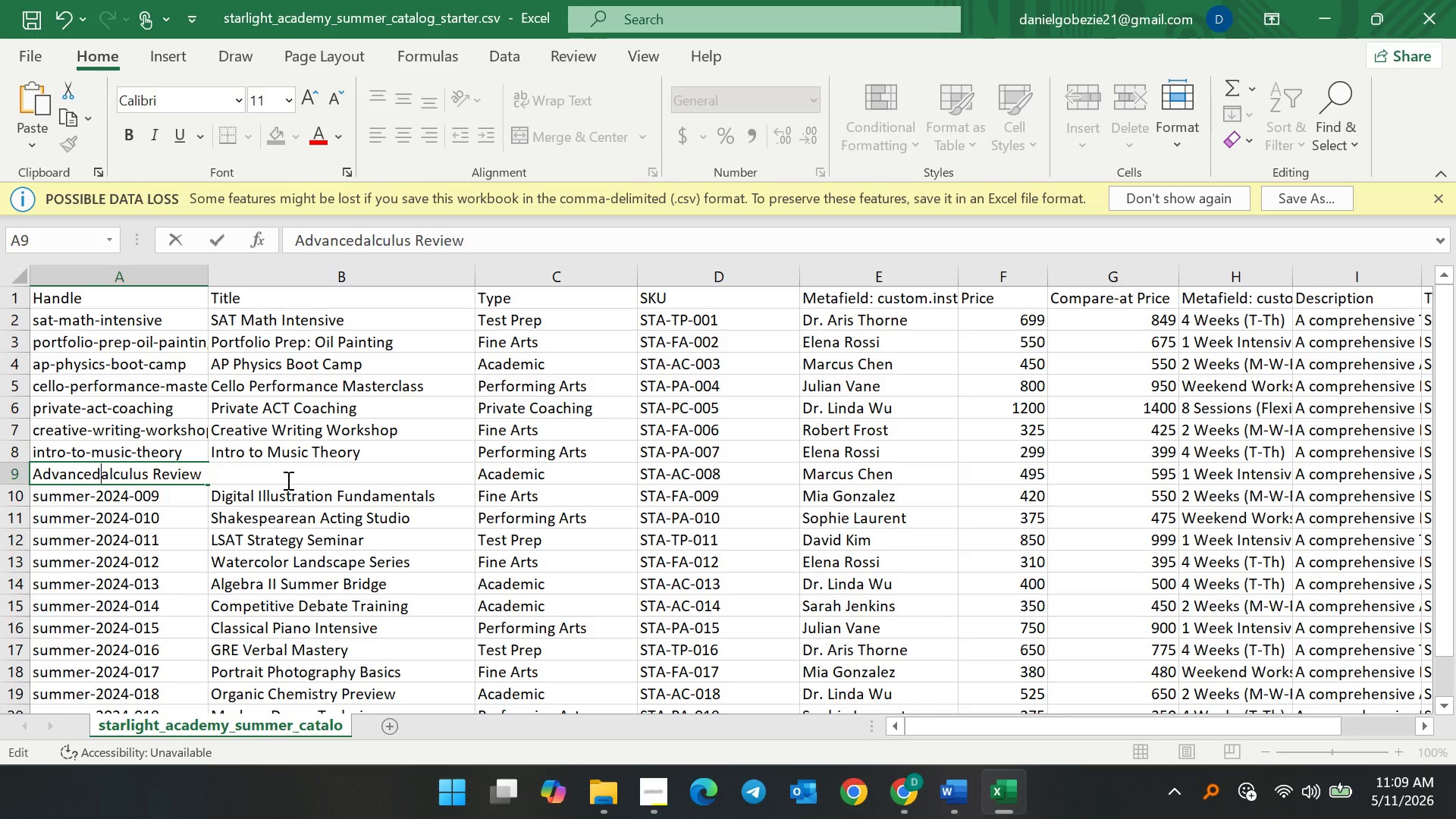 
key(Backspace)
 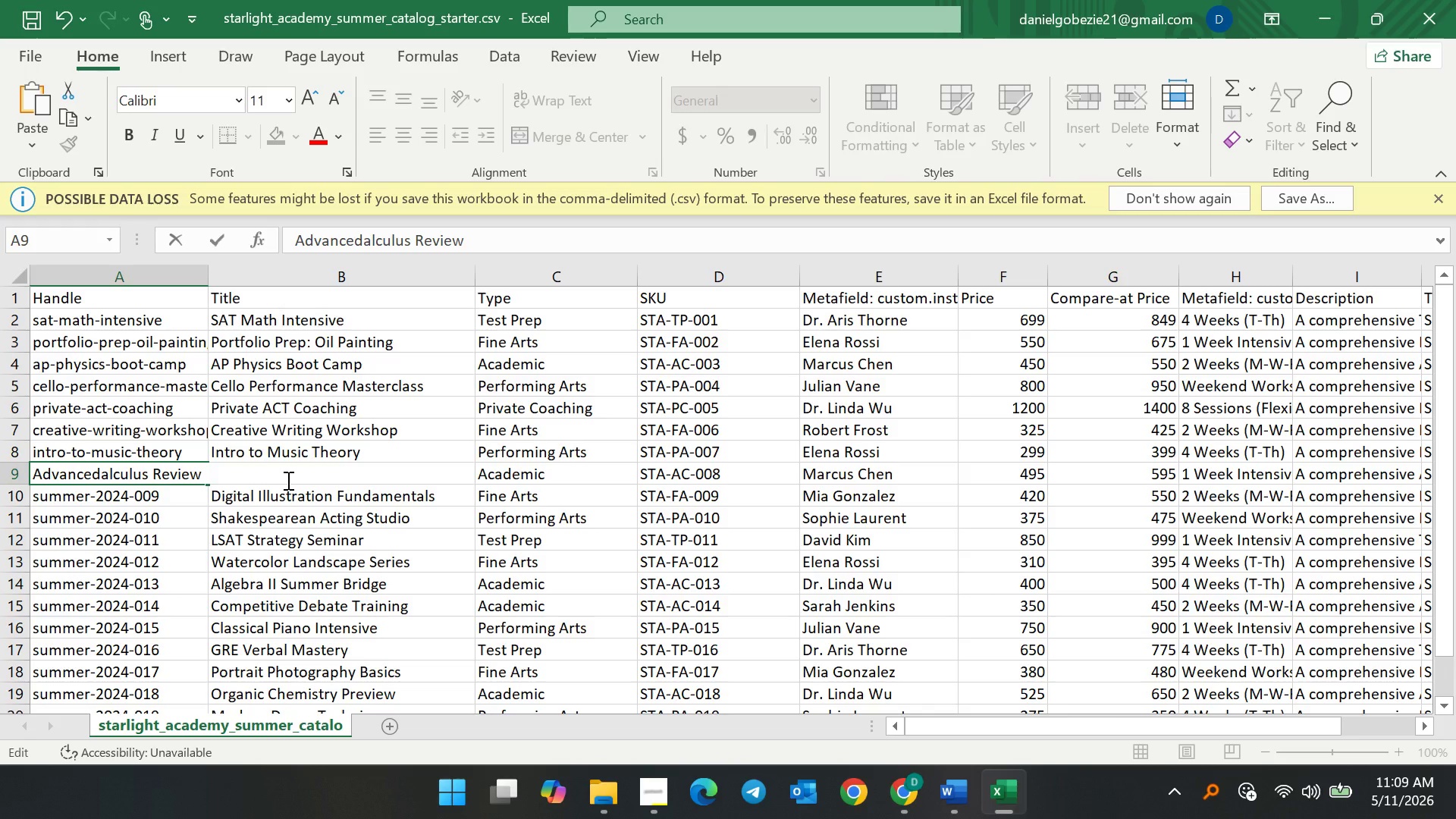 
key(Minus)
 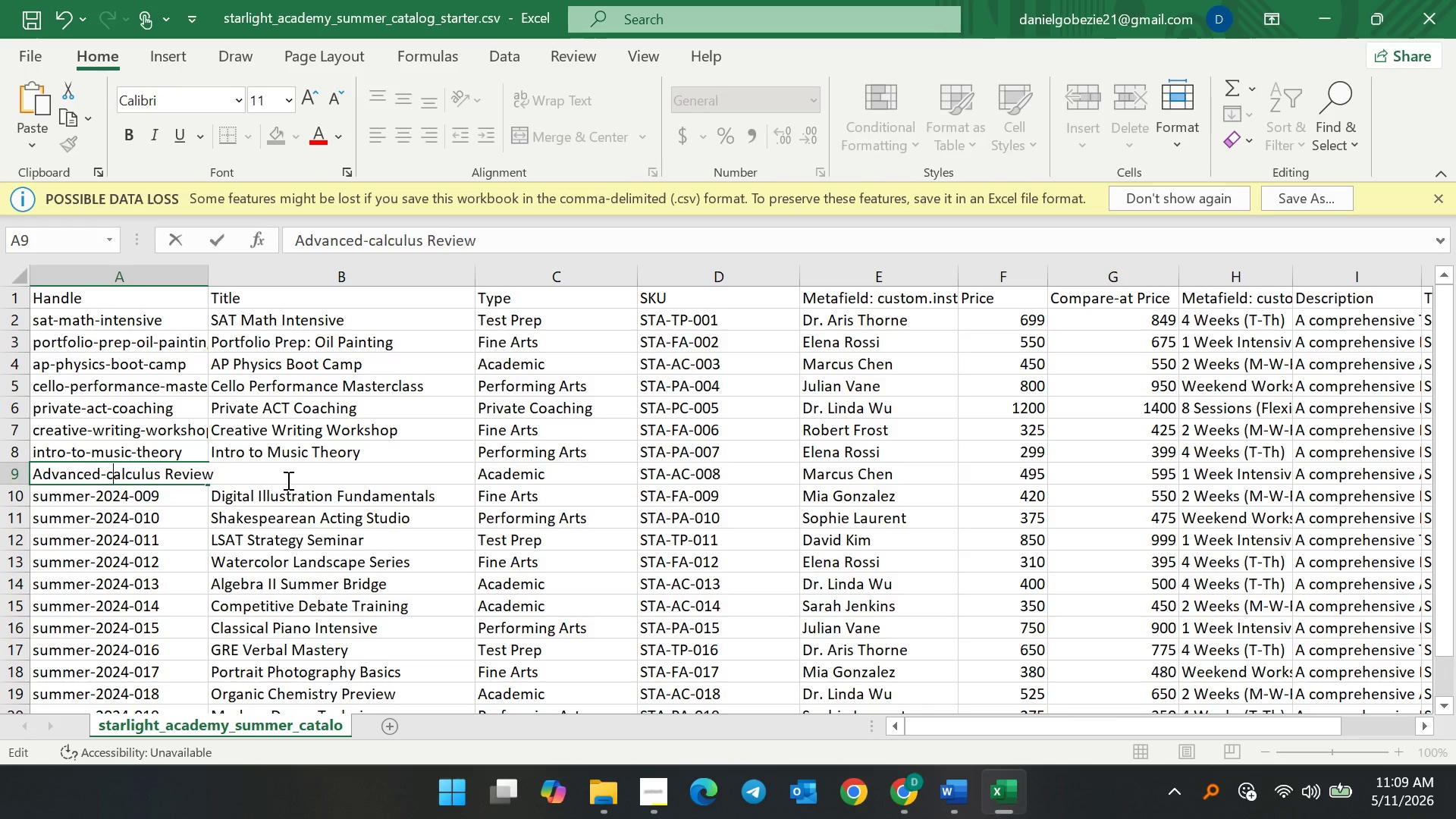 
key(C)
 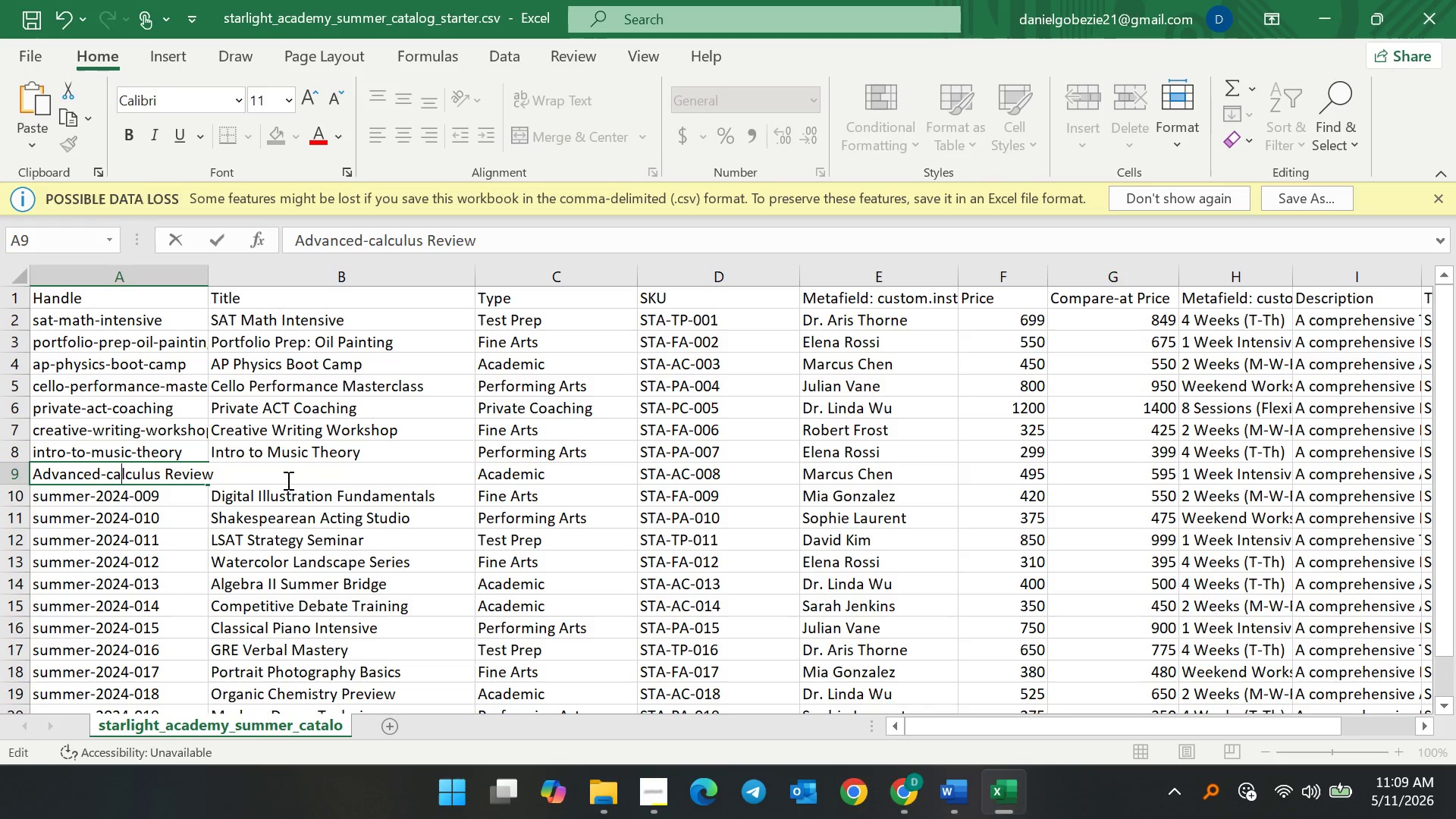 
hold_key(key=ArrowRight, duration=0.8)
 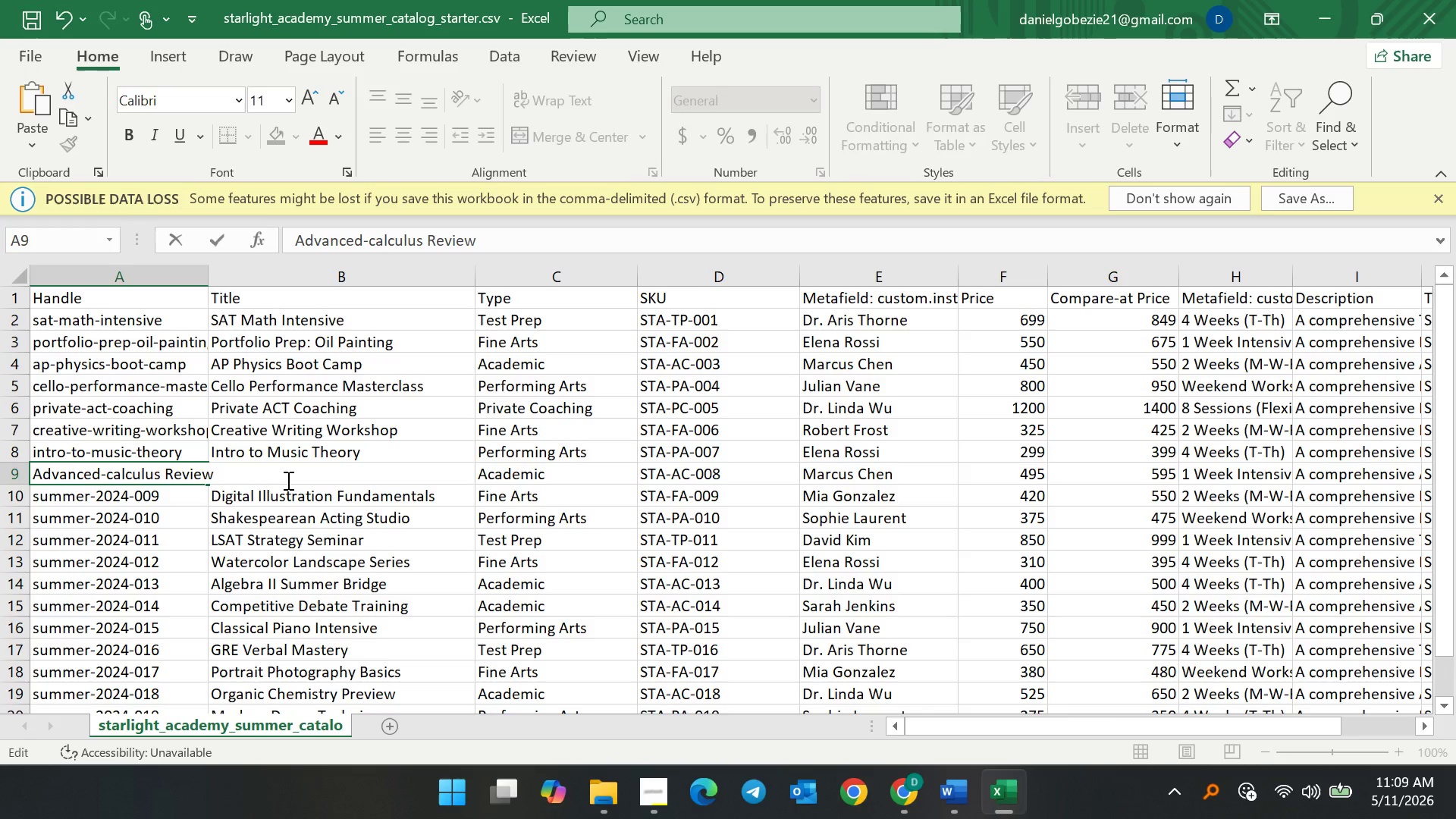 
key(Backspace)
 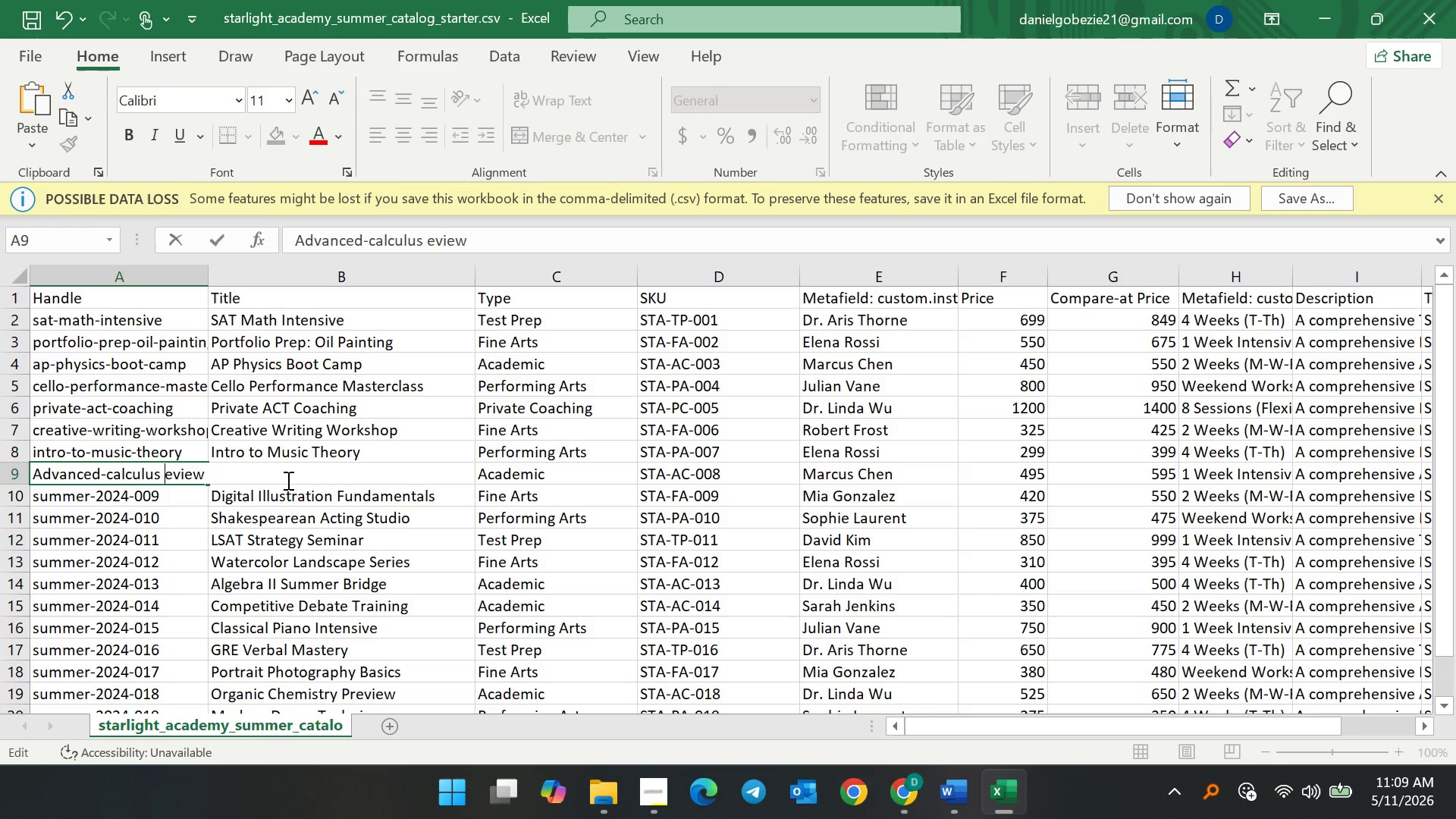 
key(Backspace)
 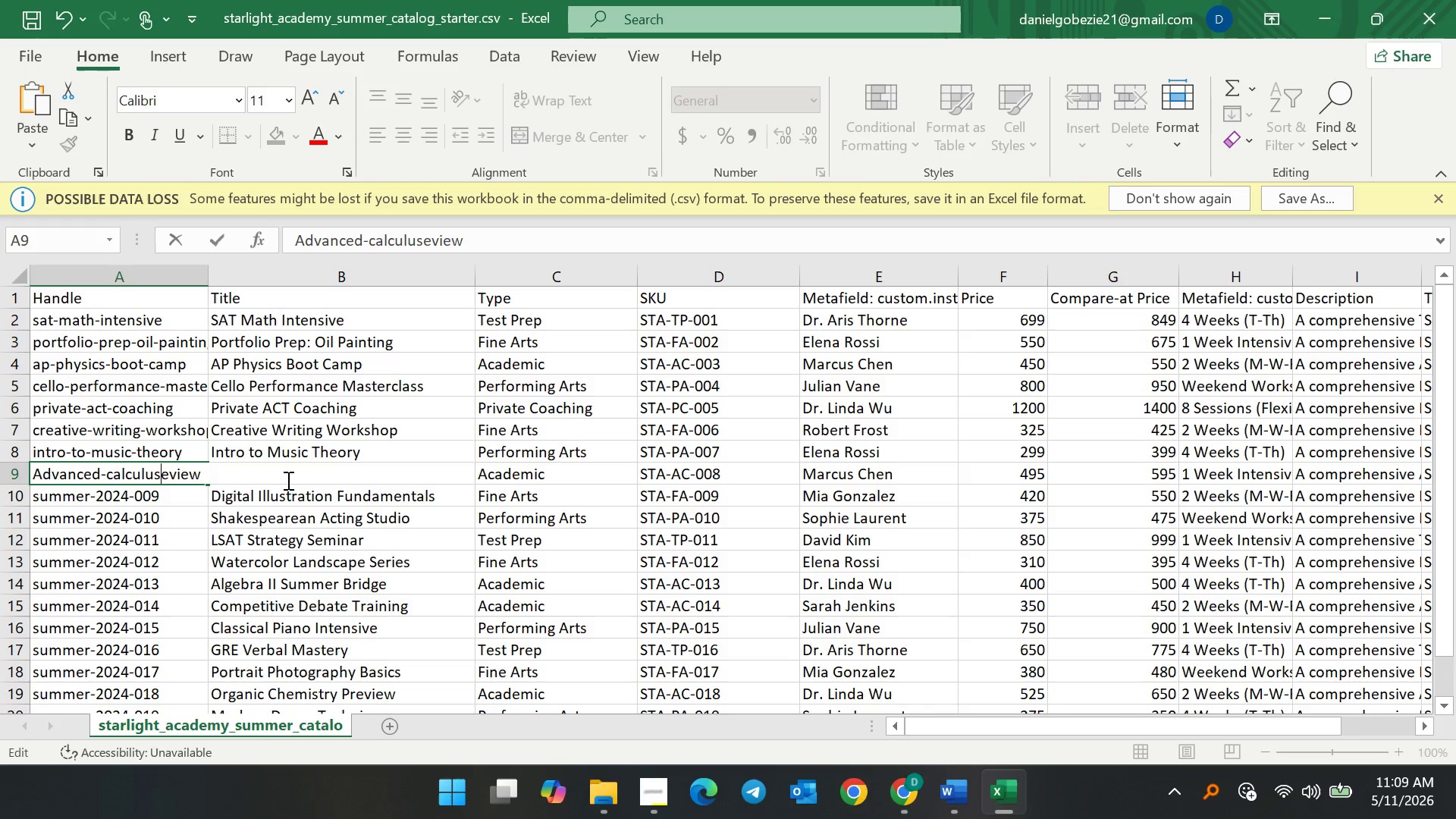 
key(Minus)
 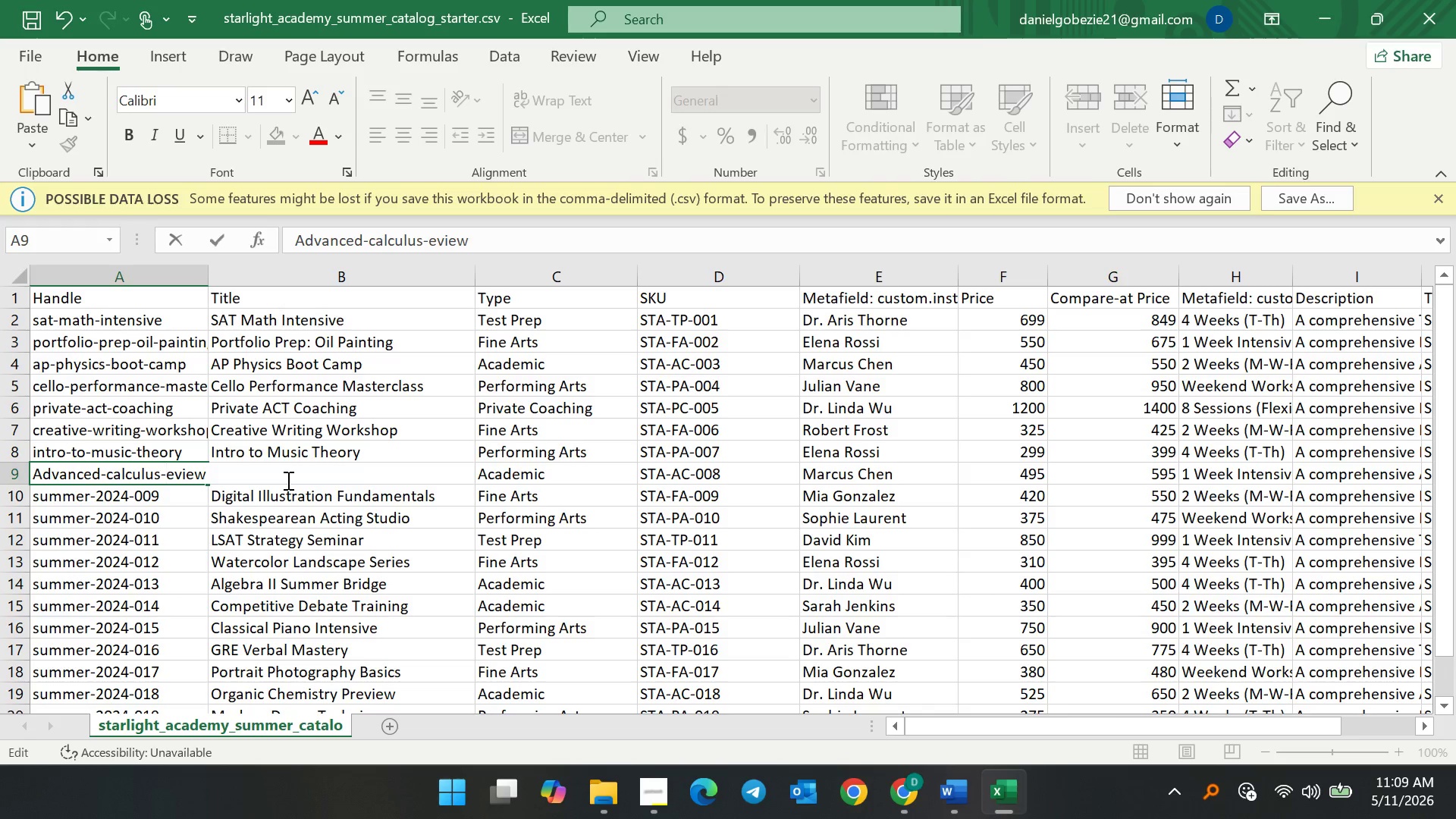 
key(R)
 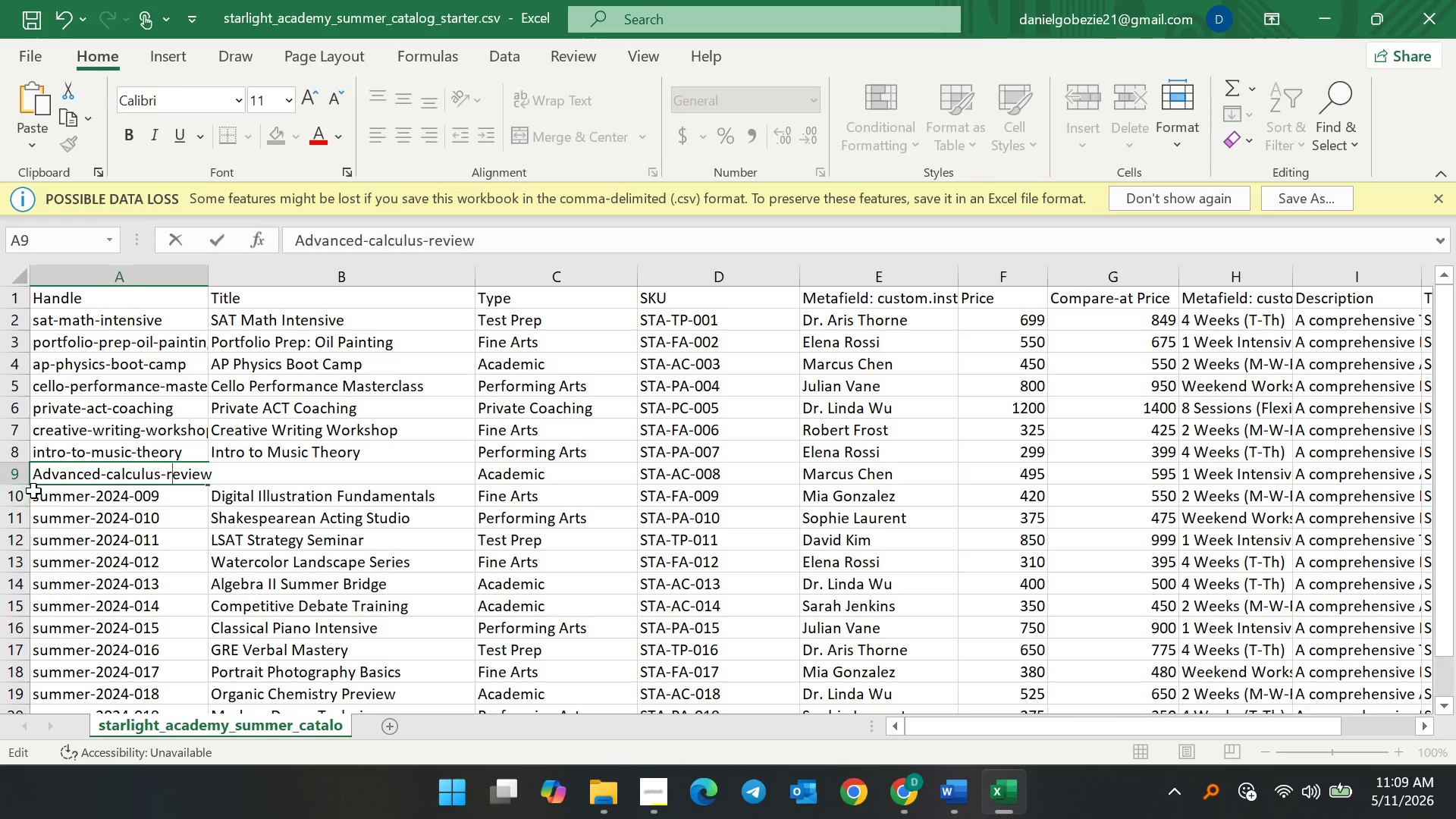 
left_click([45, 479])
 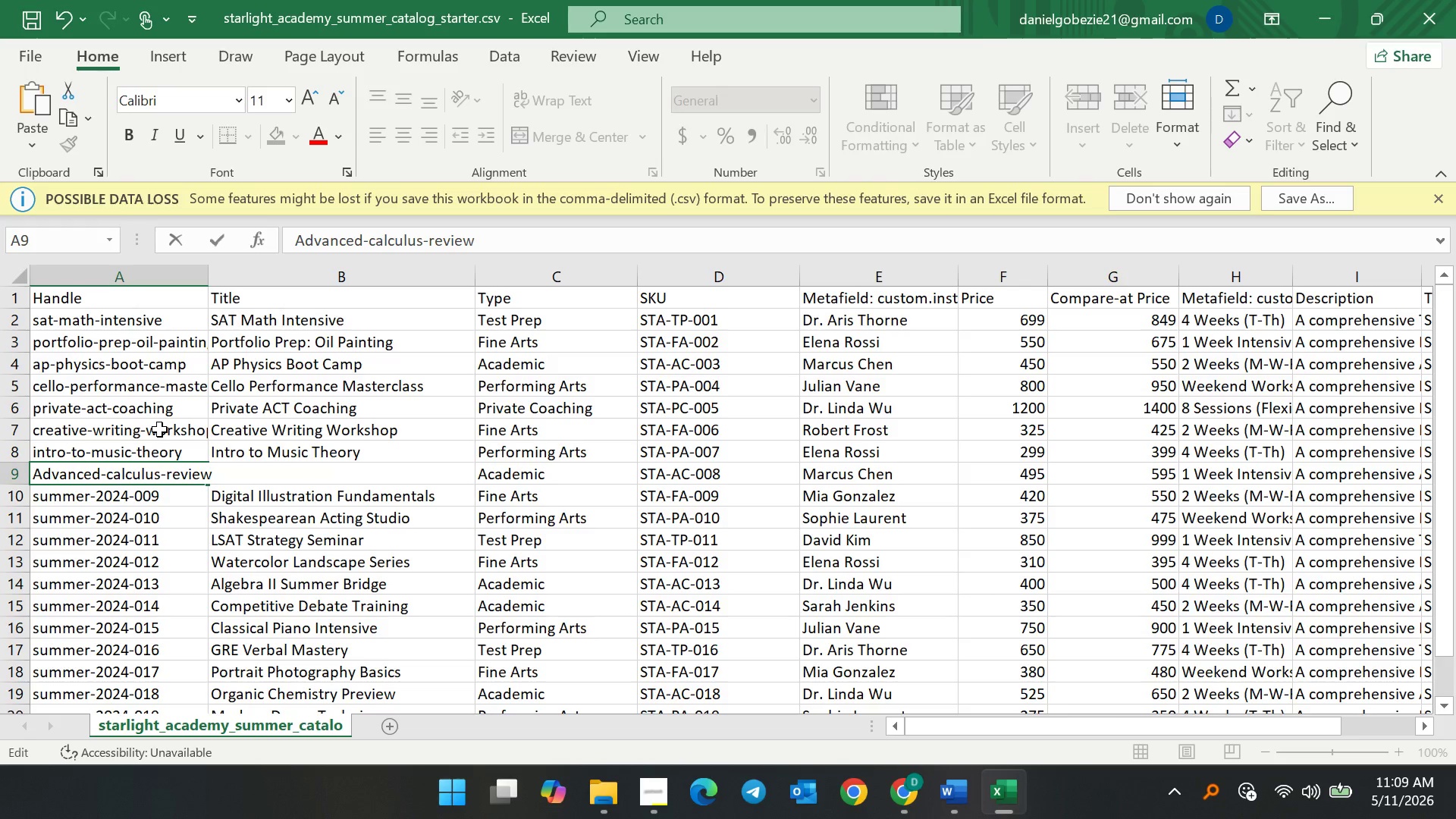 
key(Backspace)
 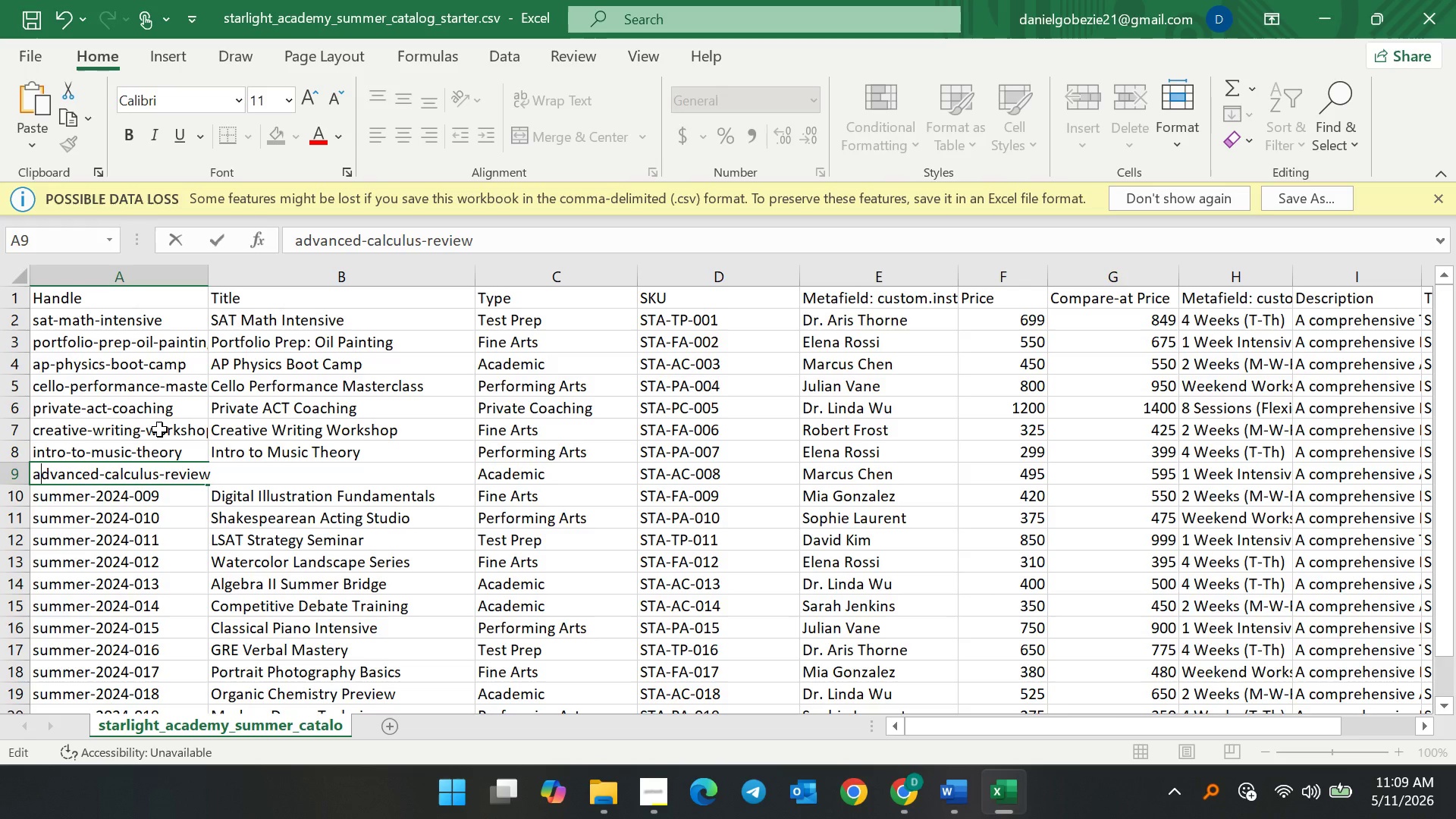 
key(A)
 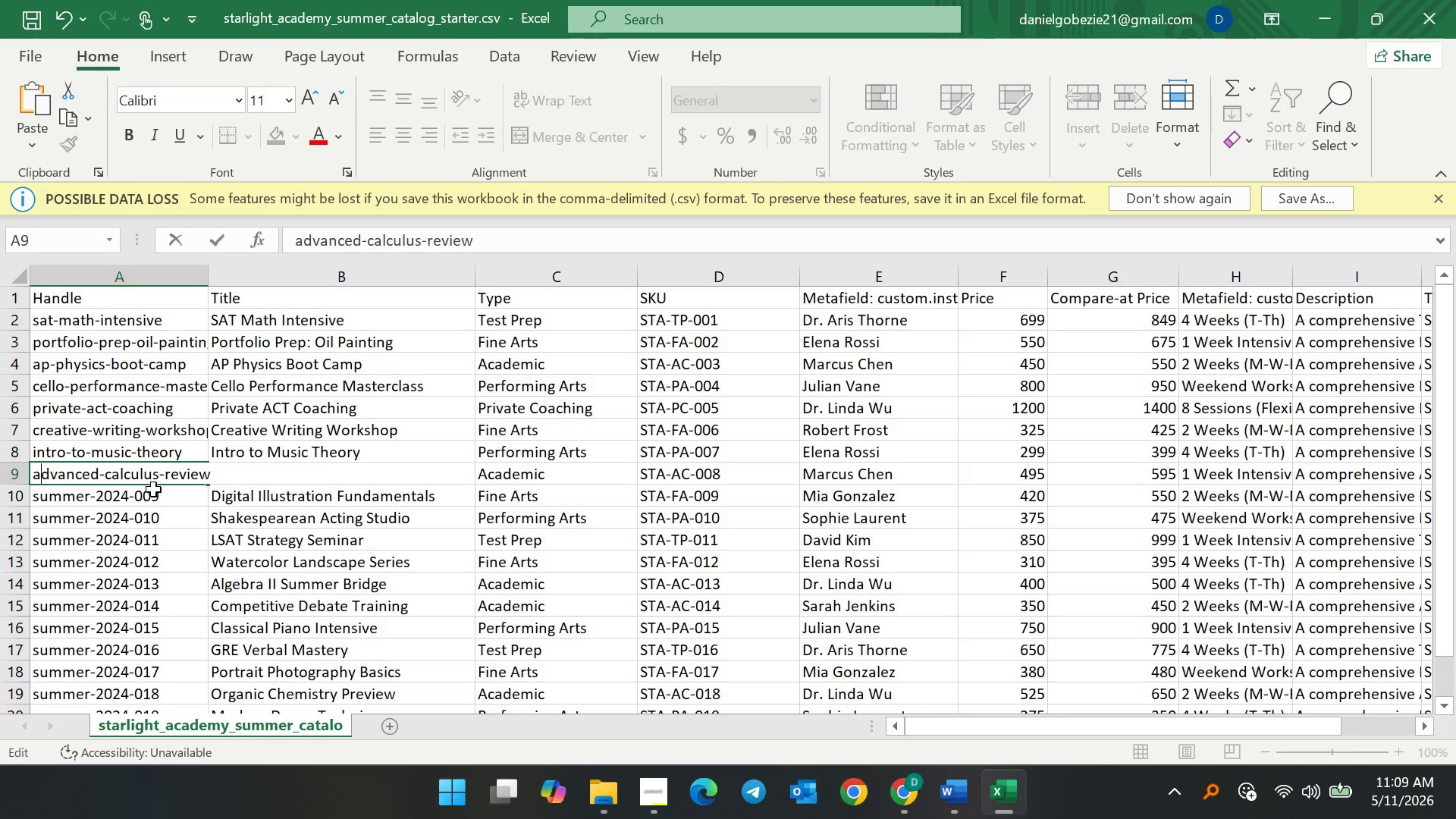 
left_click([312, 491])
 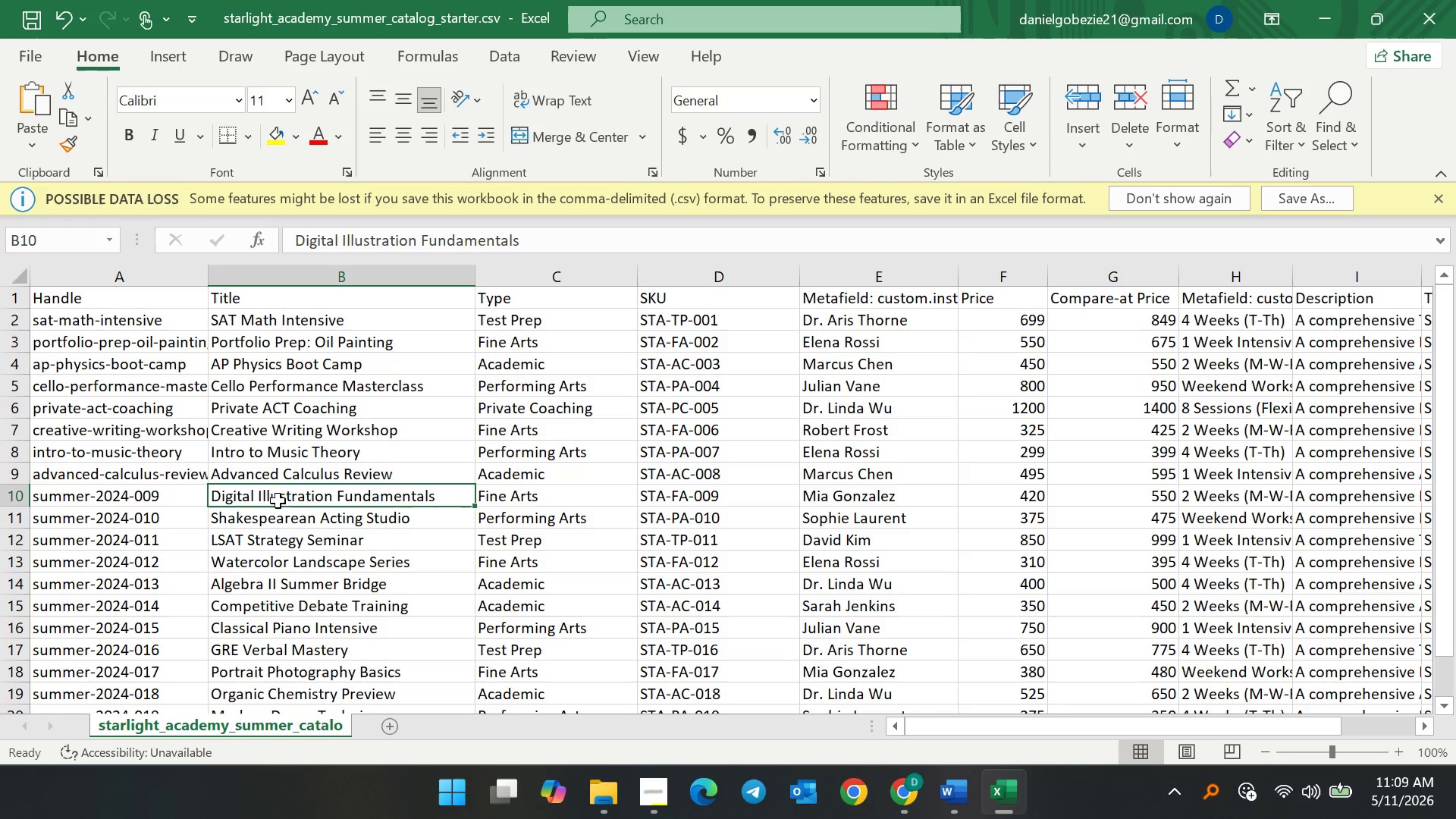 
double_click([280, 496])
 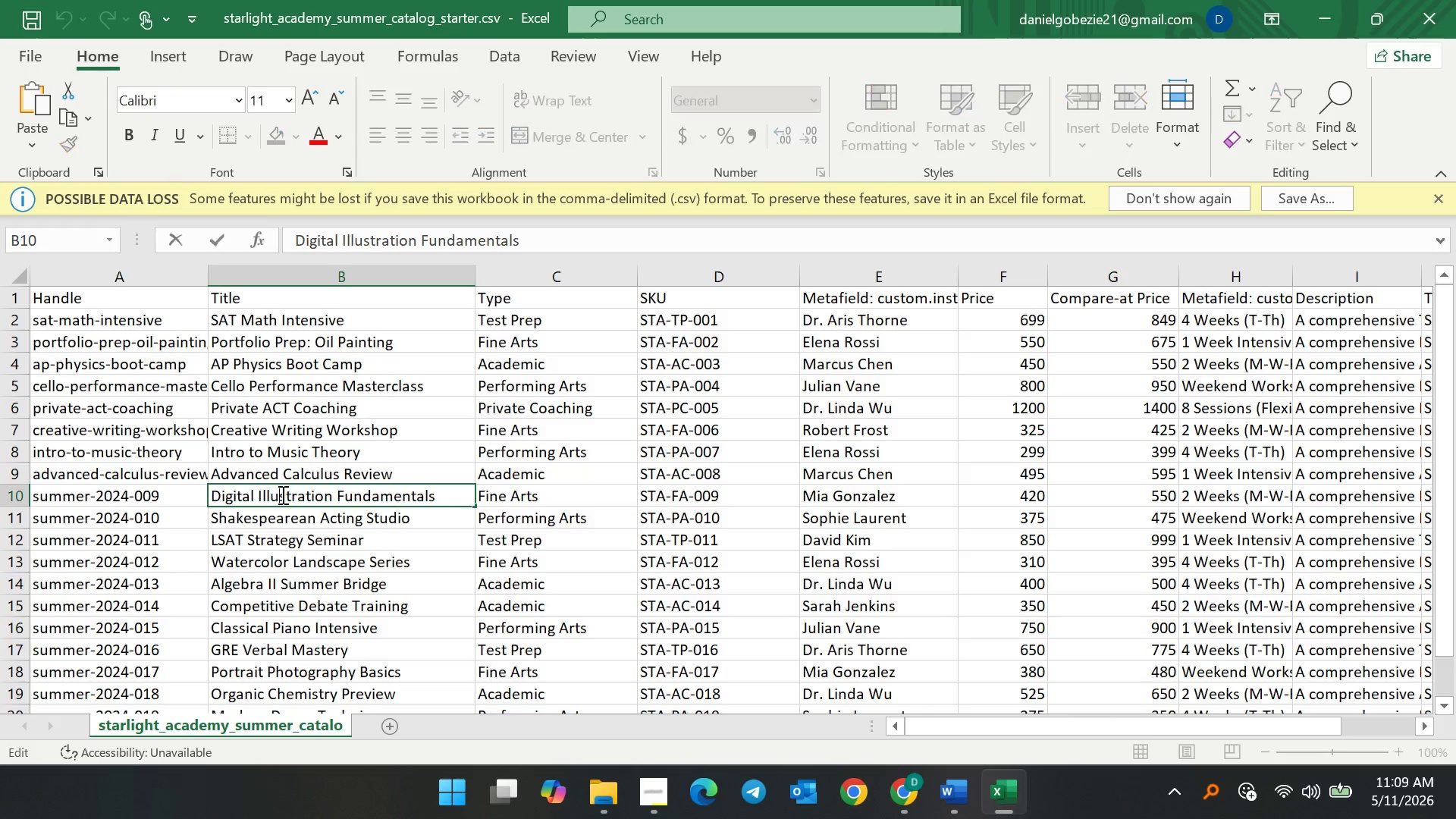 
key(Control+A)
 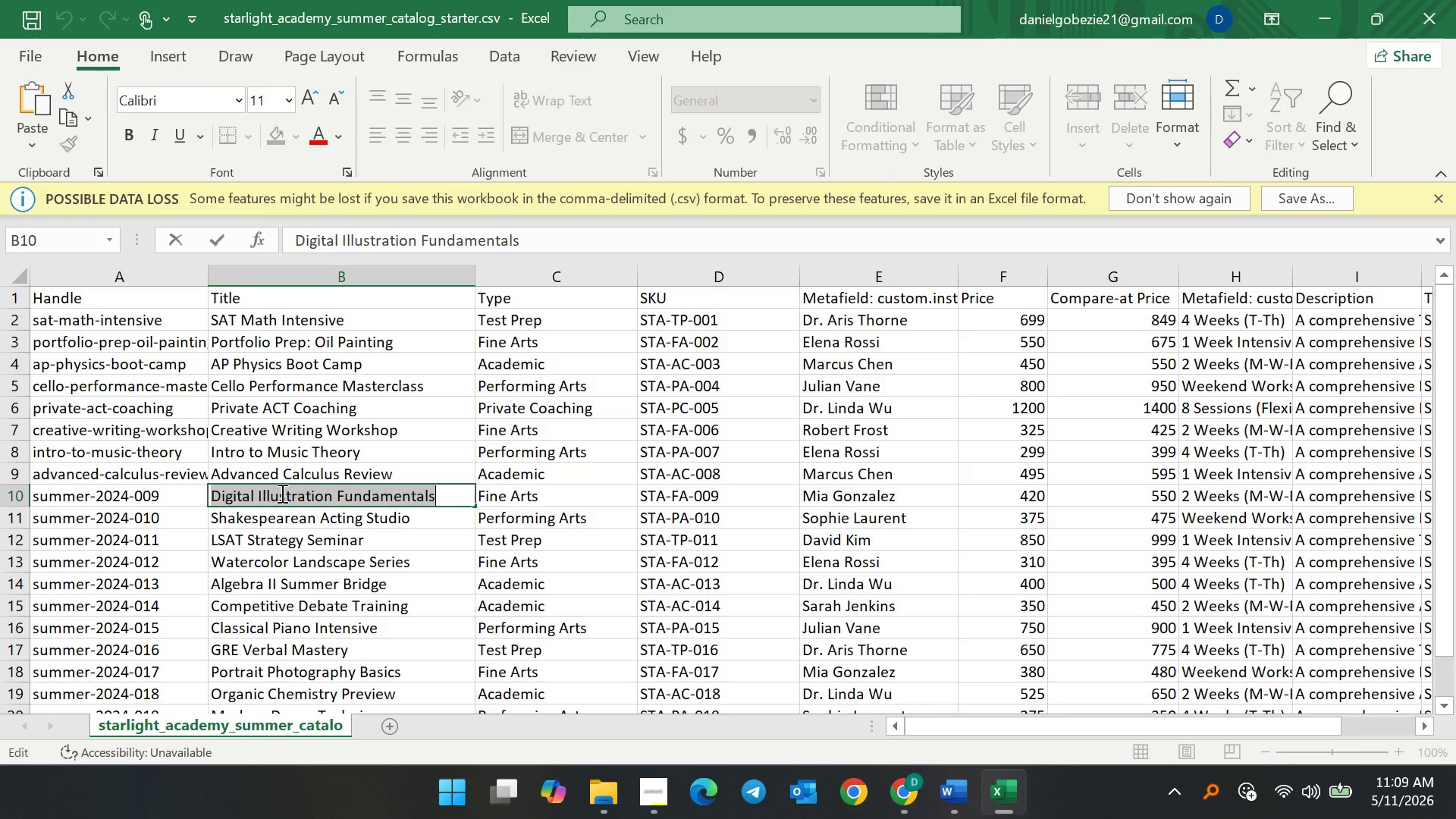 
key(Control+C)
 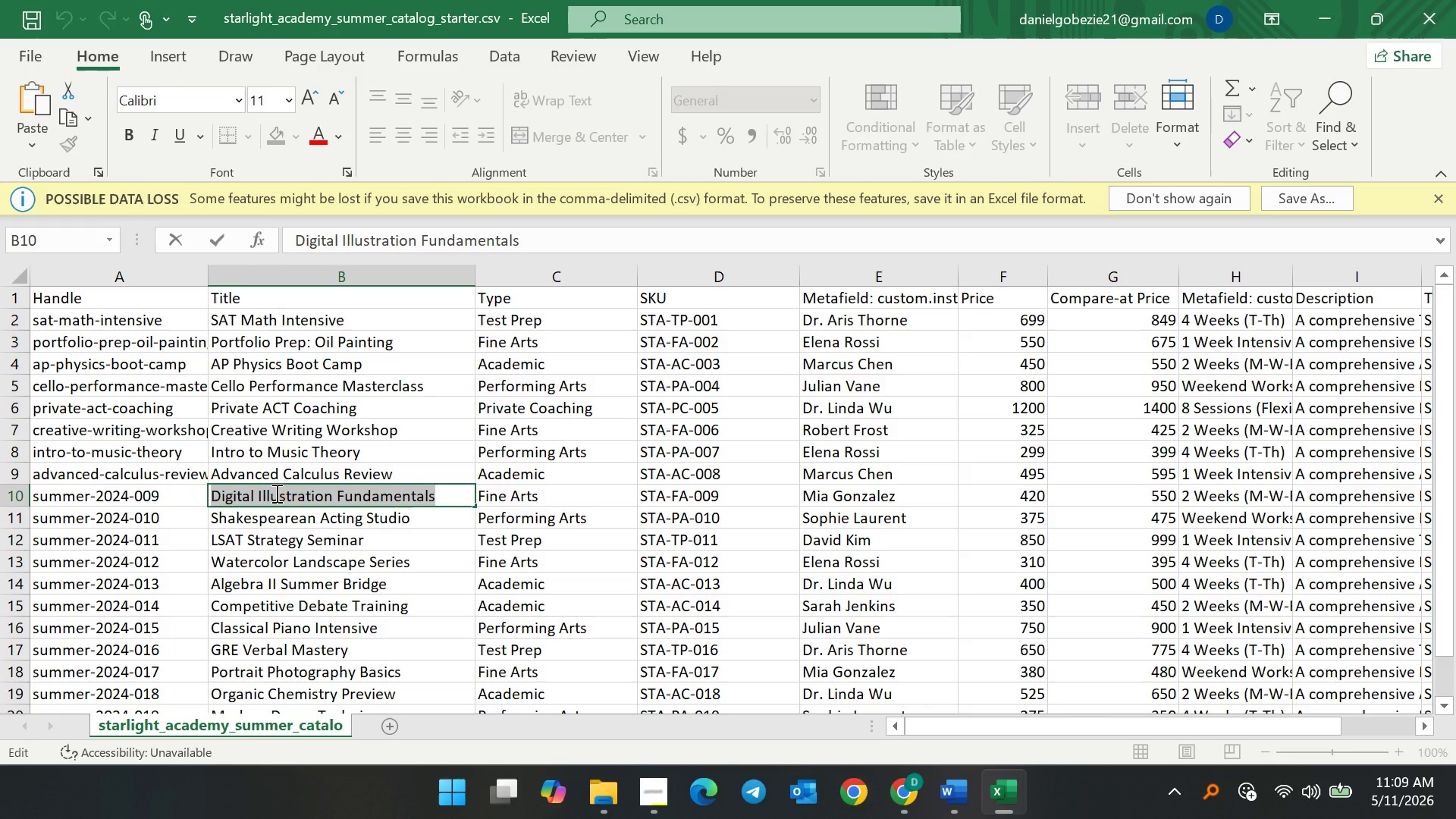 
wait(15.16)
 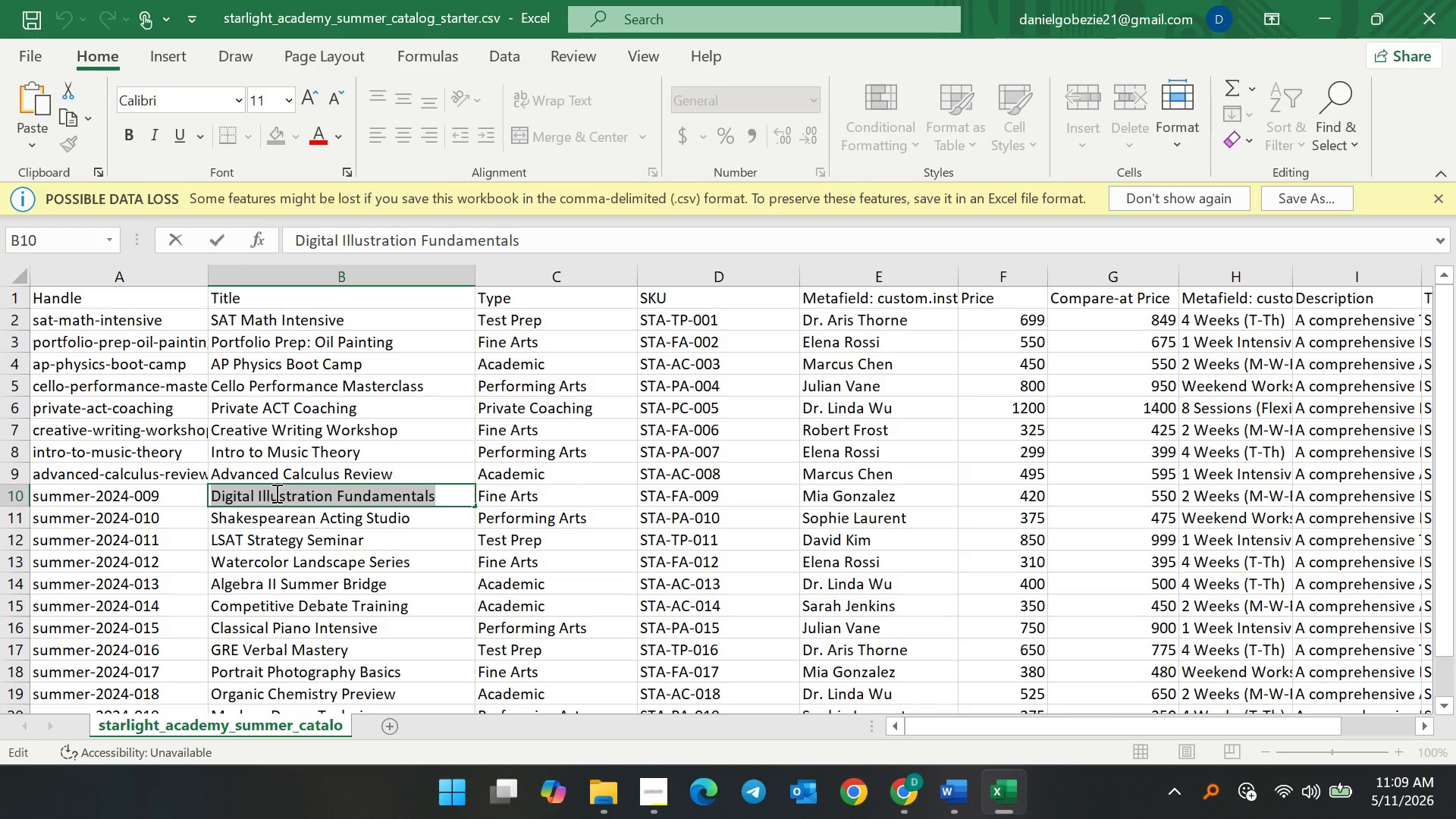 
key(Control+C)
 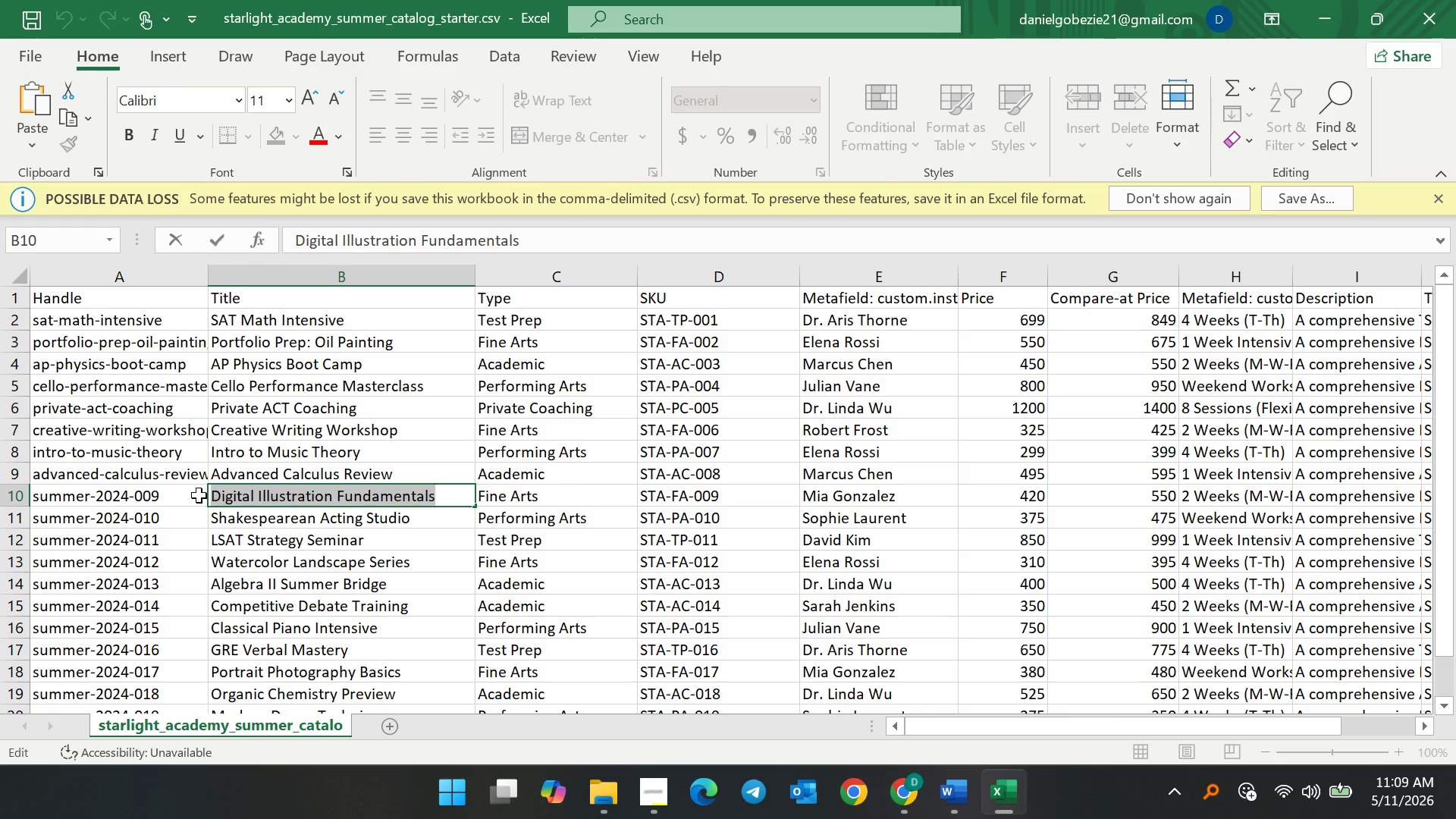 
key(Control+C)
 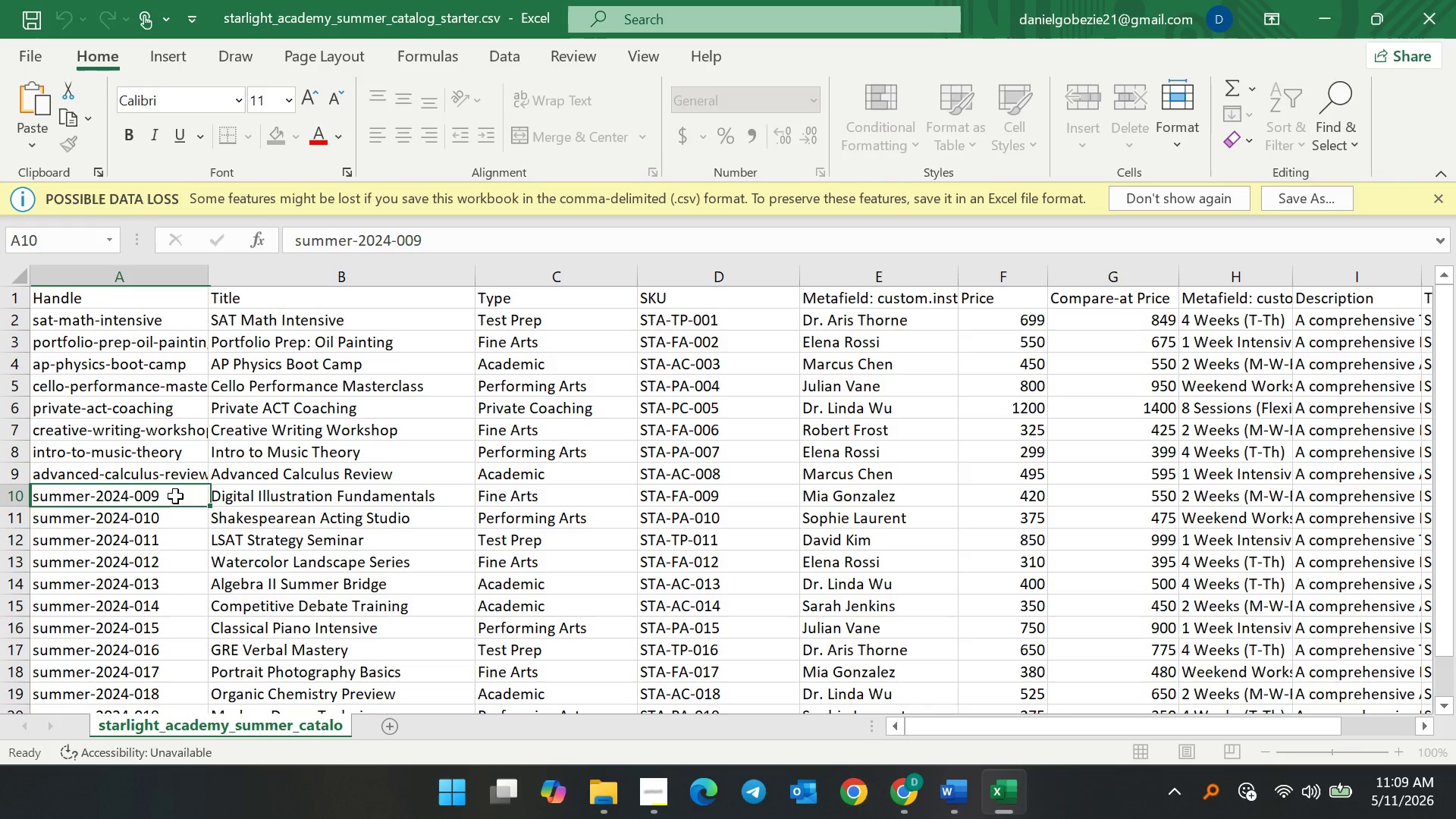 
double_click([175, 496])
 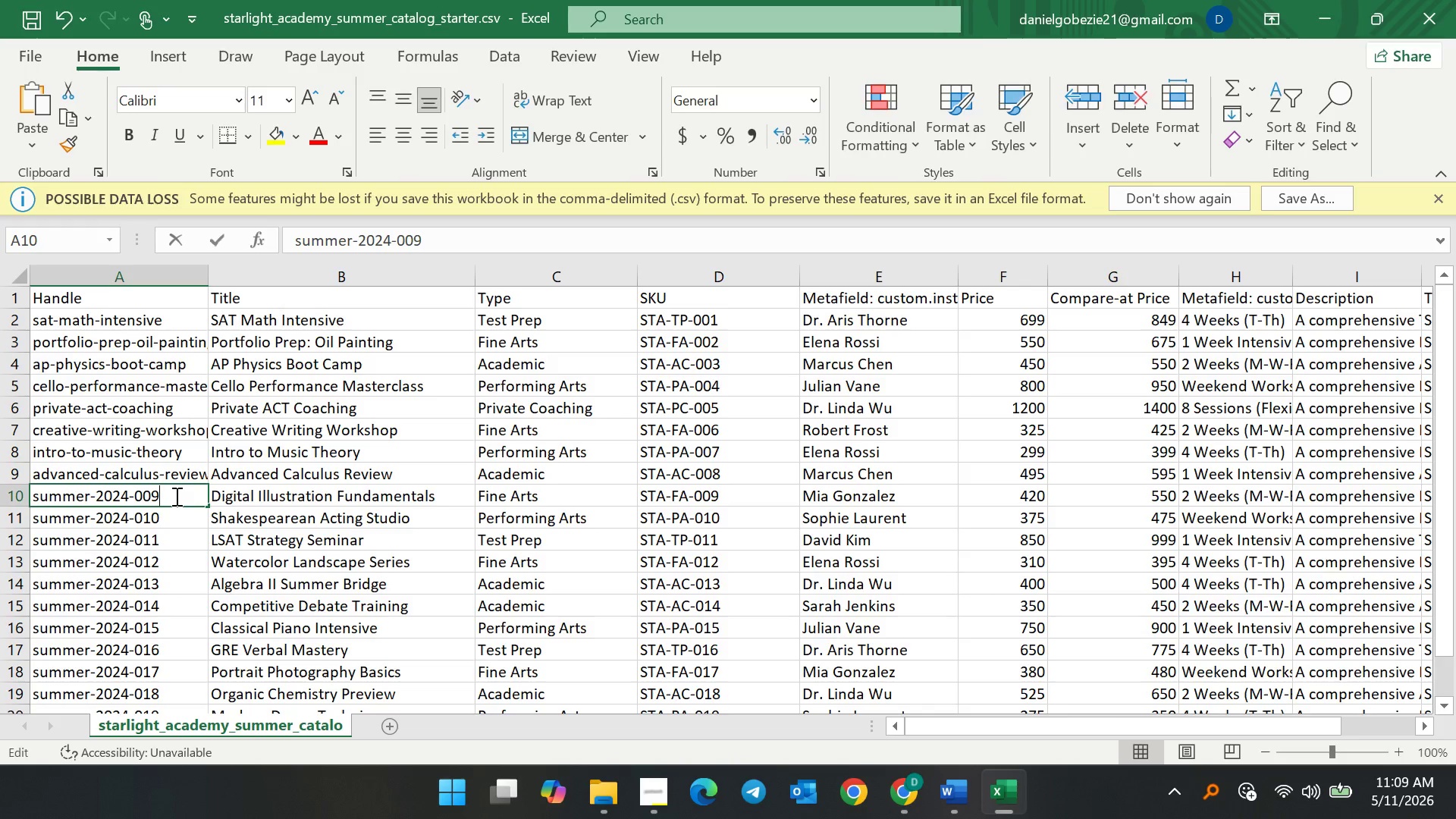 
key(Control+A)
 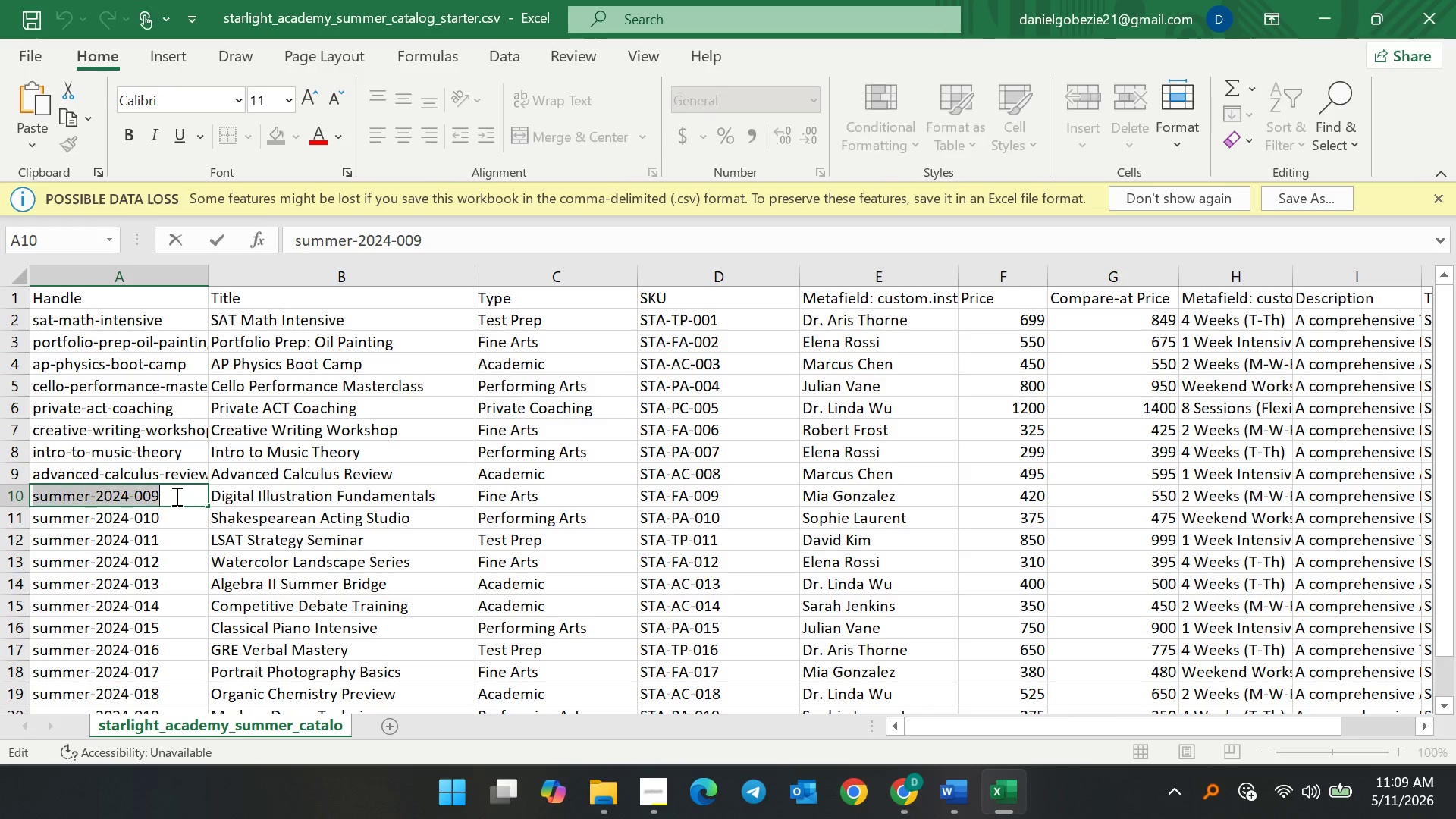 
key(Control+Shift+ShiftLeft)
 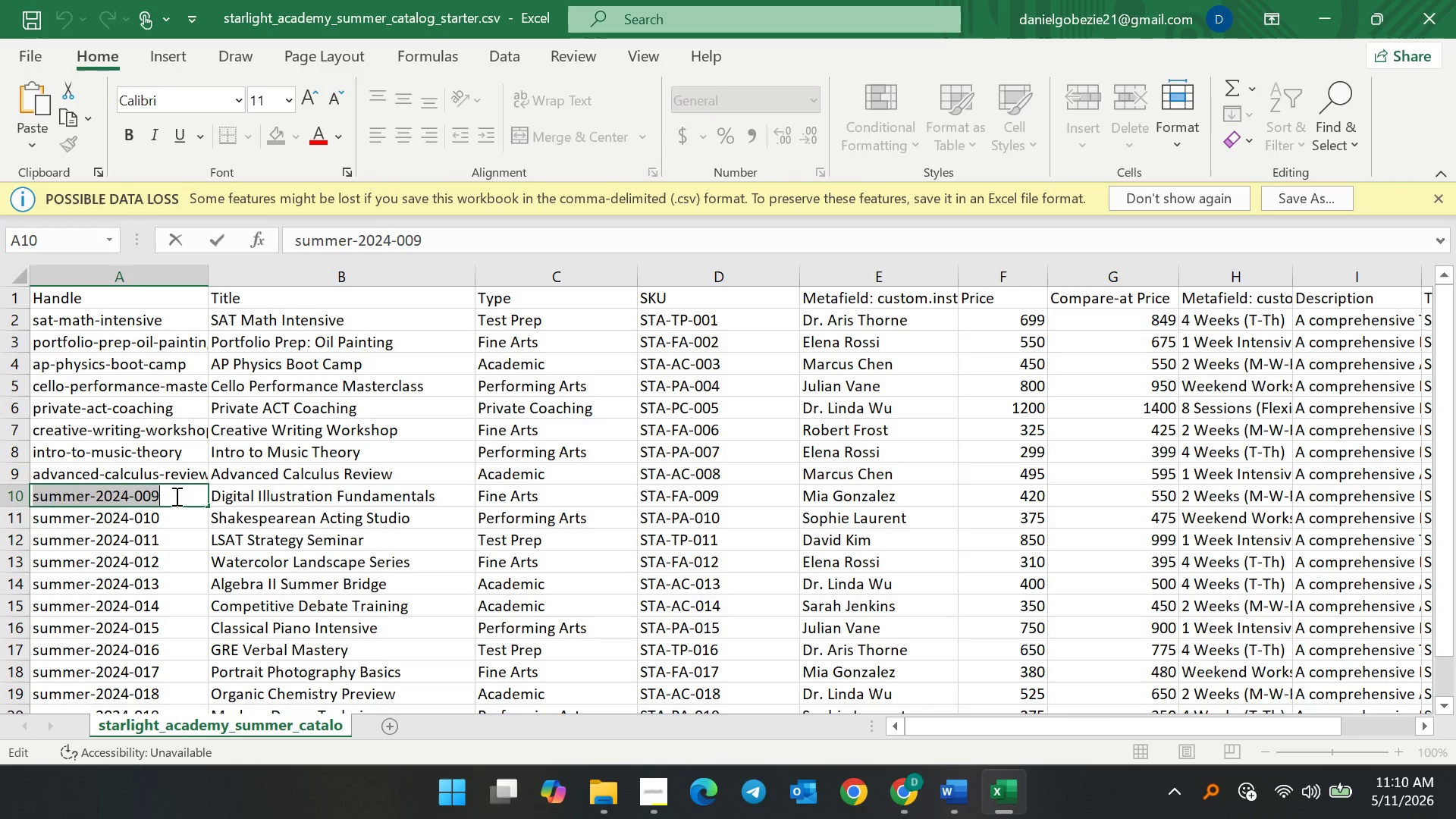 
key(Control+V)
 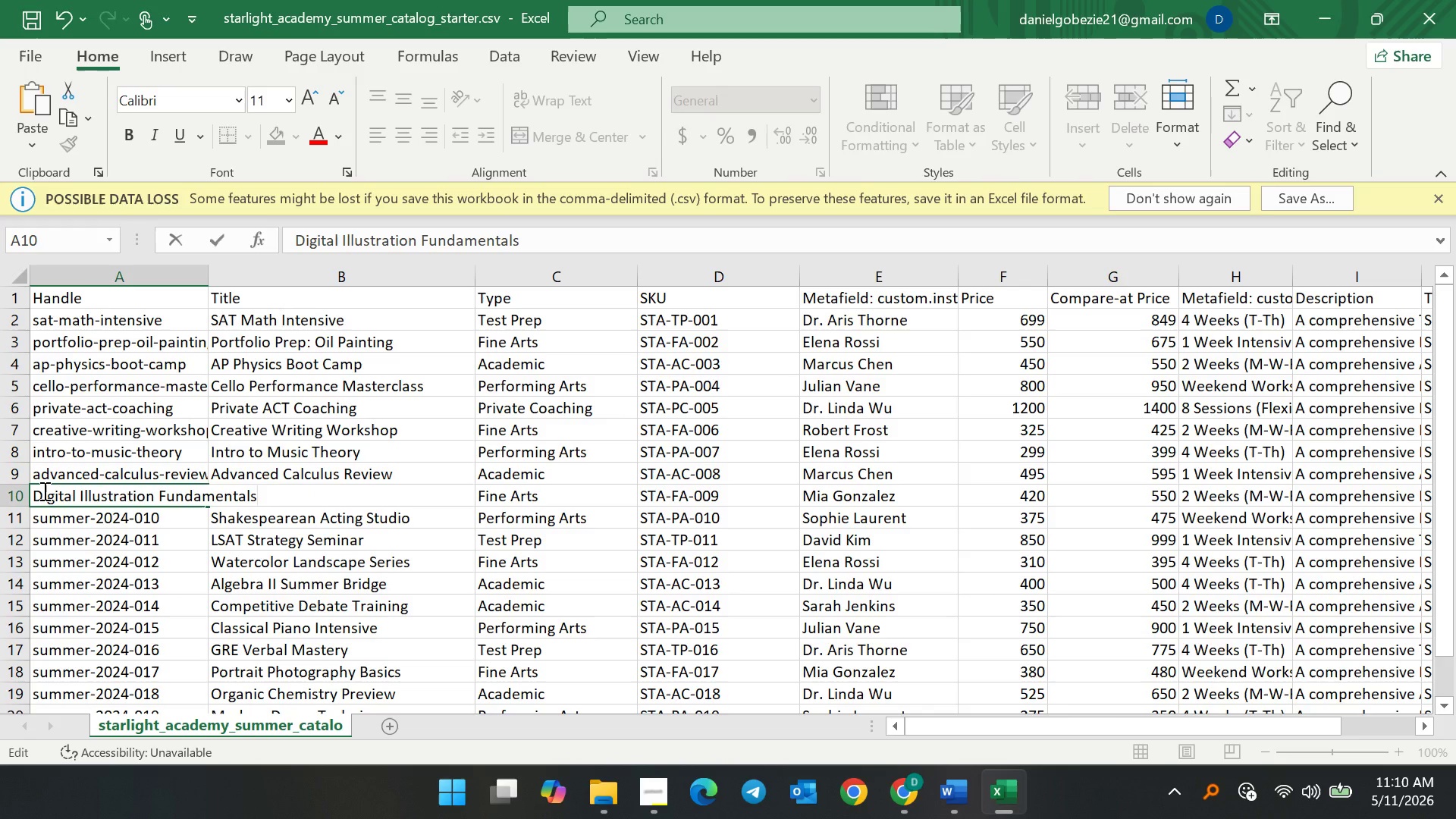 
left_click([43, 491])
 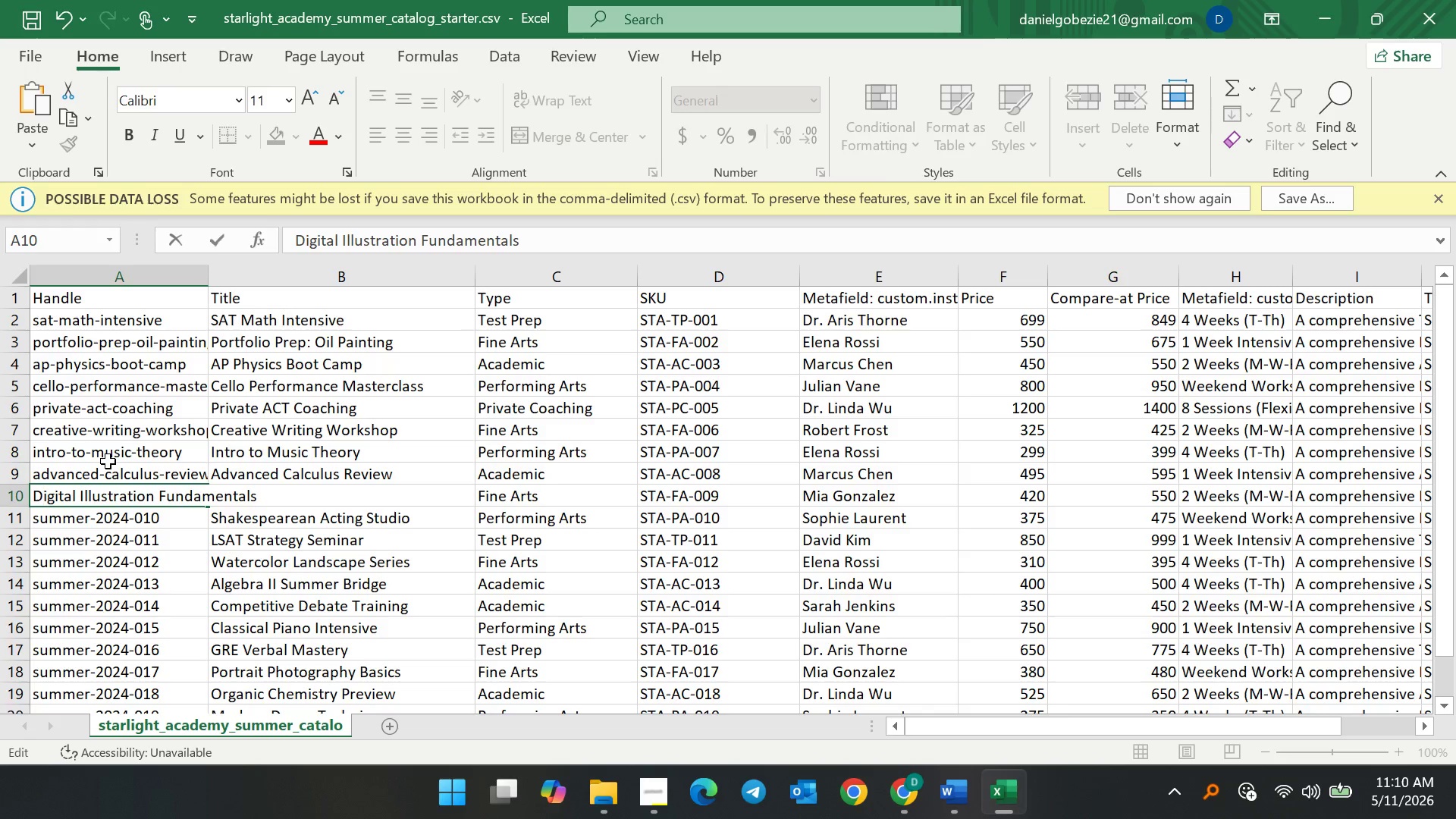 
key(Backspace)
 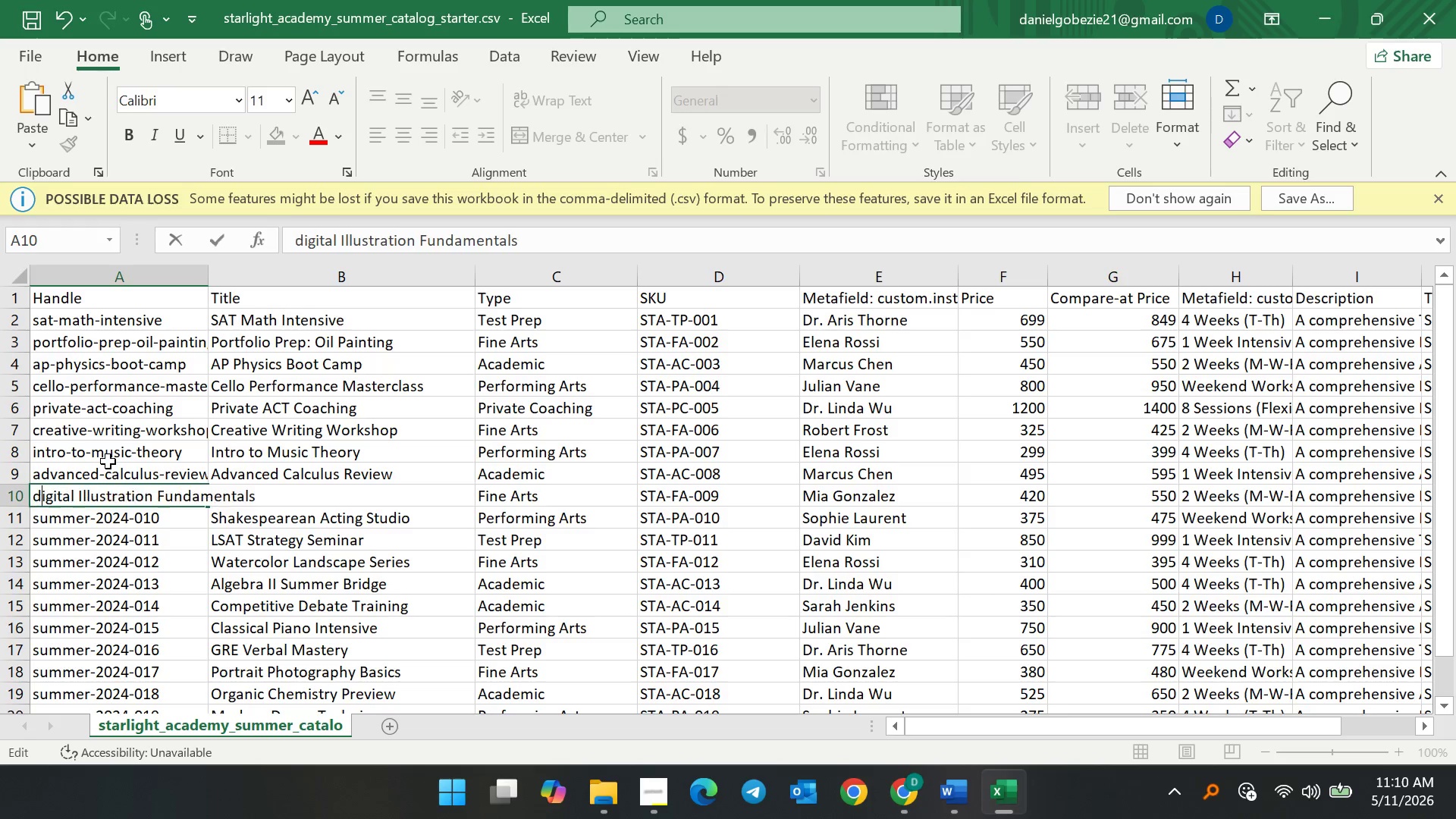 
key(D)
 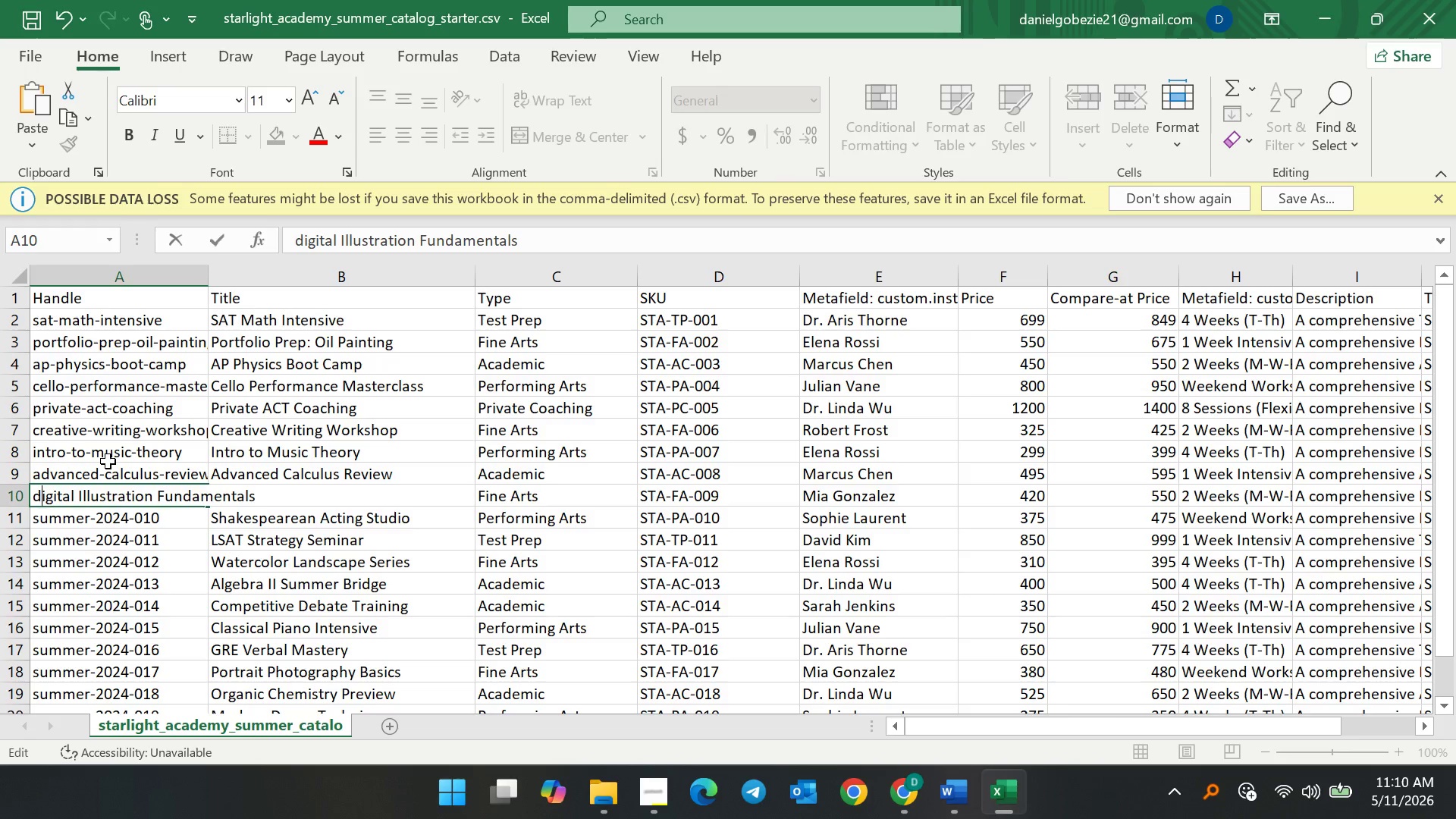 
key(ArrowRight)
 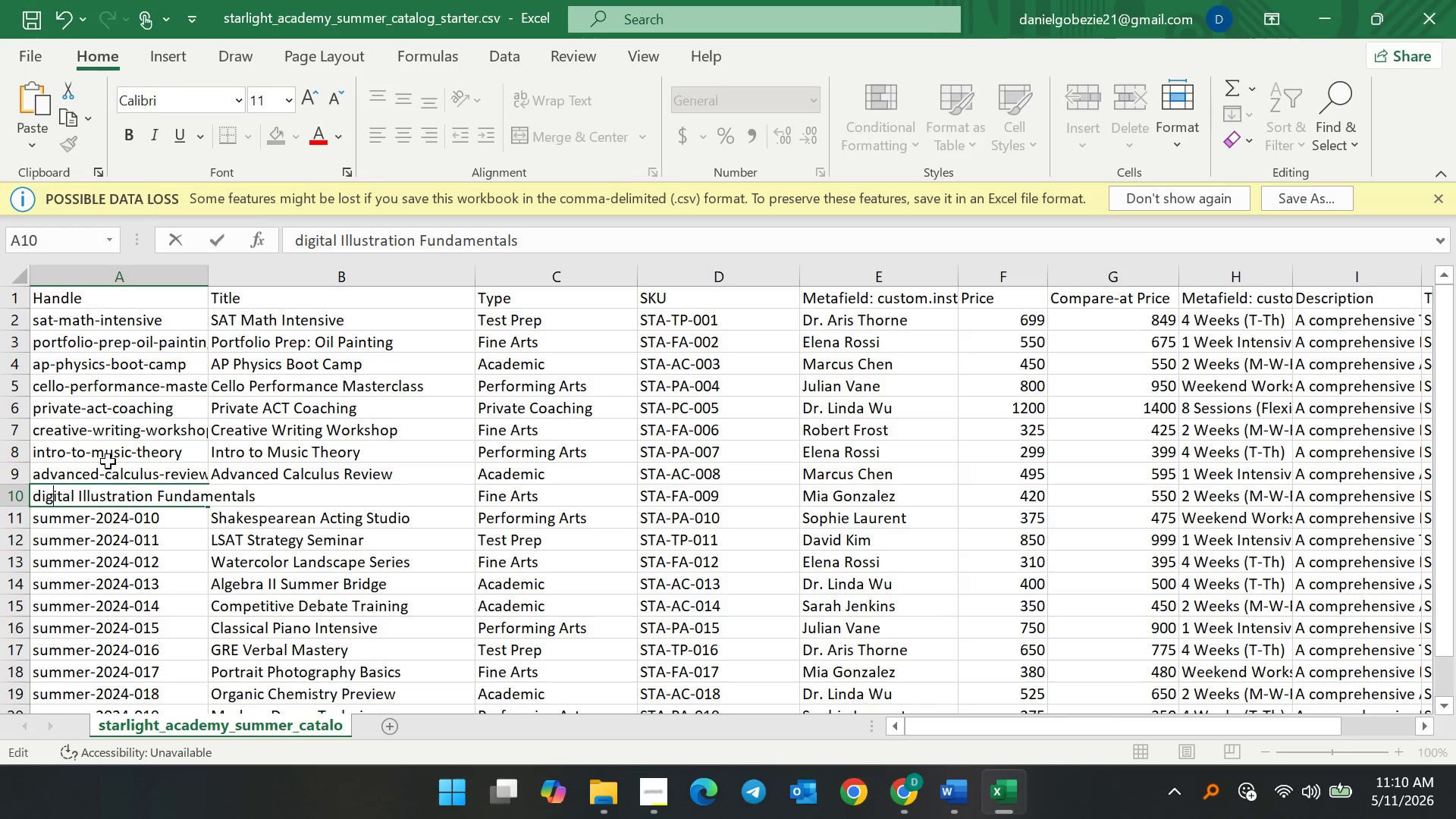 
hold_key(key=ArrowRight, duration=0.66)
 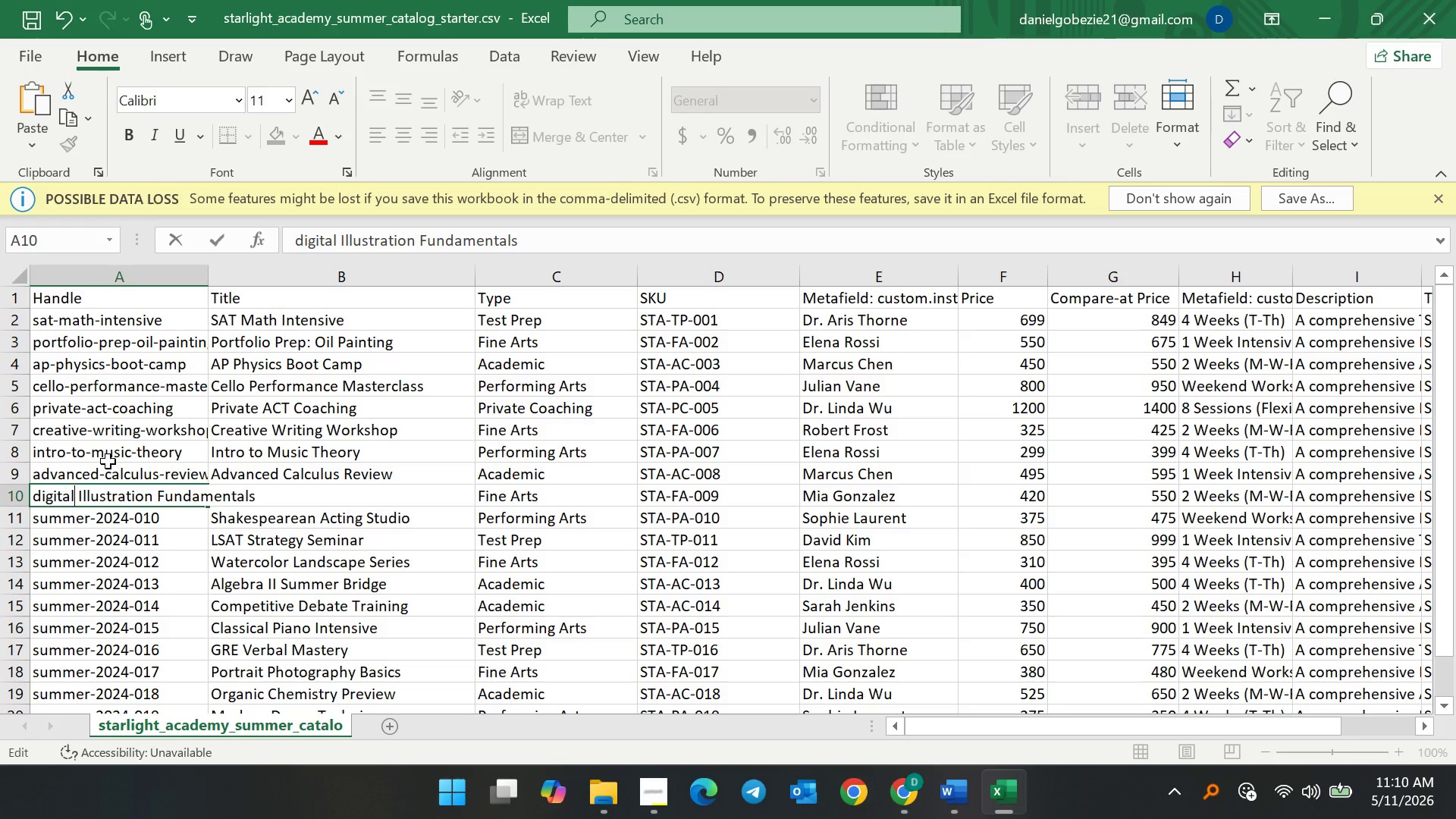 
key(ArrowRight)
 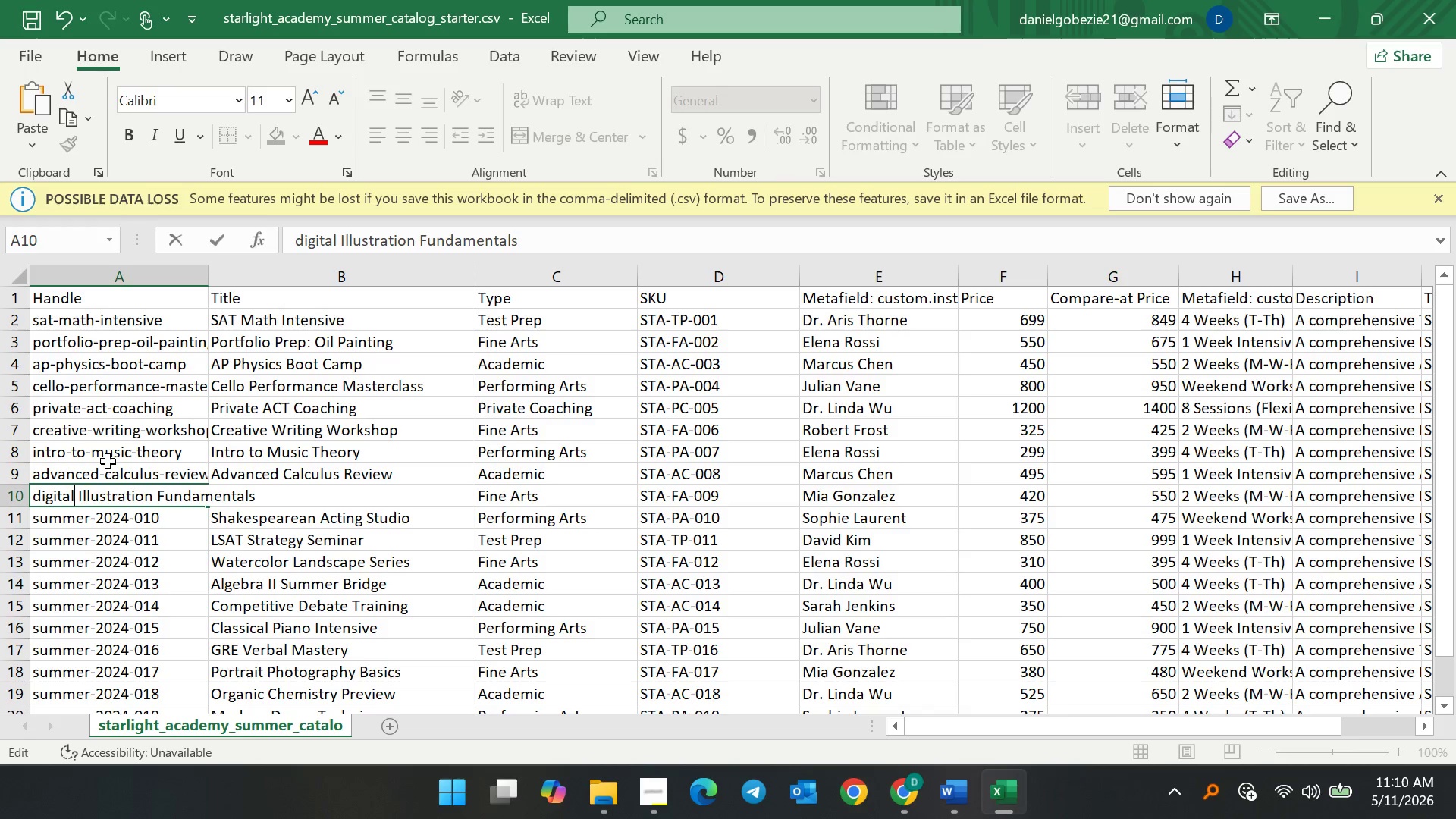 
key(ArrowRight)
 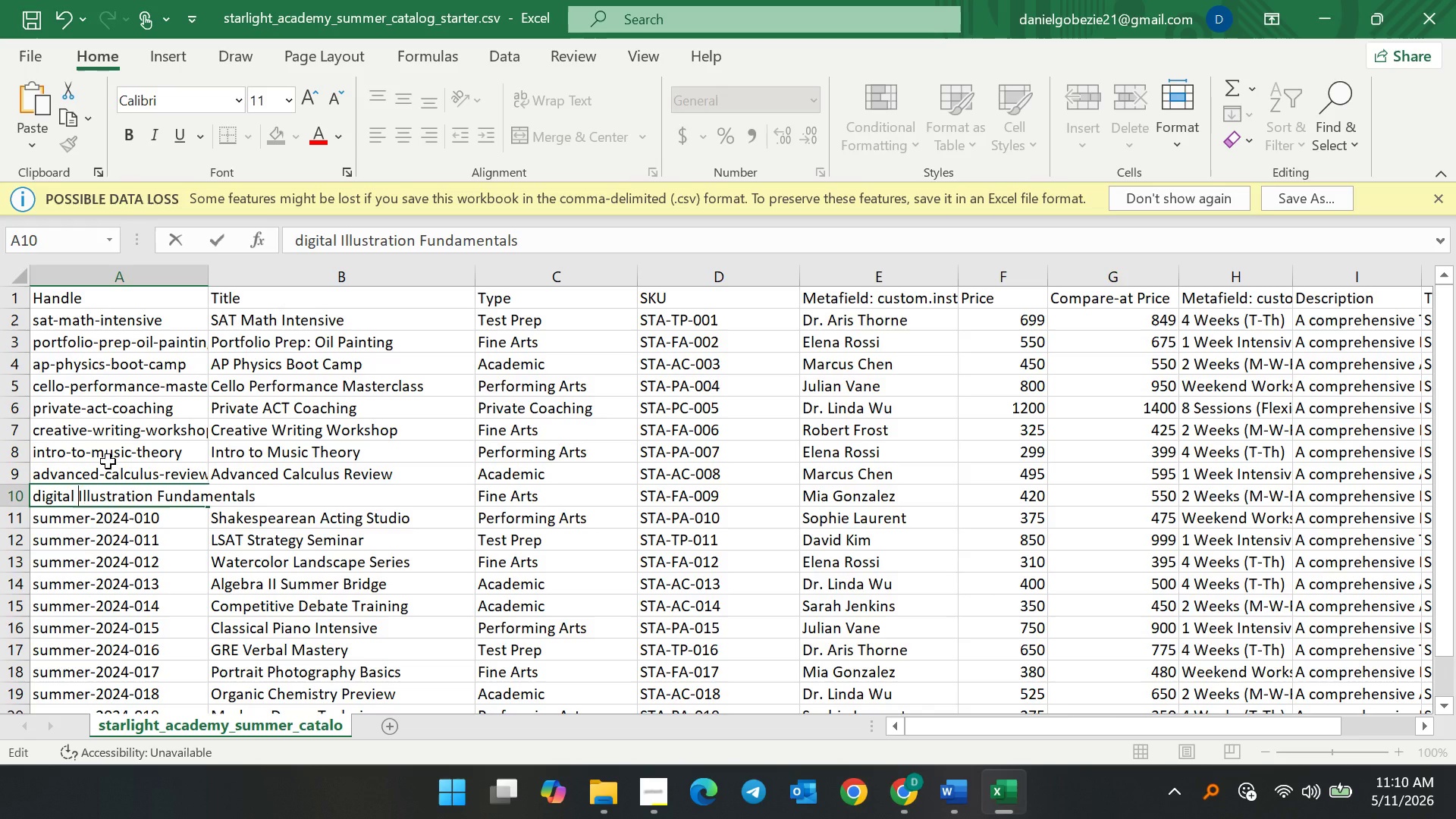 
key(ArrowRight)
 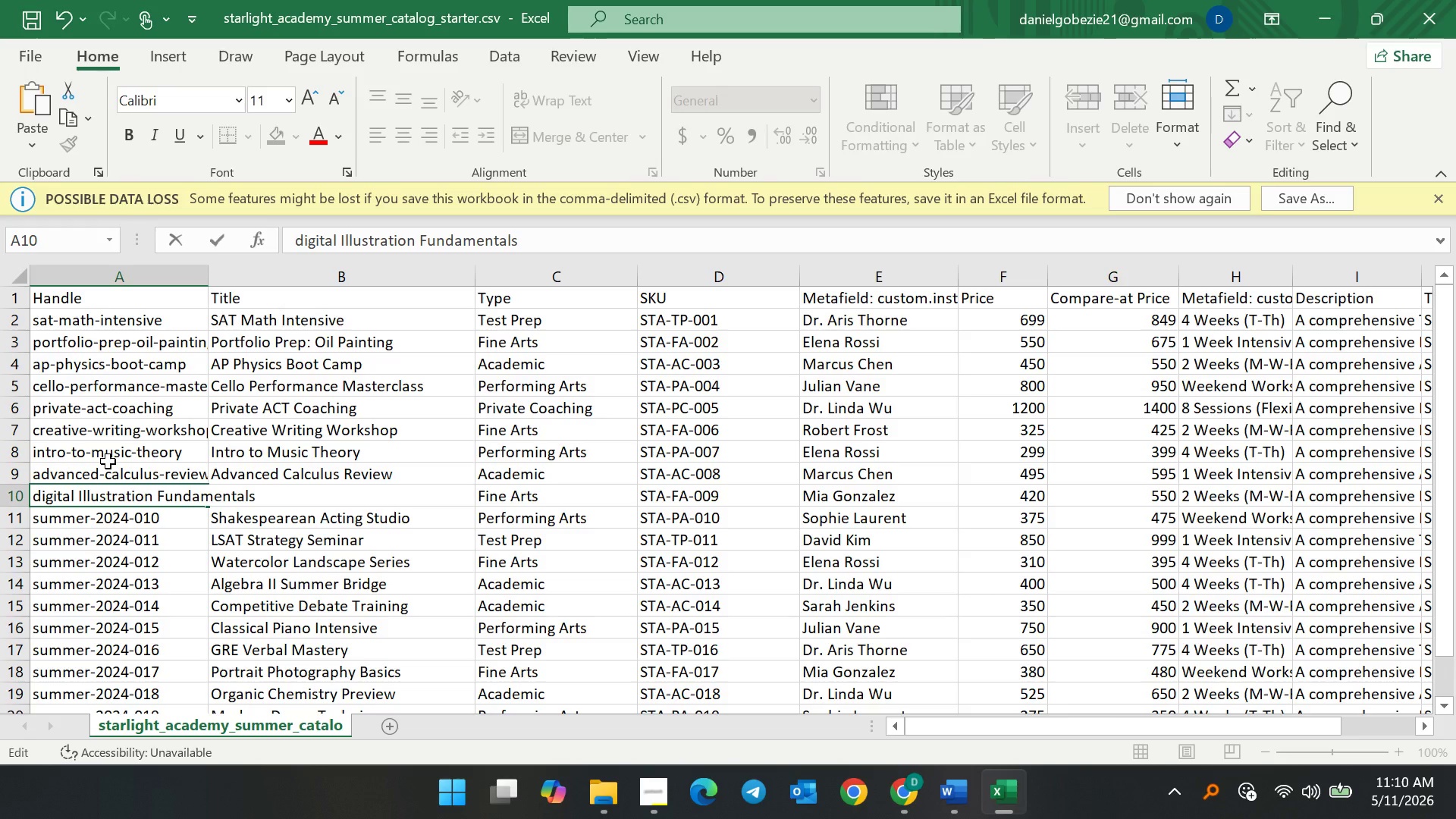 
key(Backspace)
 